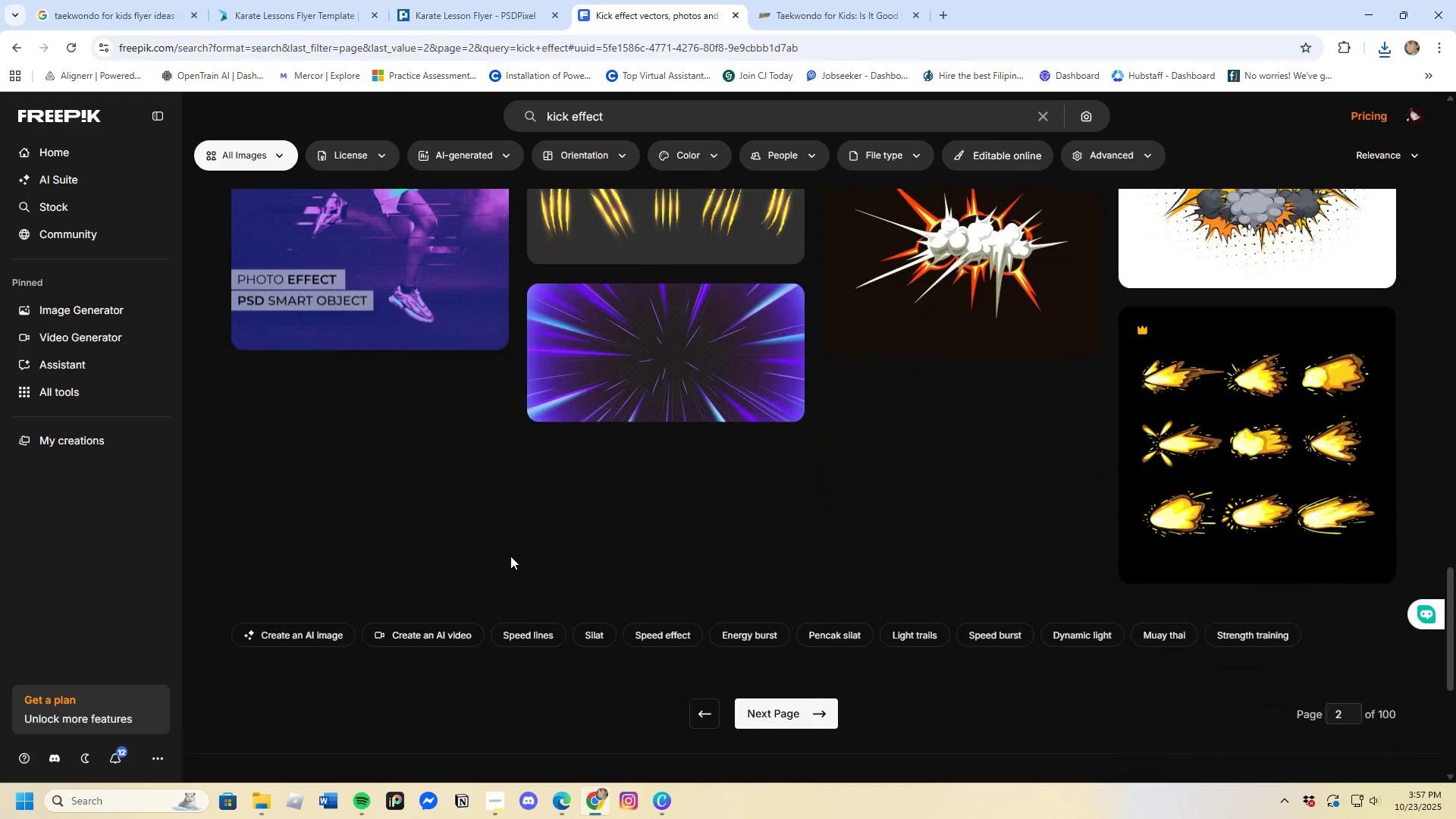 
scroll: coordinate [510, 556], scroll_direction: up, amount: 4.0
 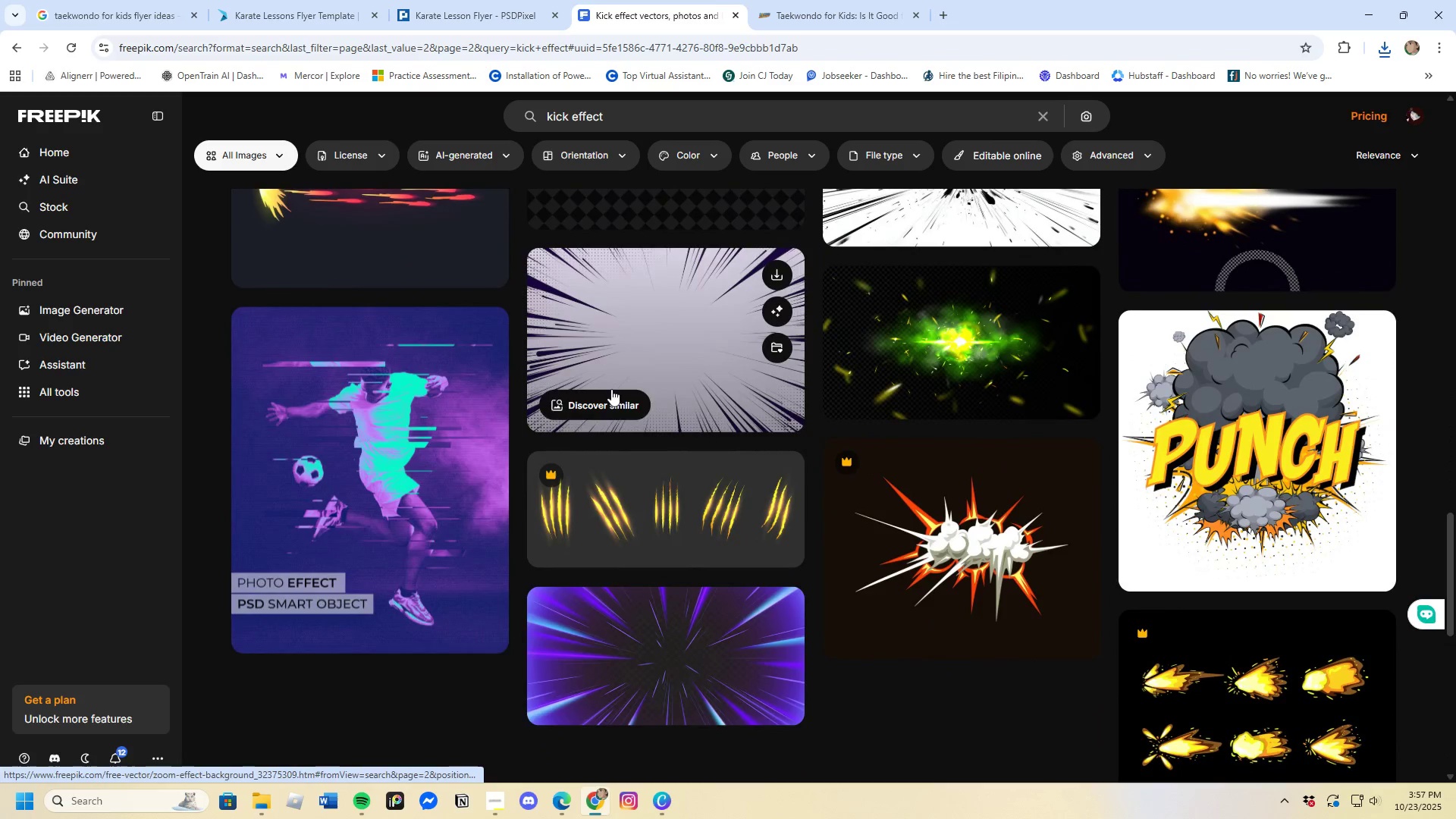 
left_click([608, 394])
 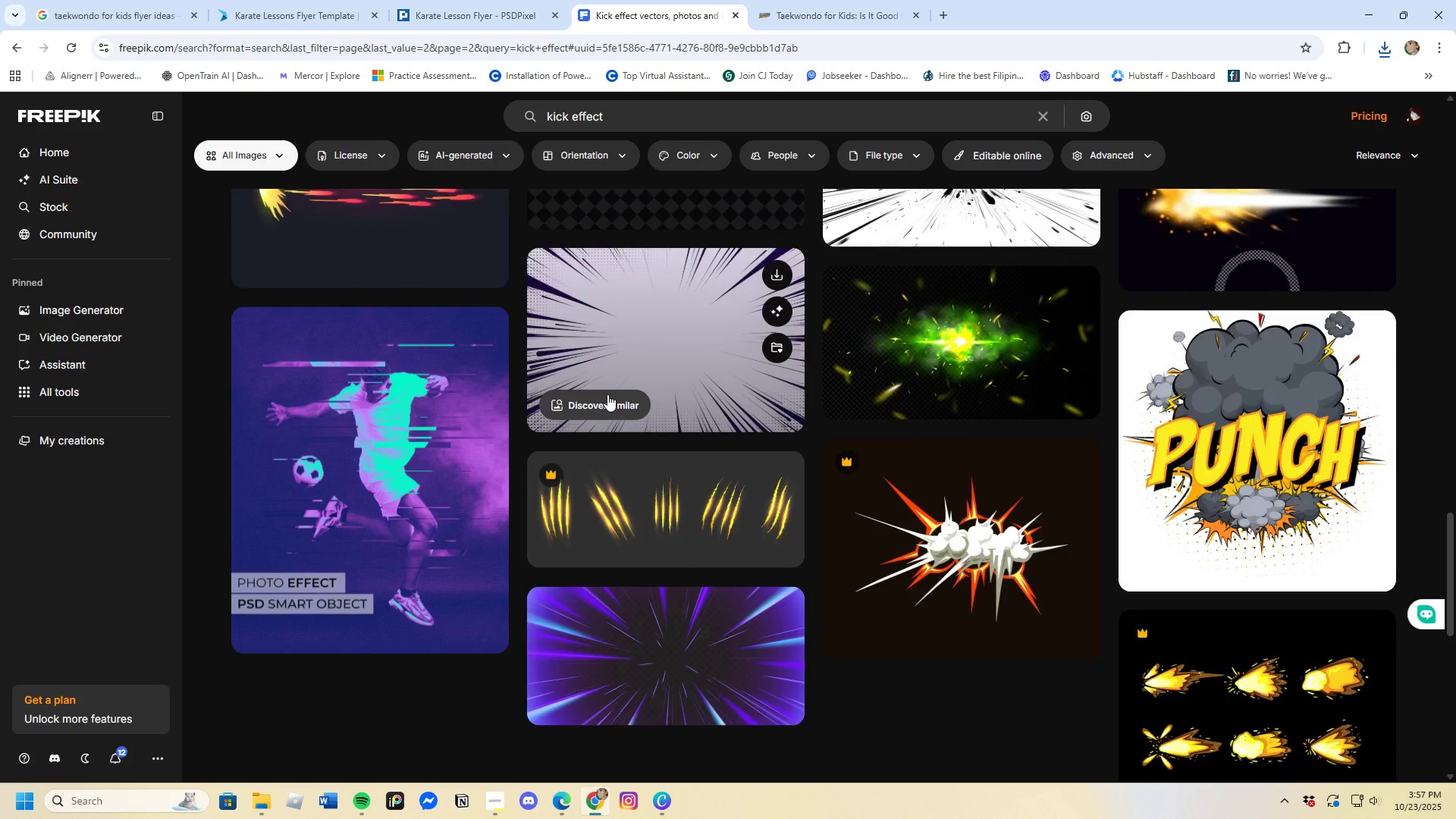 
mouse_move([617, 424])
 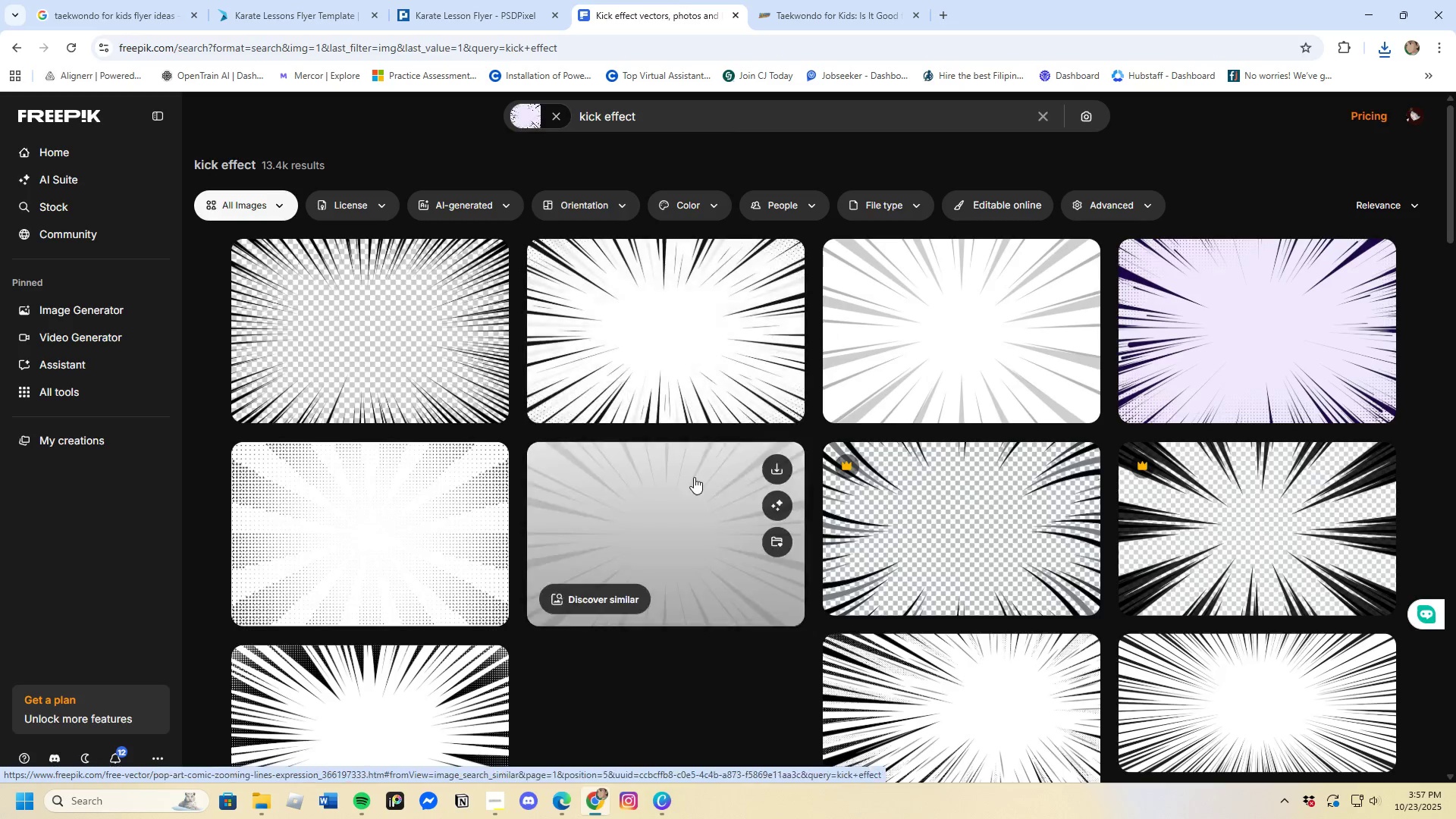 
scroll: coordinate [686, 478], scroll_direction: down, amount: 9.0
 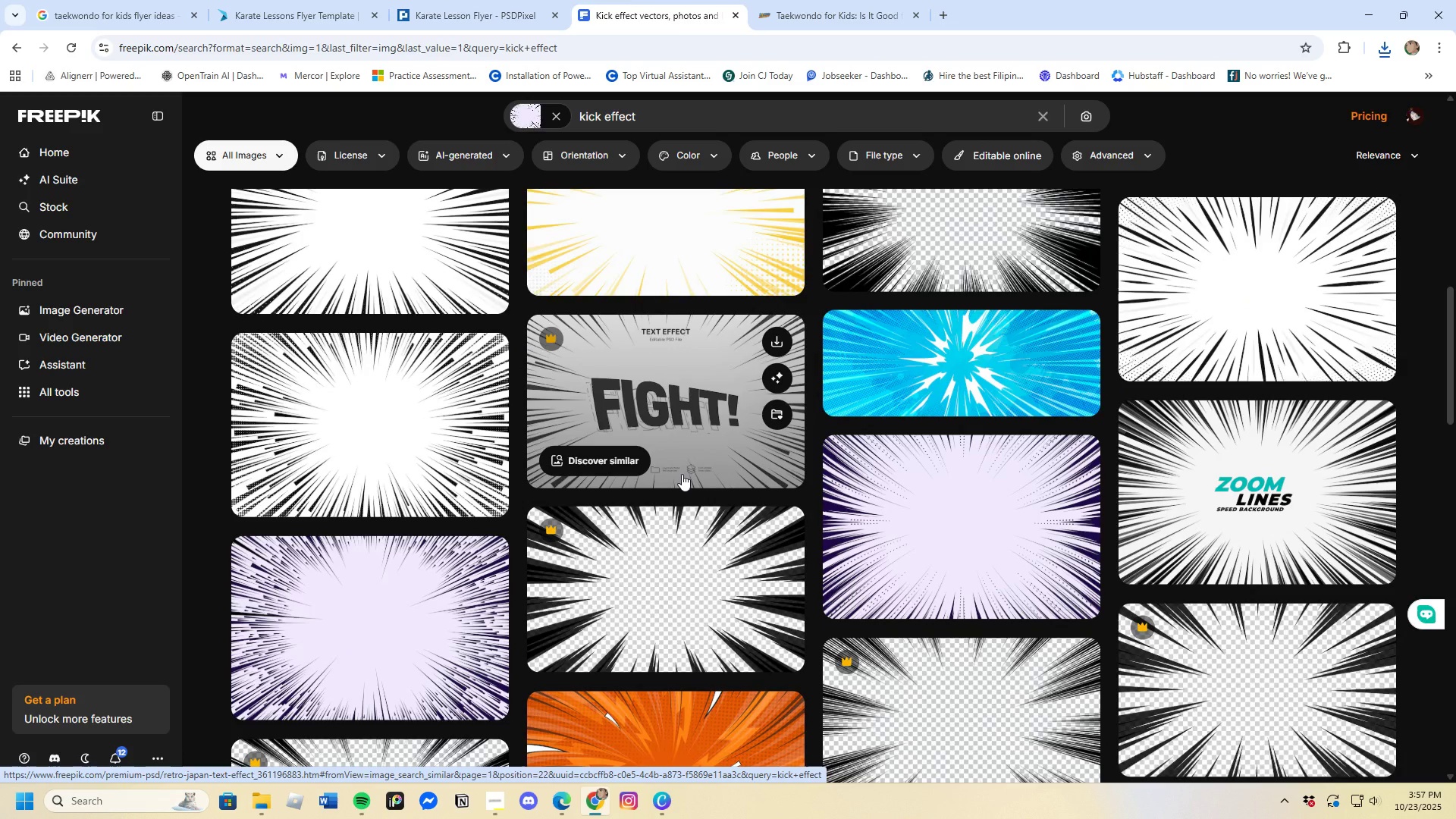 
left_click([953, 344])
 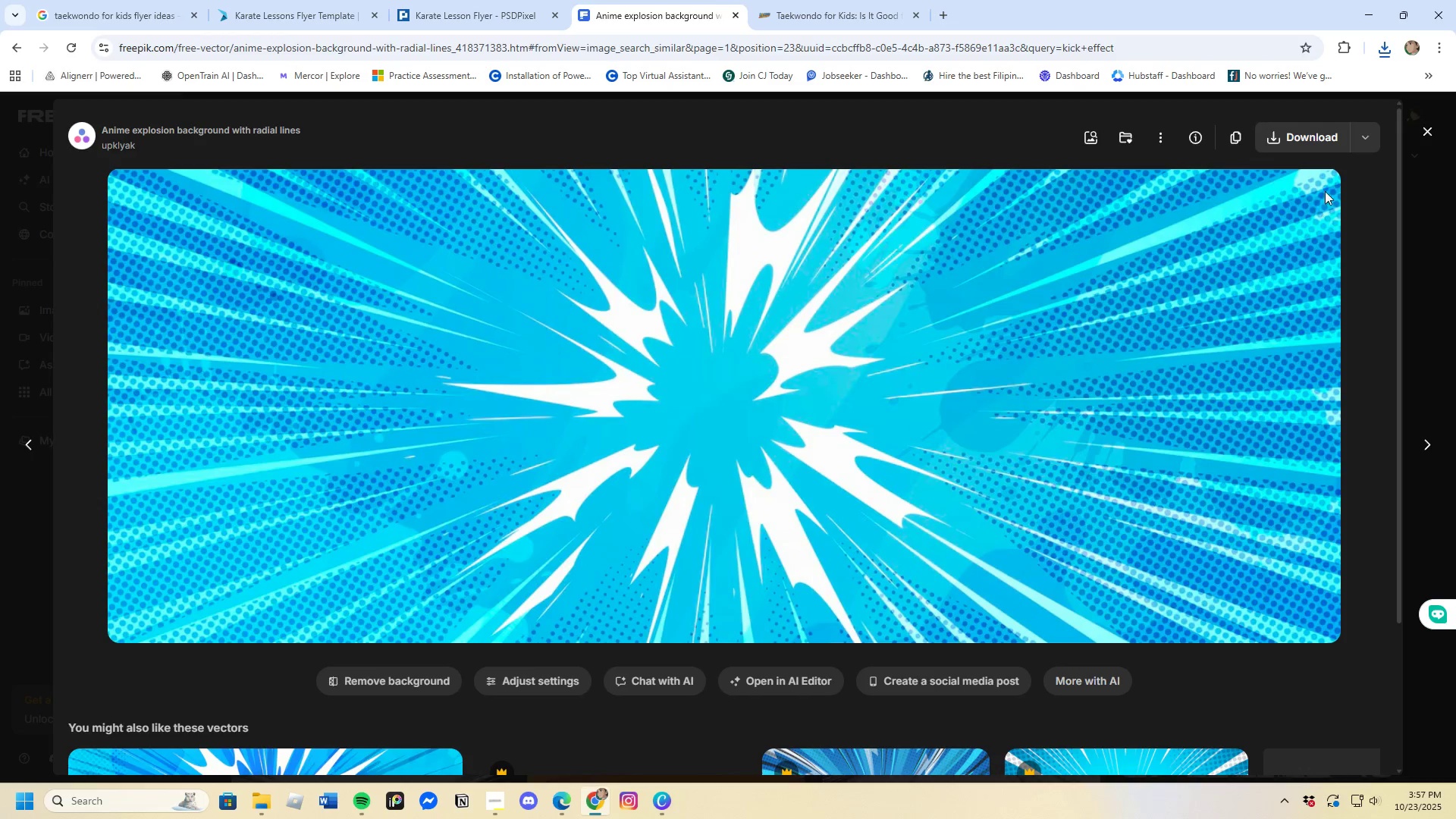 
left_click([1298, 137])
 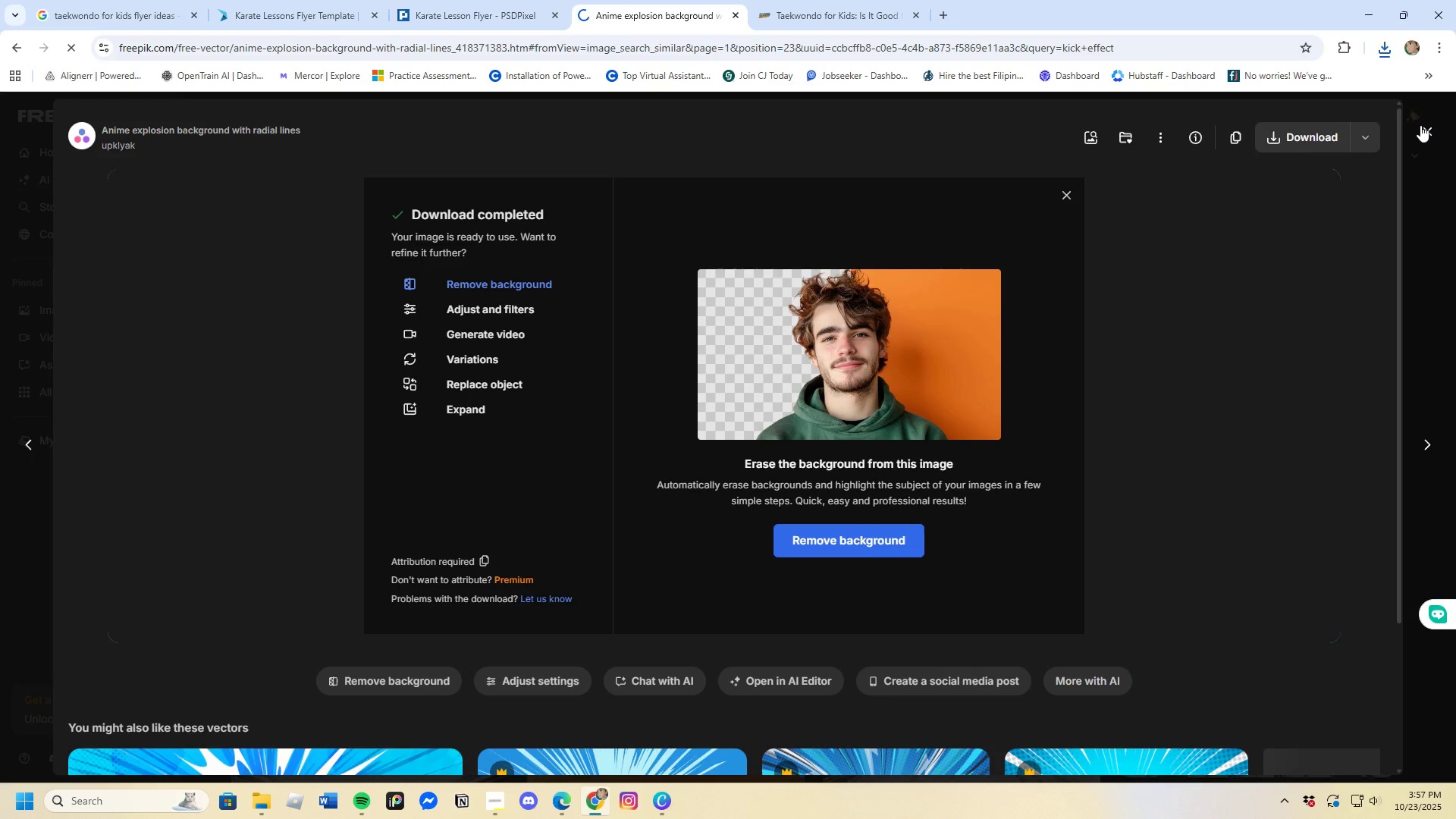 
left_click([1420, 125])
 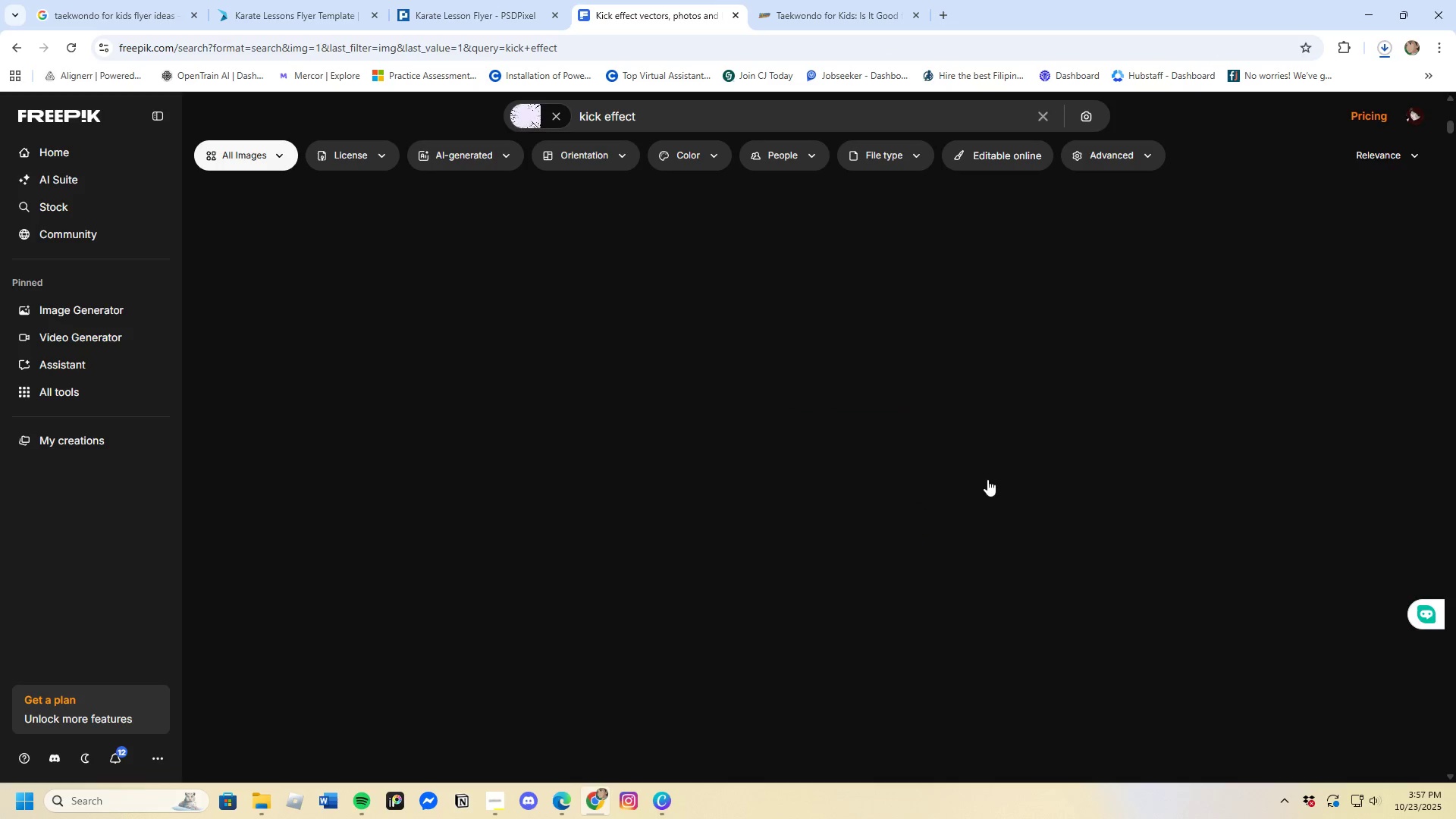 
scroll: coordinate [974, 484], scroll_direction: down, amount: 9.0
 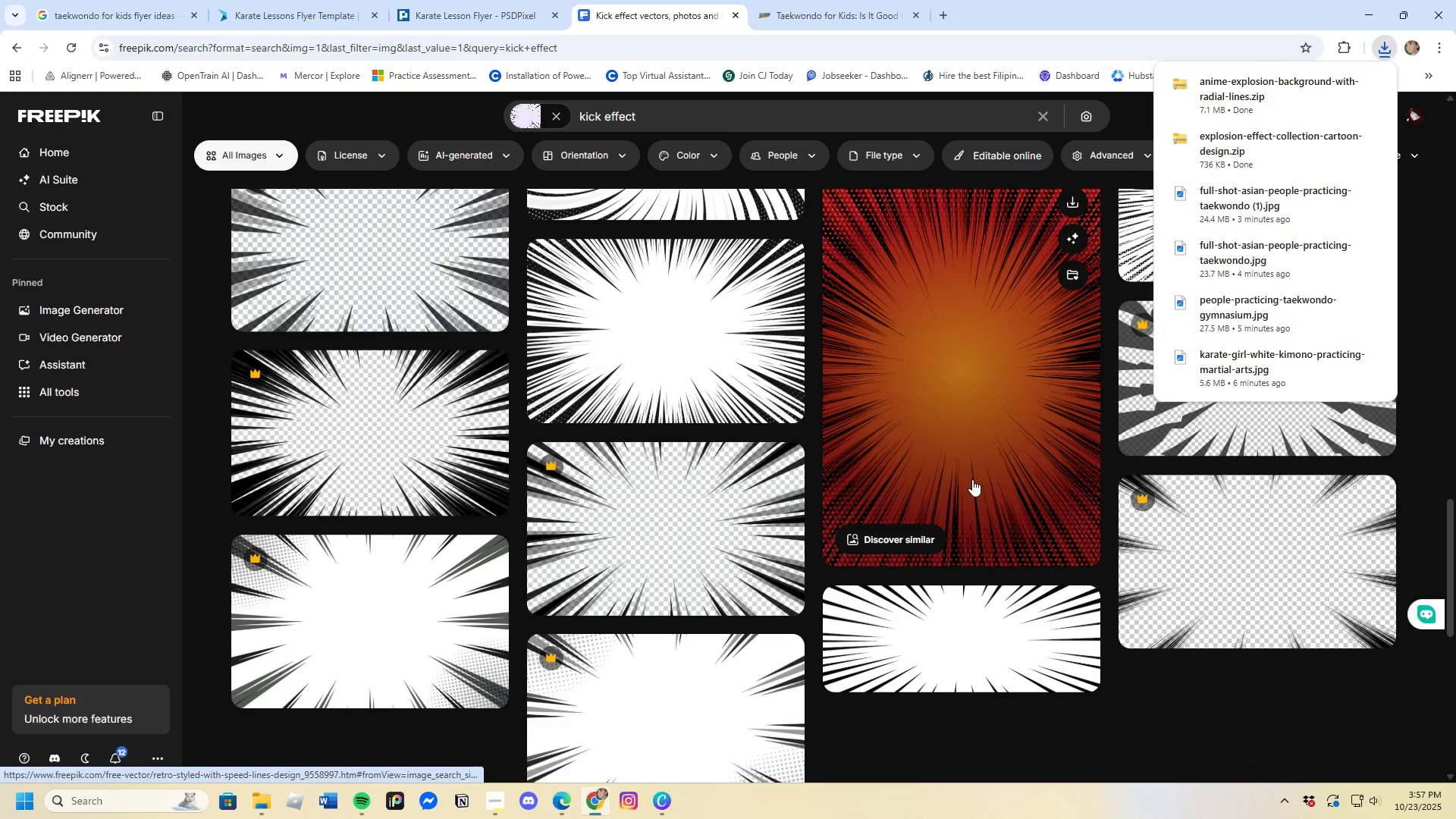 
scroll: coordinate [971, 478], scroll_direction: none, amount: 0.0
 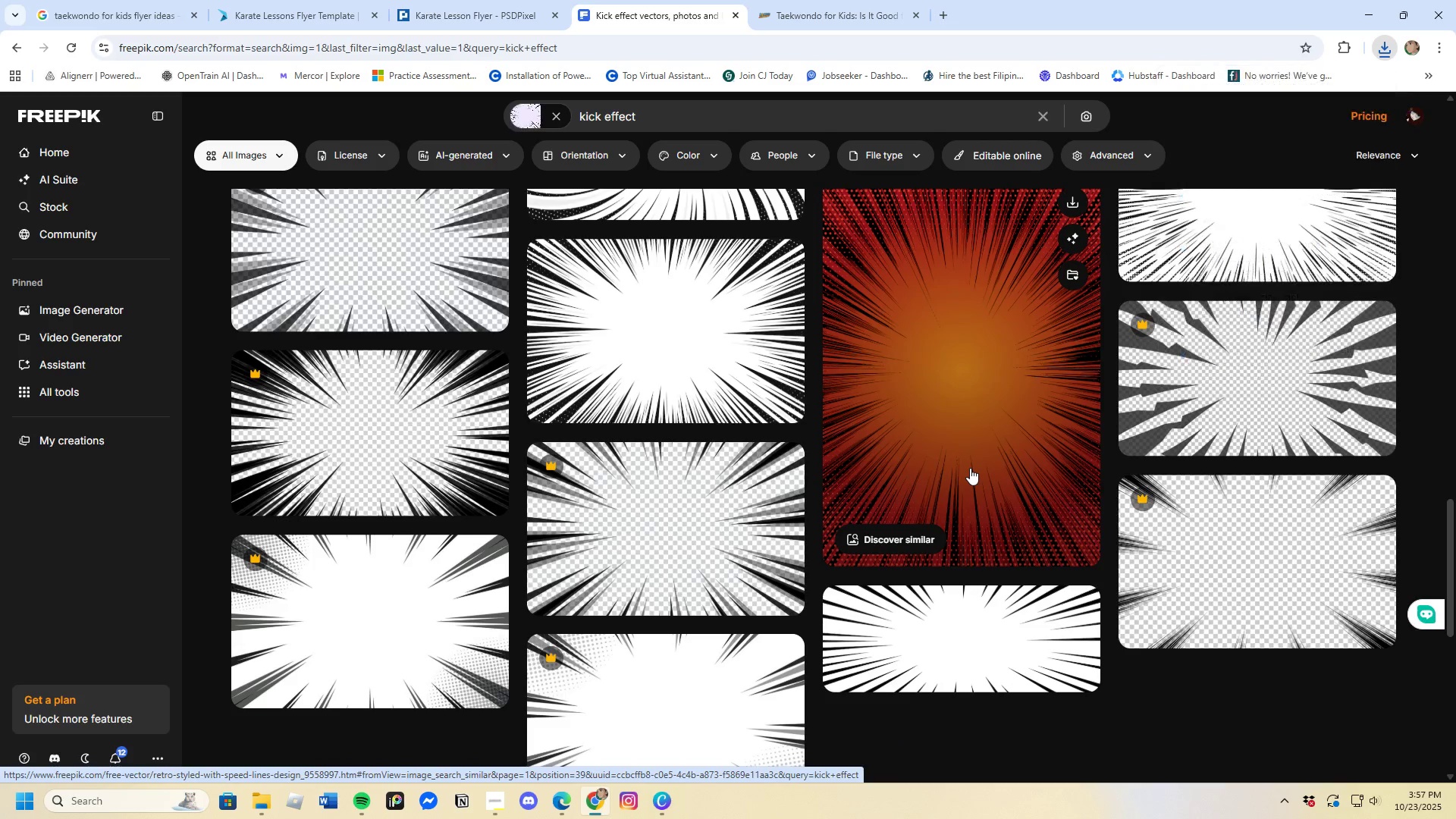 
scroll: coordinate [970, 468], scroll_direction: down, amount: 4.0
 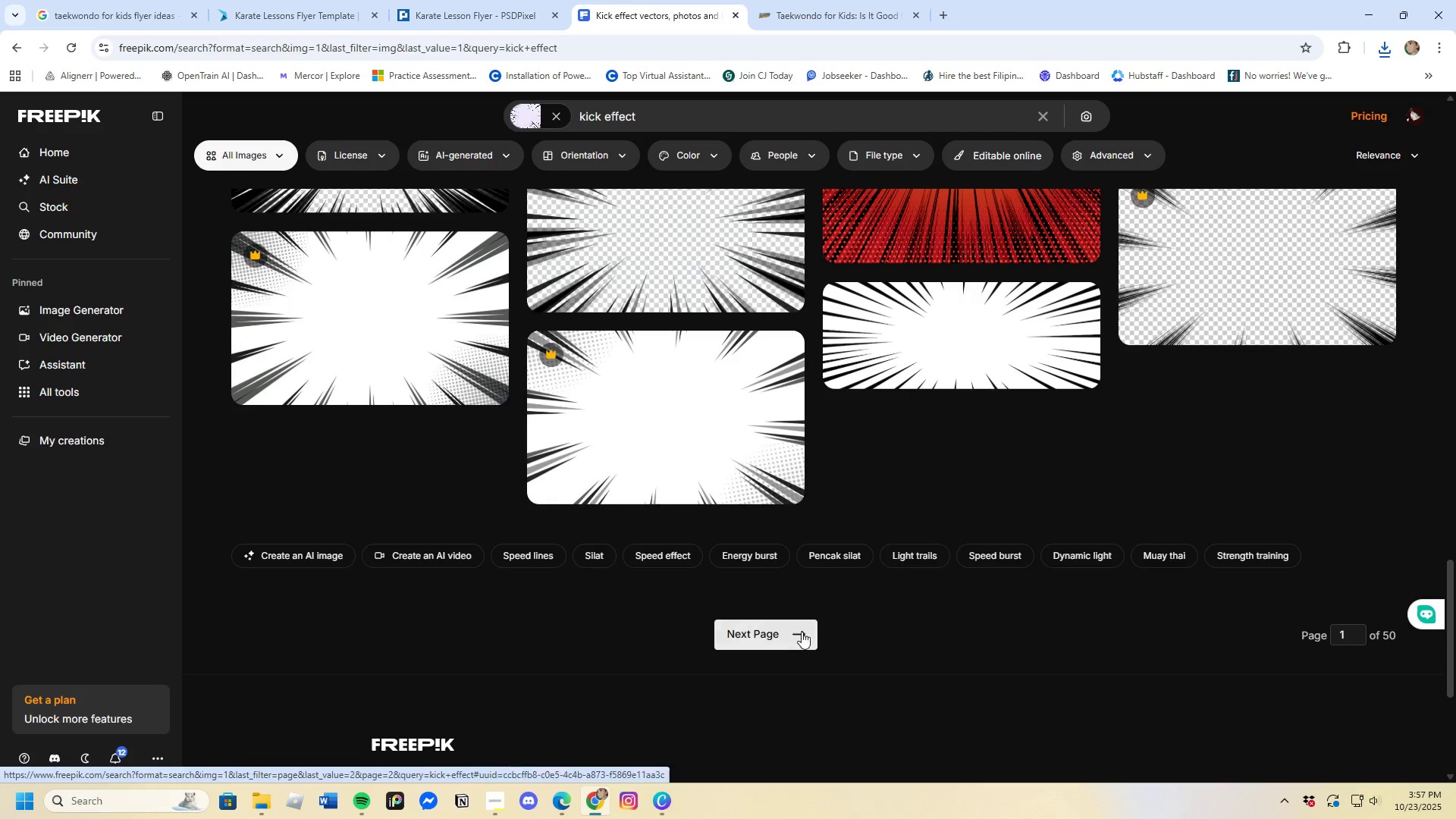 
left_click([802, 632])
 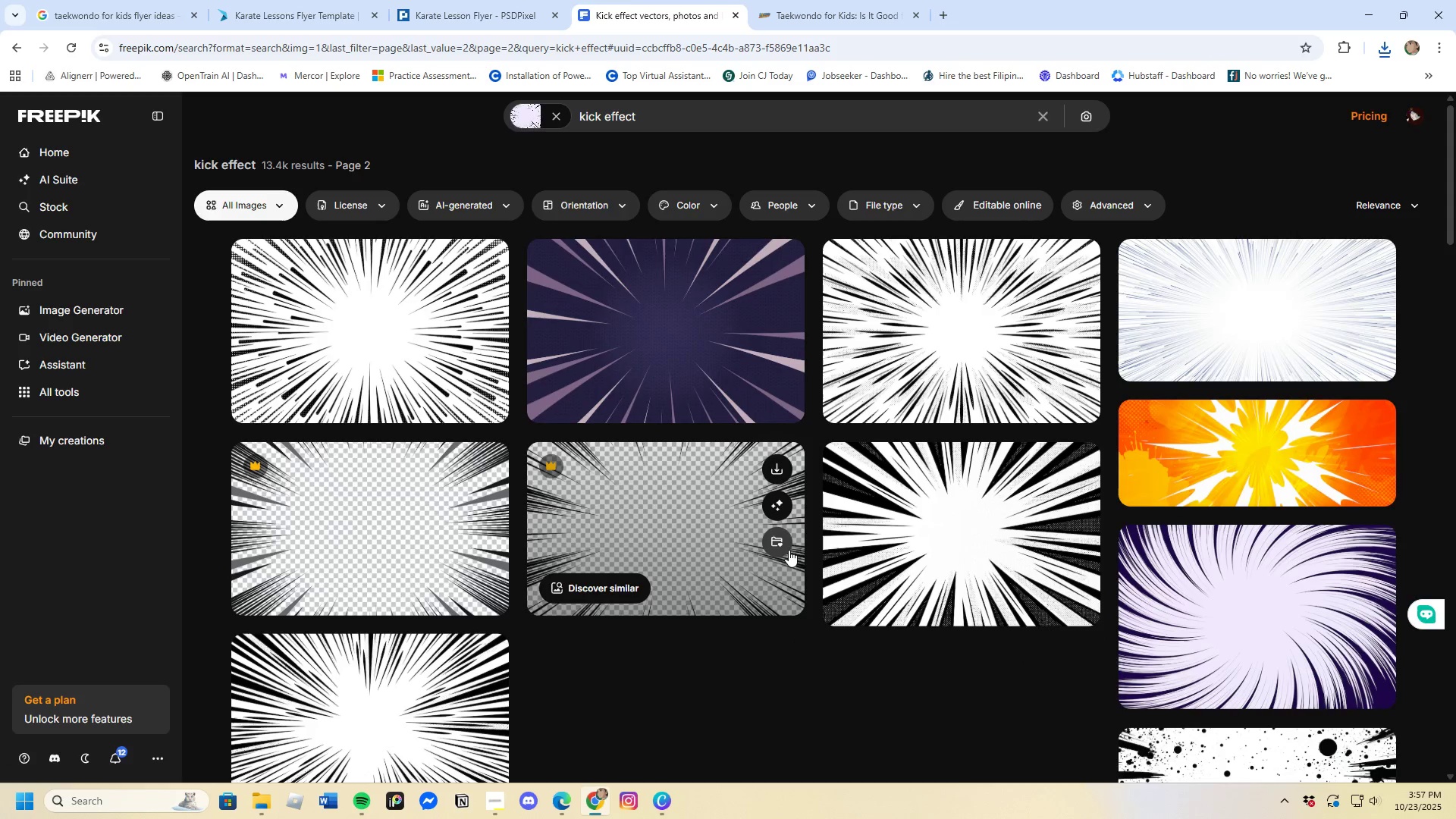 
scroll: coordinate [789, 548], scroll_direction: down, amount: 6.0
 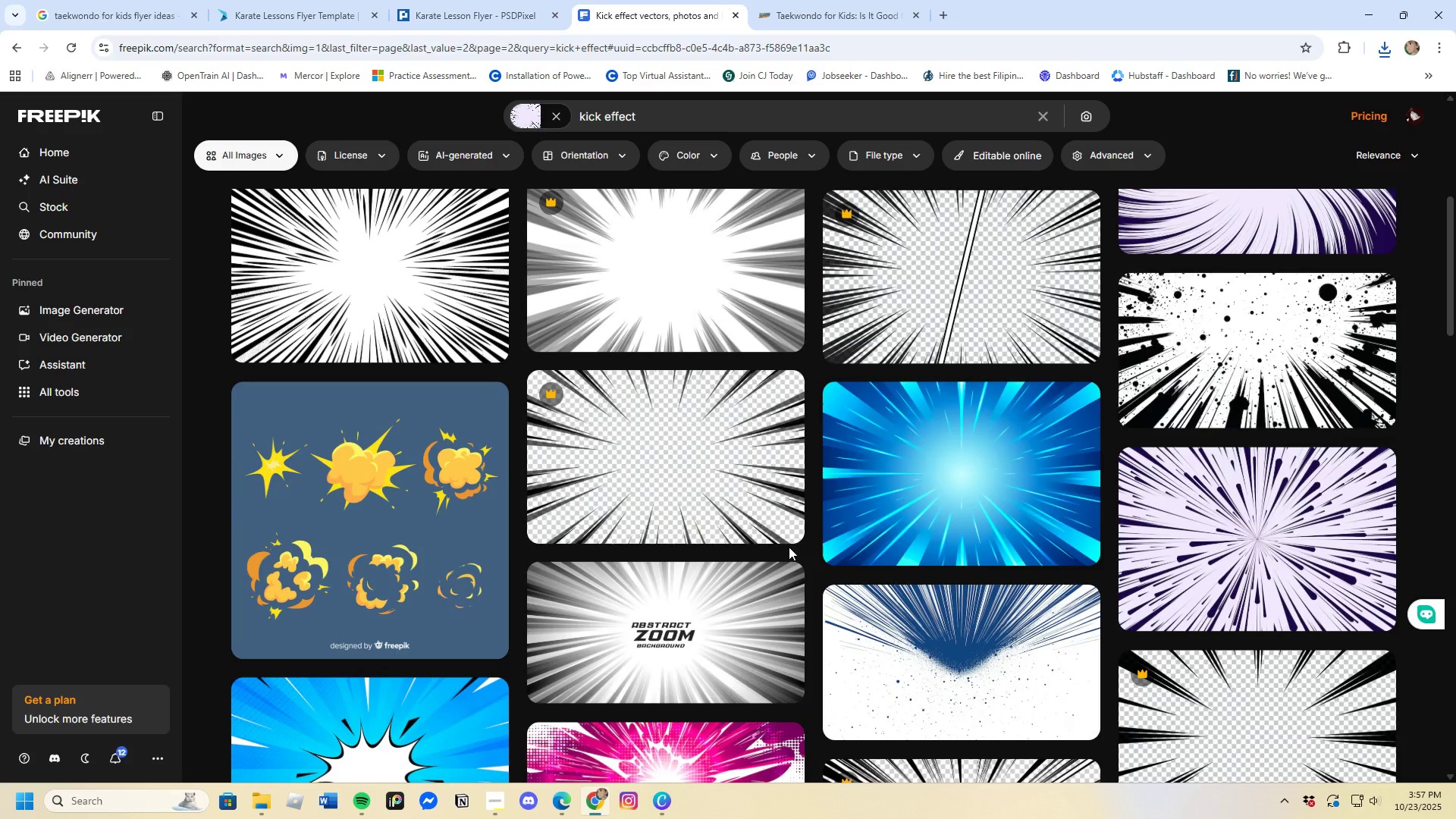 
scroll: coordinate [789, 547], scroll_direction: up, amount: 4.0
 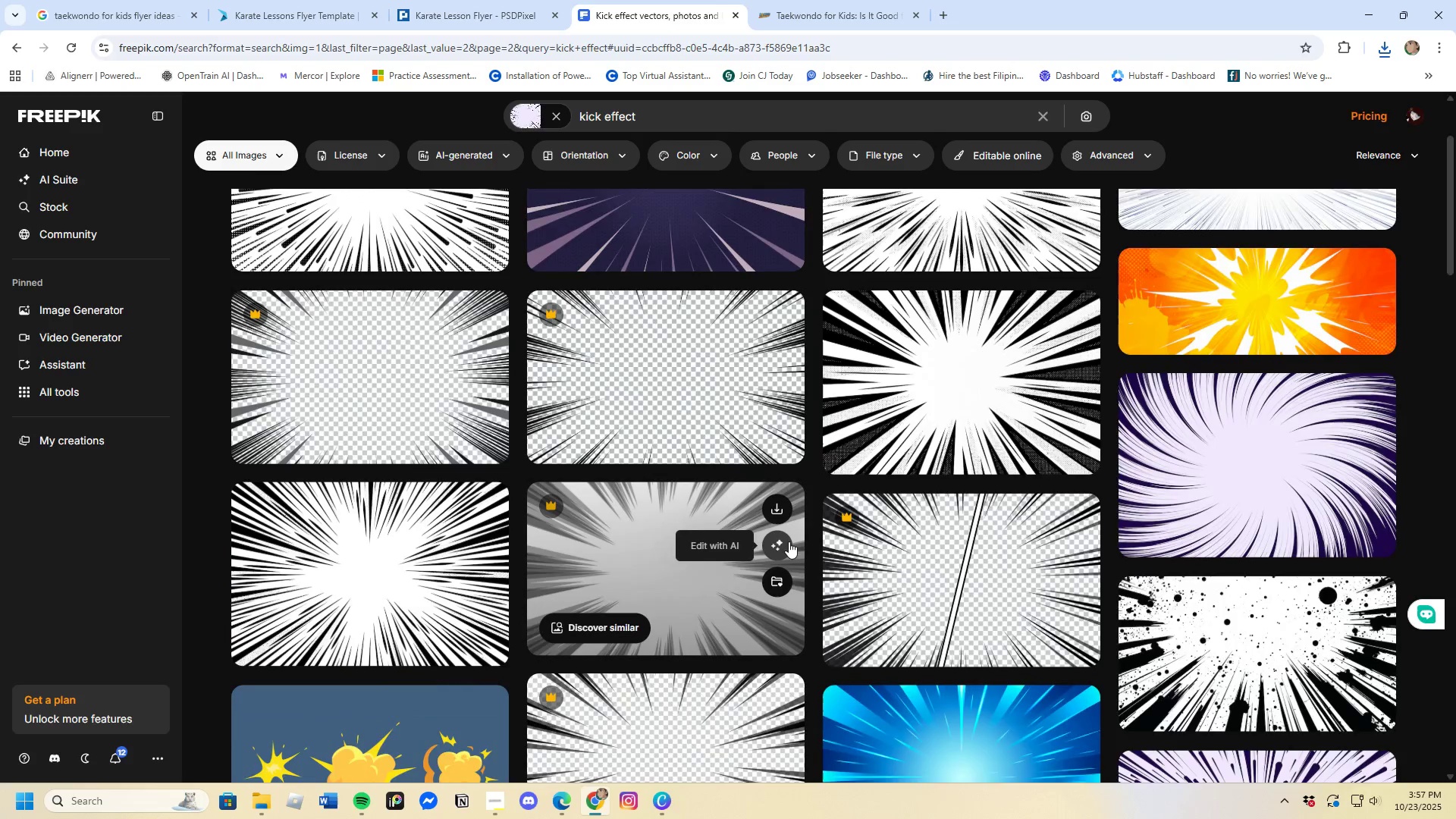 
scroll: coordinate [794, 544], scroll_direction: down, amount: 17.0
 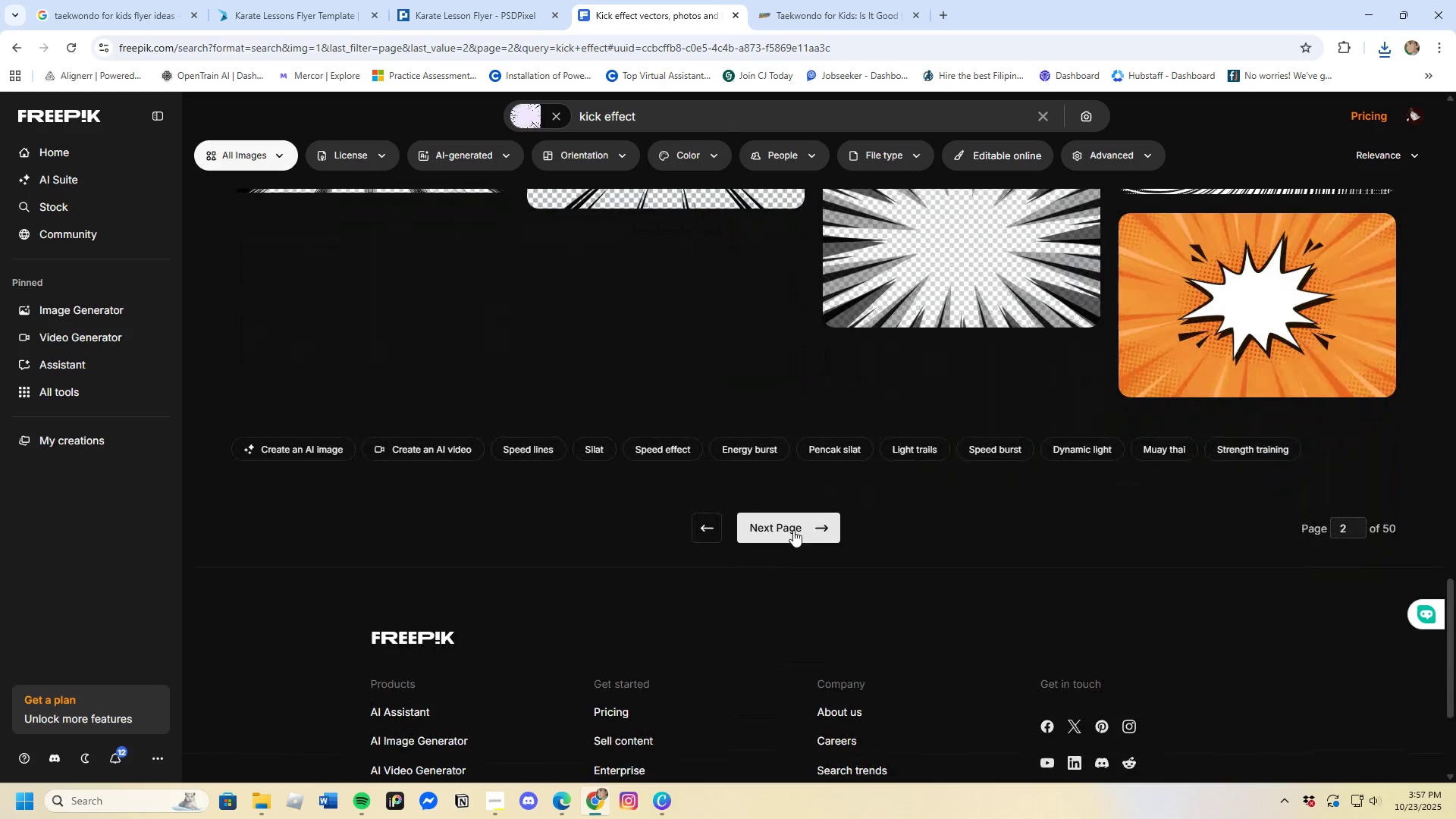 
left_click([793, 530])
 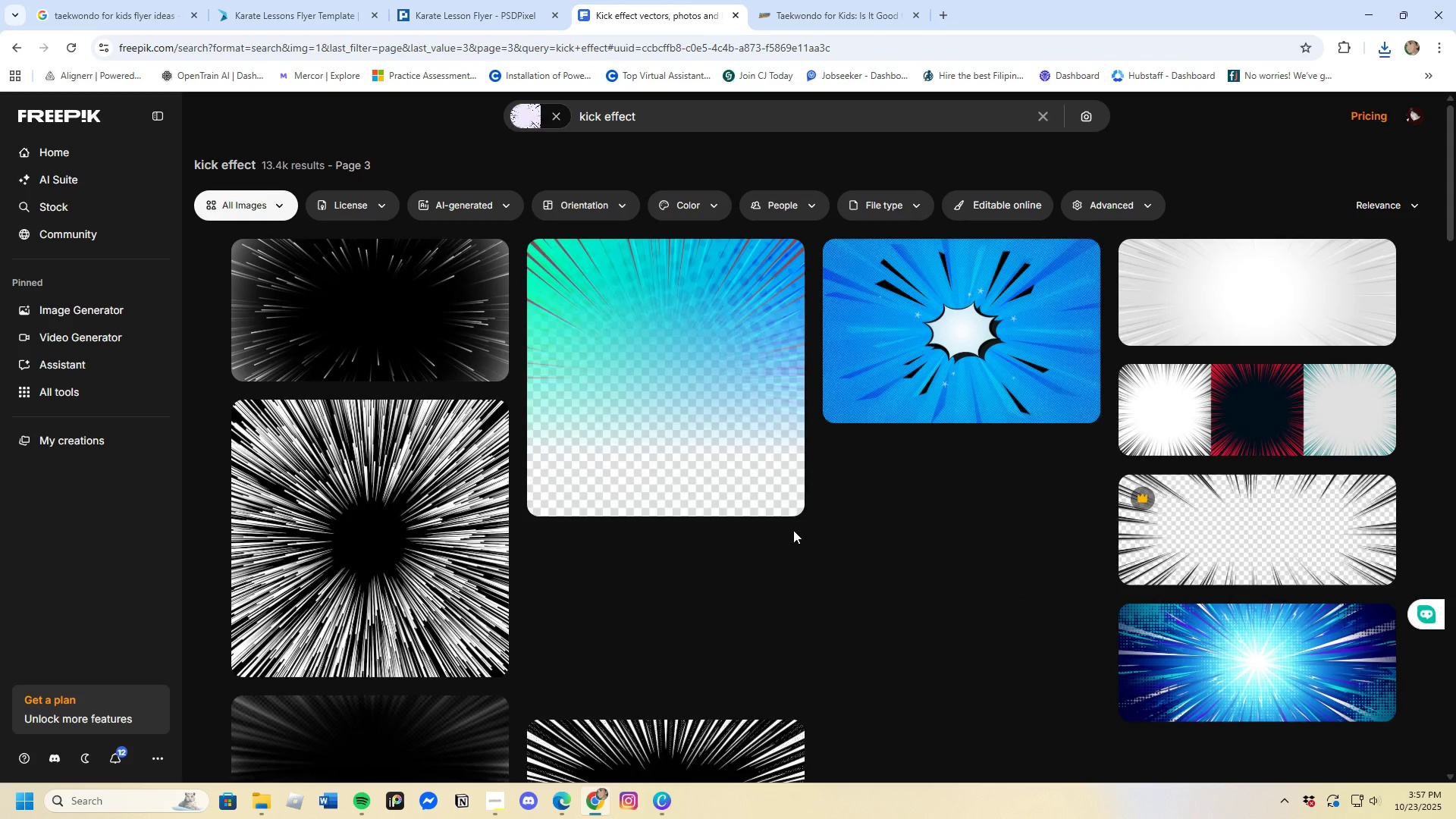 
scroll: coordinate [882, 549], scroll_direction: down, amount: 31.0
 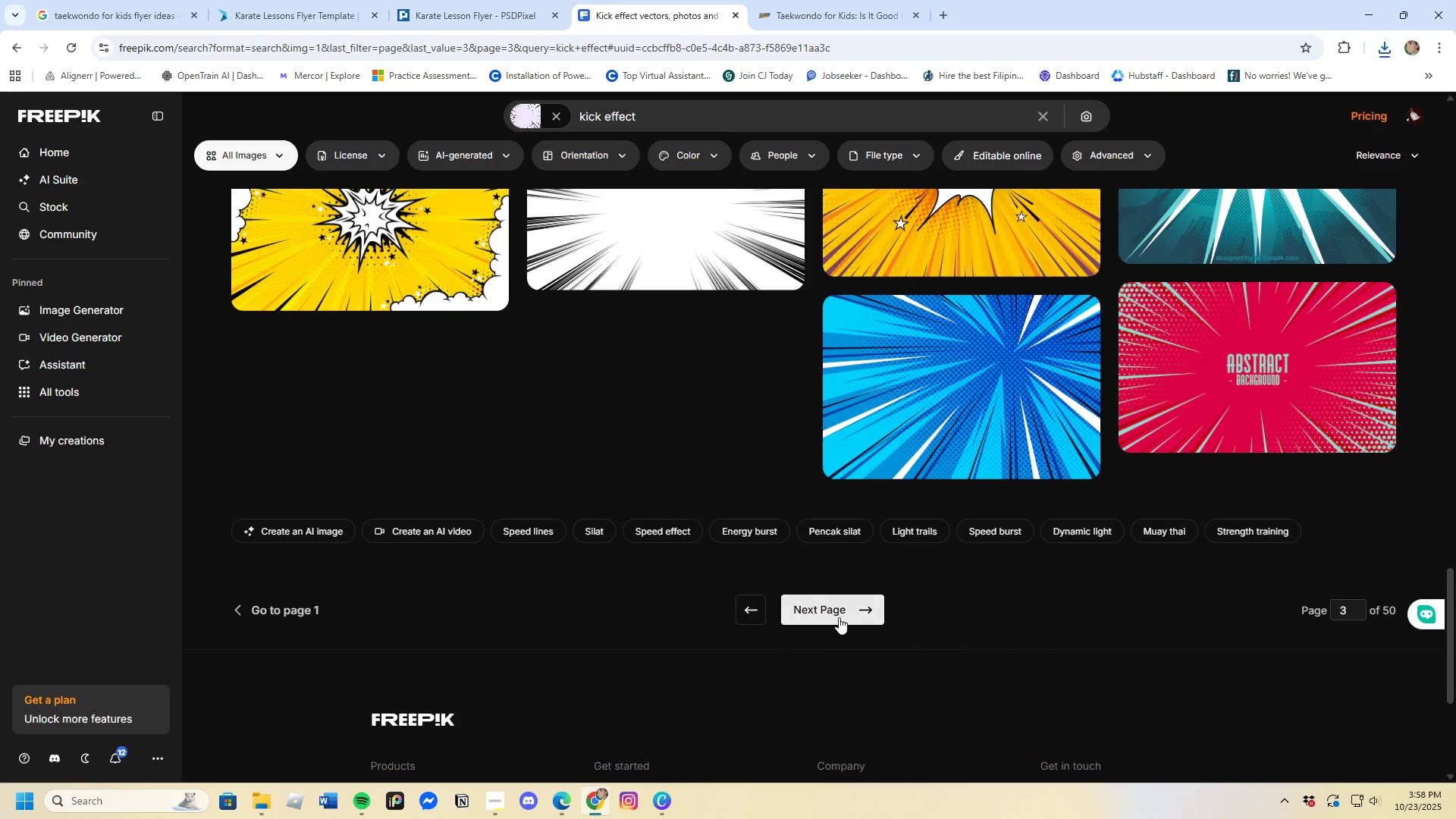 
left_click([839, 617])
 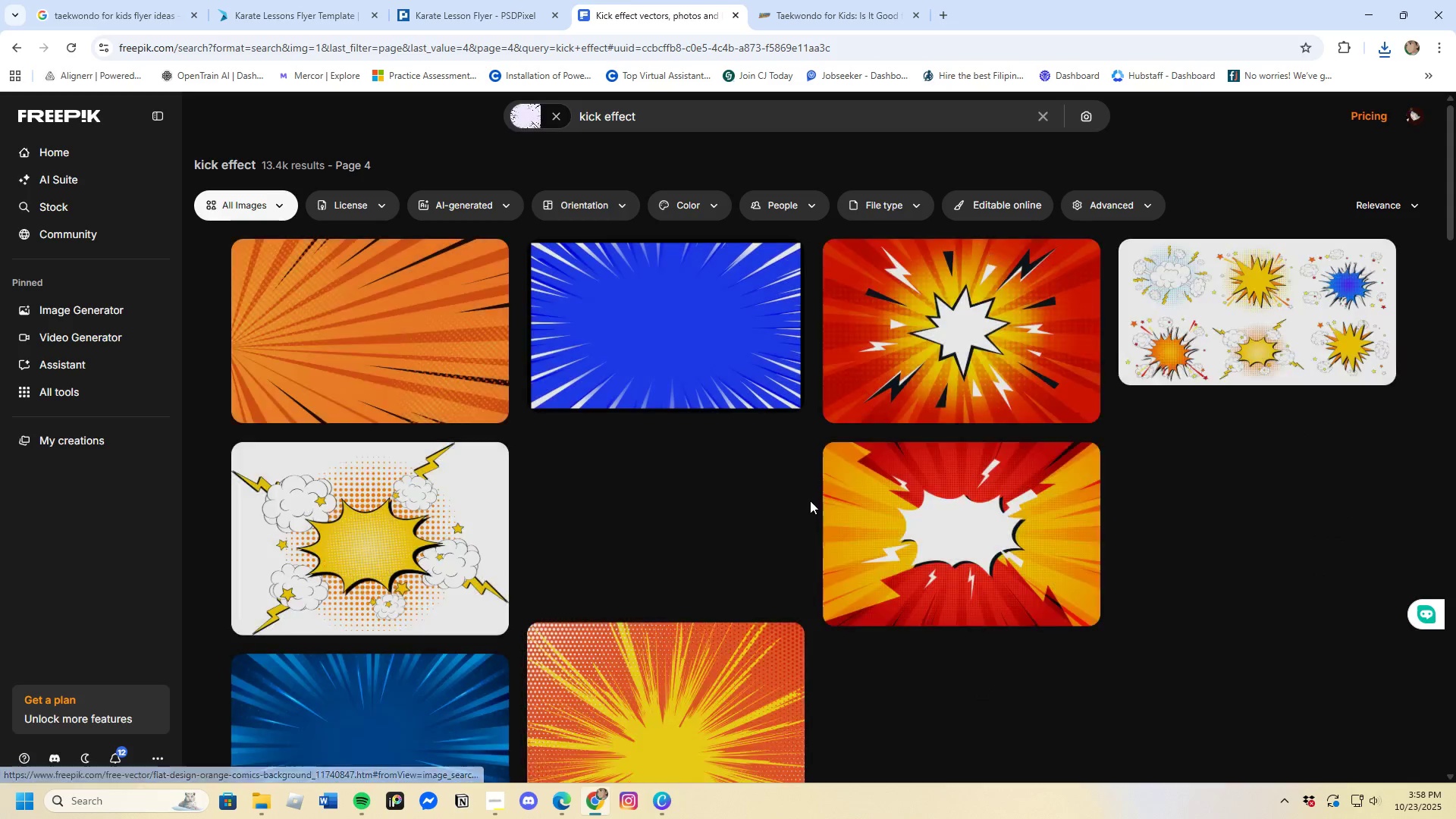 
scroll: coordinate [757, 522], scroll_direction: down, amount: 8.0
 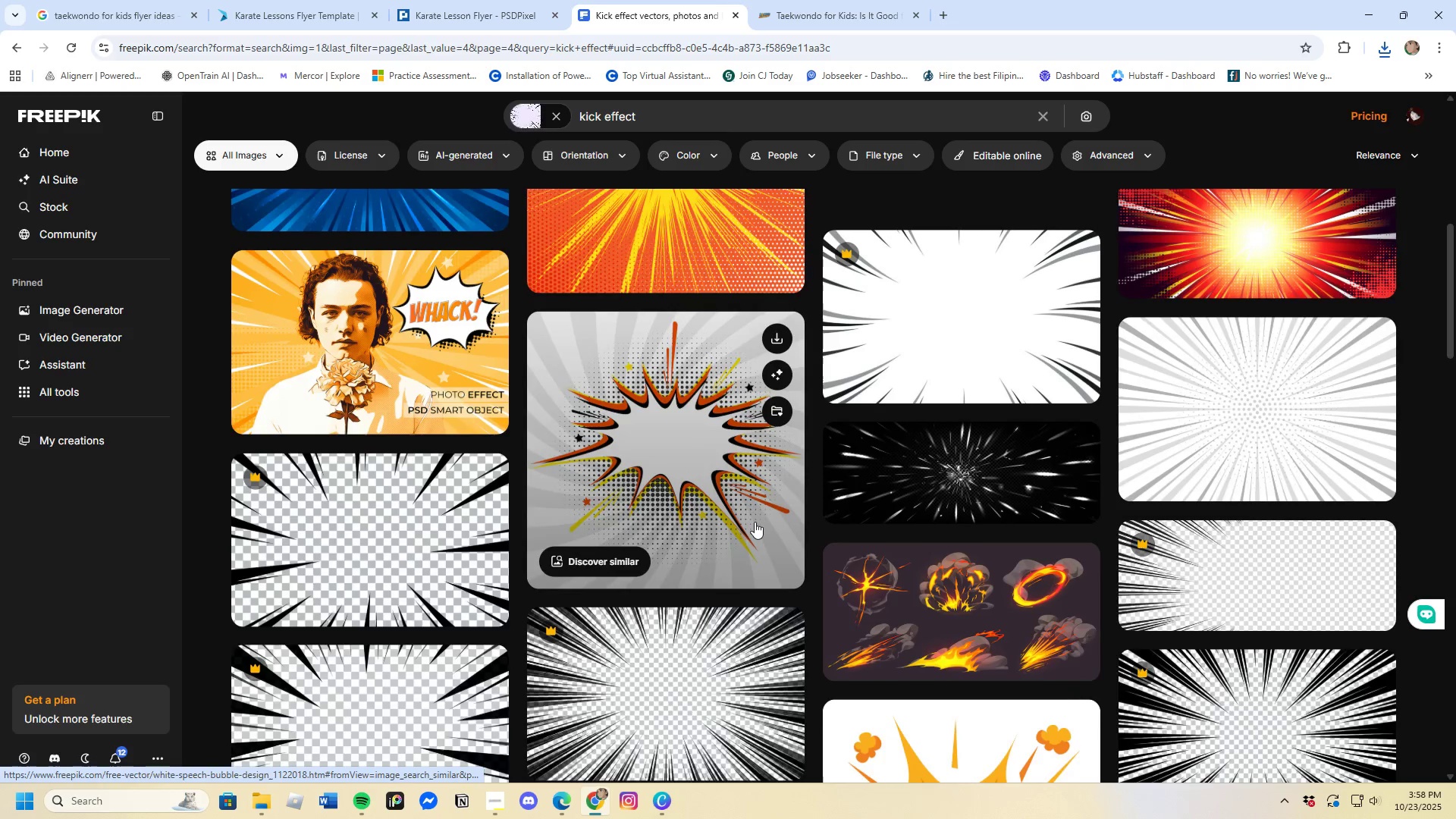 
scroll: coordinate [755, 522], scroll_direction: up, amount: 2.0
 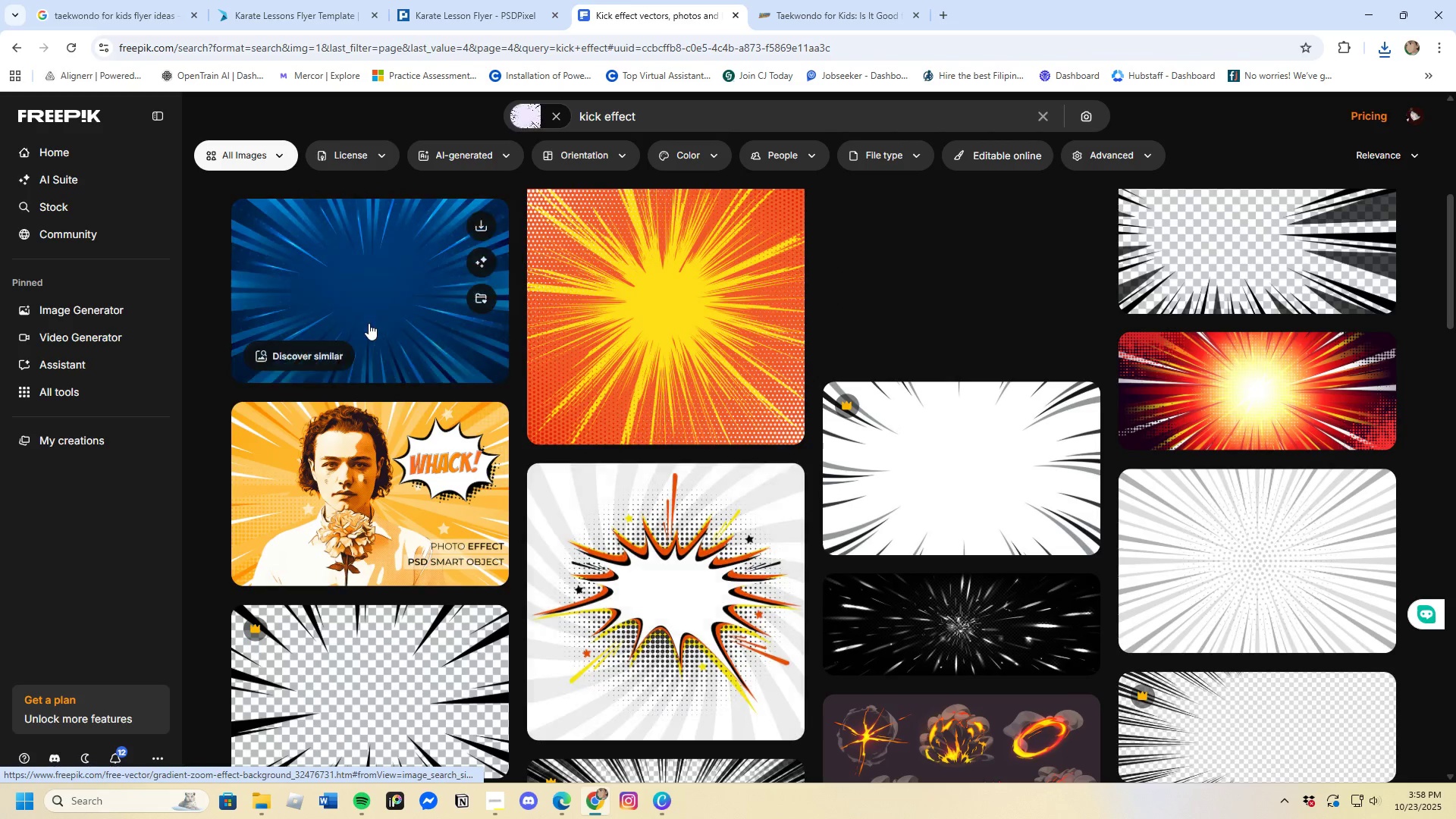 
left_click([335, 284])
 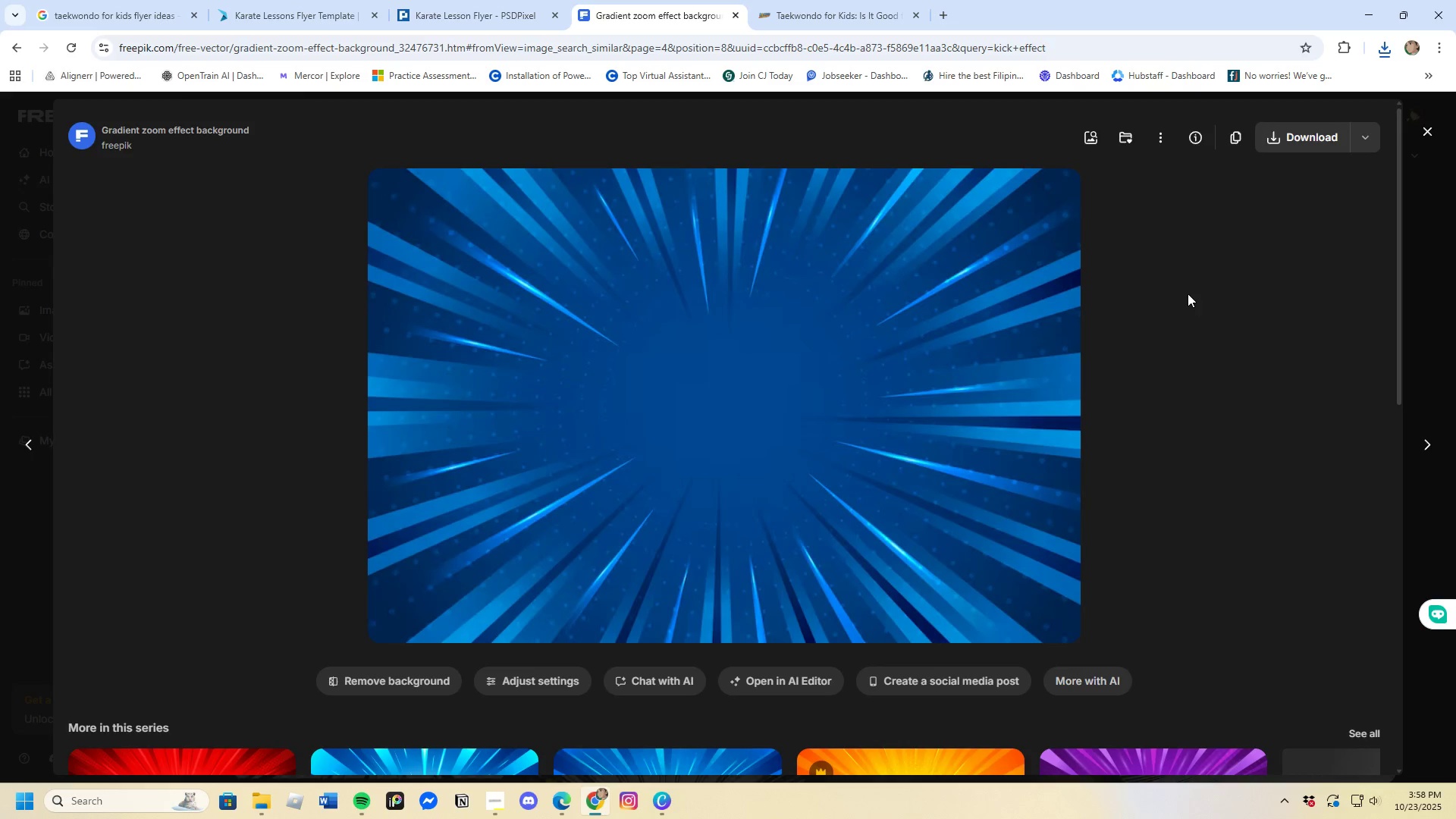 
left_click([1276, 139])
 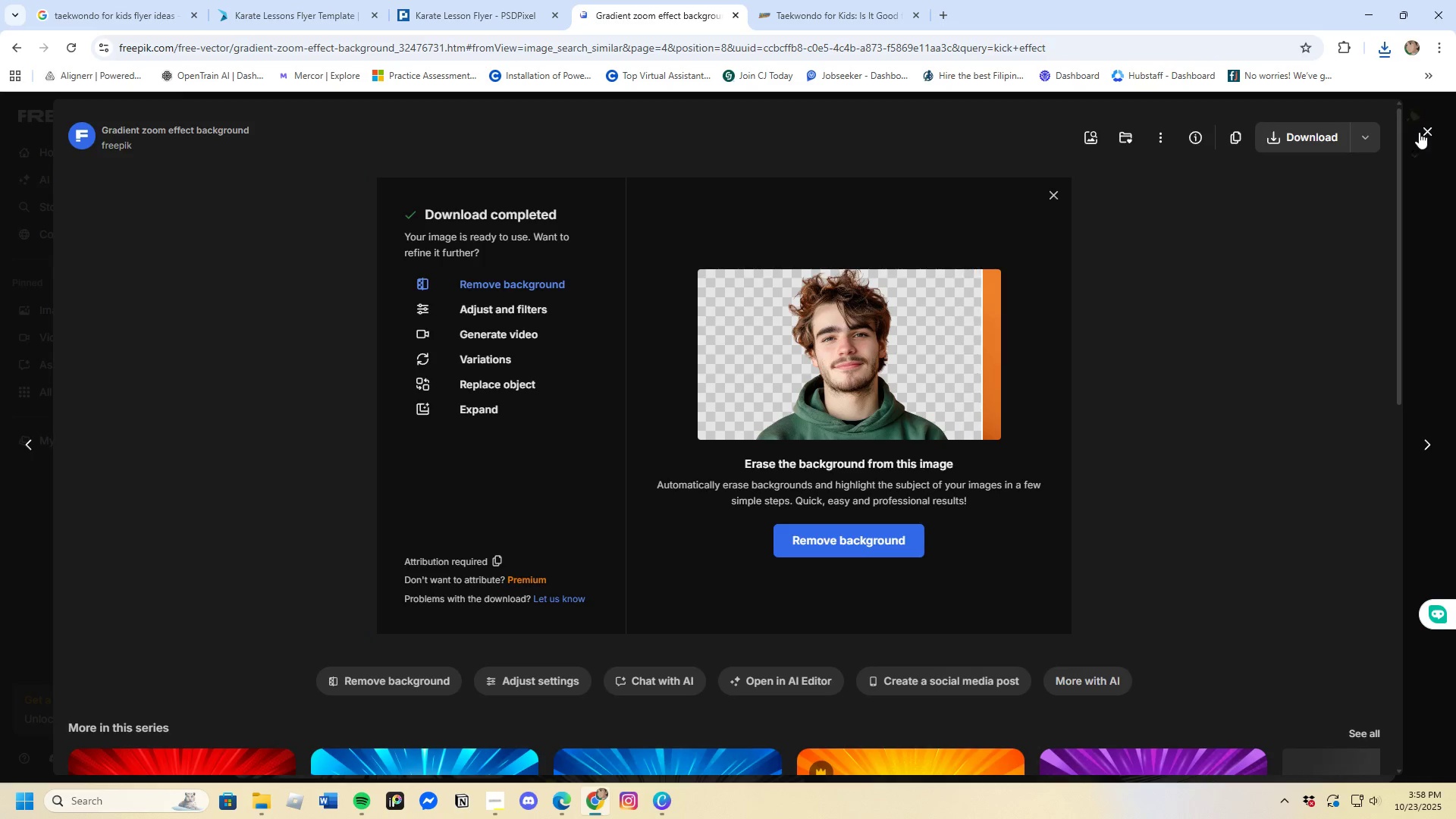 
scroll: coordinate [1213, 342], scroll_direction: down, amount: 3.0
 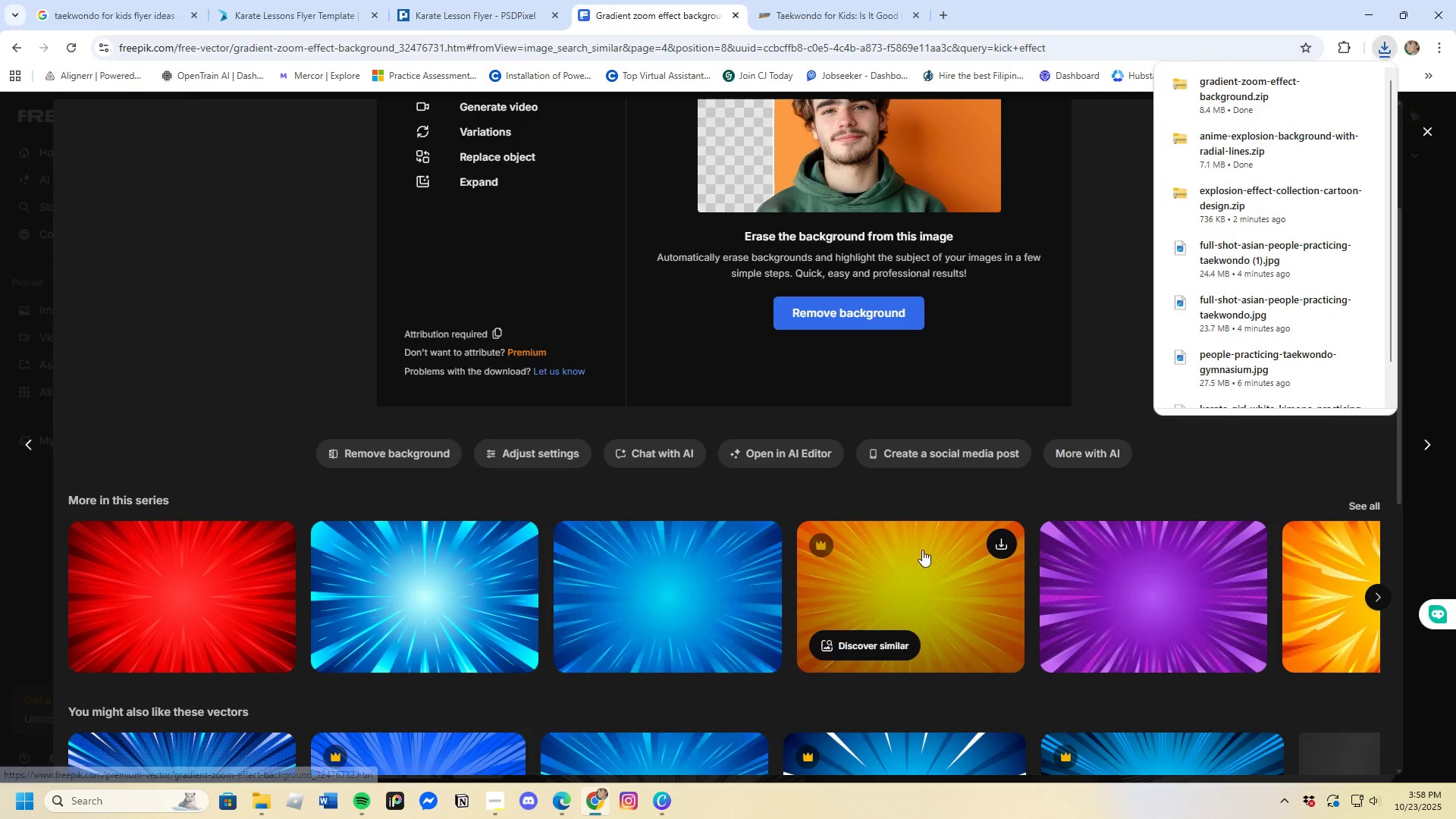 
scroll: coordinate [1215, 442], scroll_direction: up, amount: 3.0
 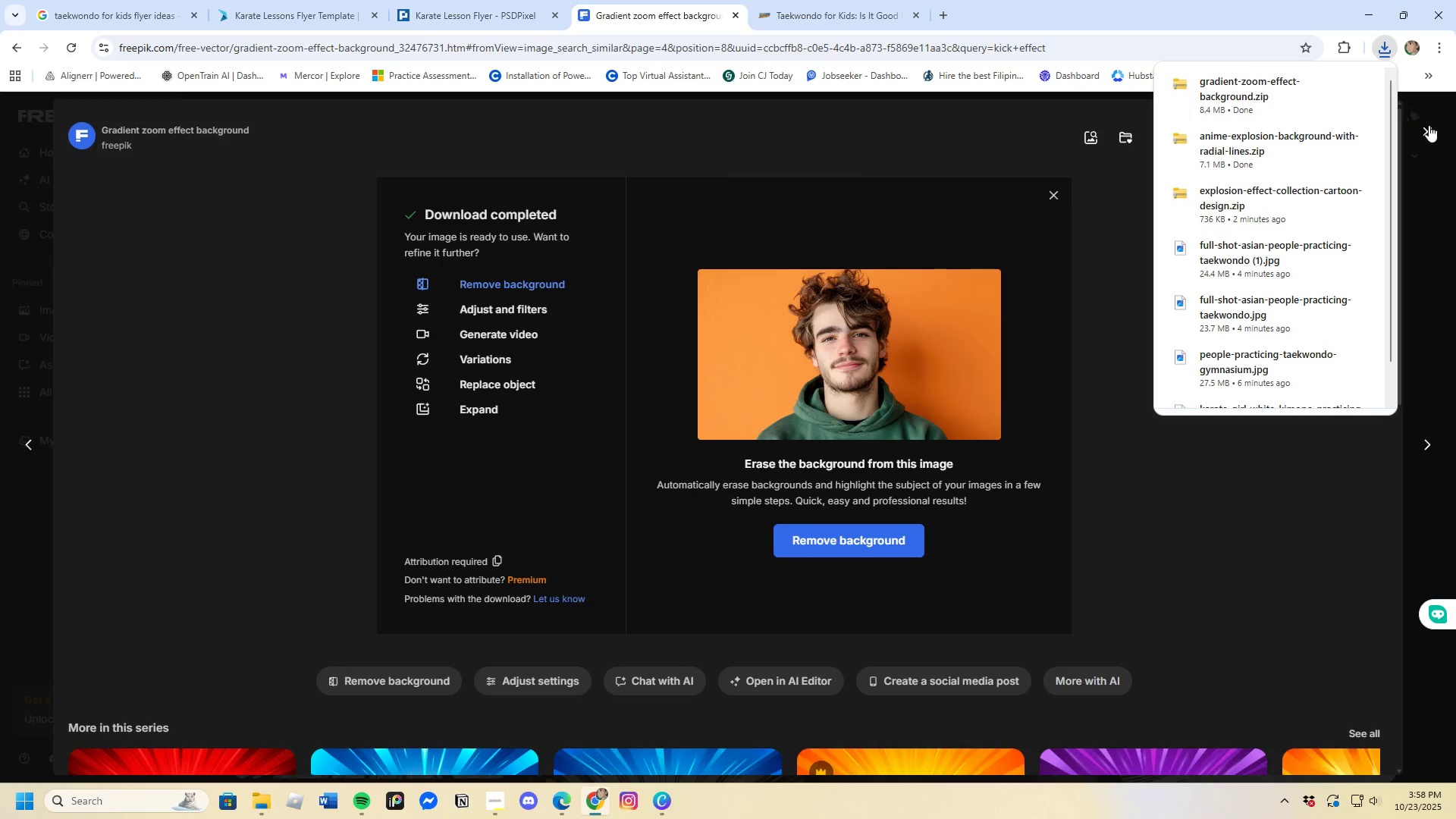 
left_click([1429, 125])
 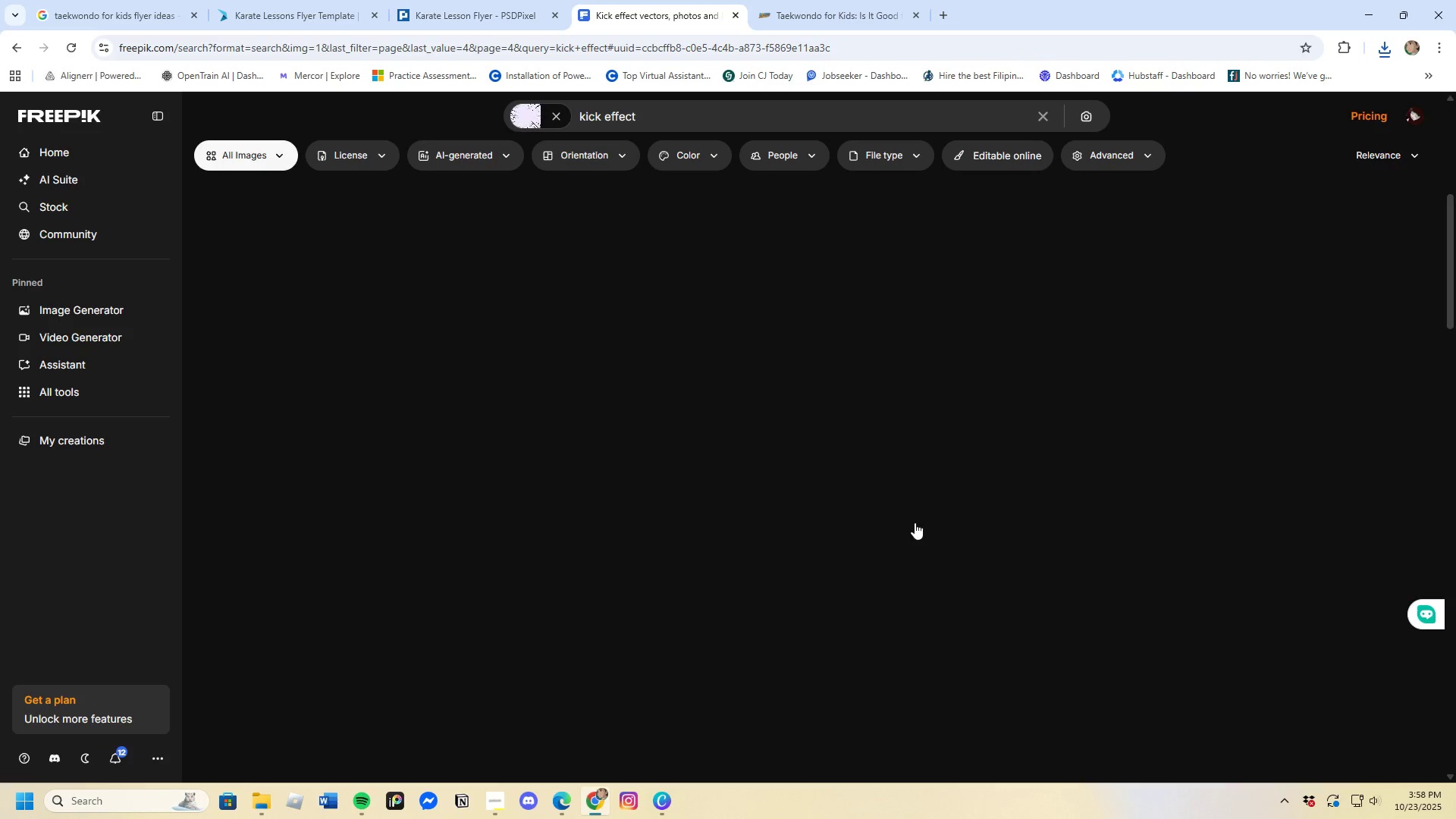 
scroll: coordinate [903, 543], scroll_direction: down, amount: 2.0
 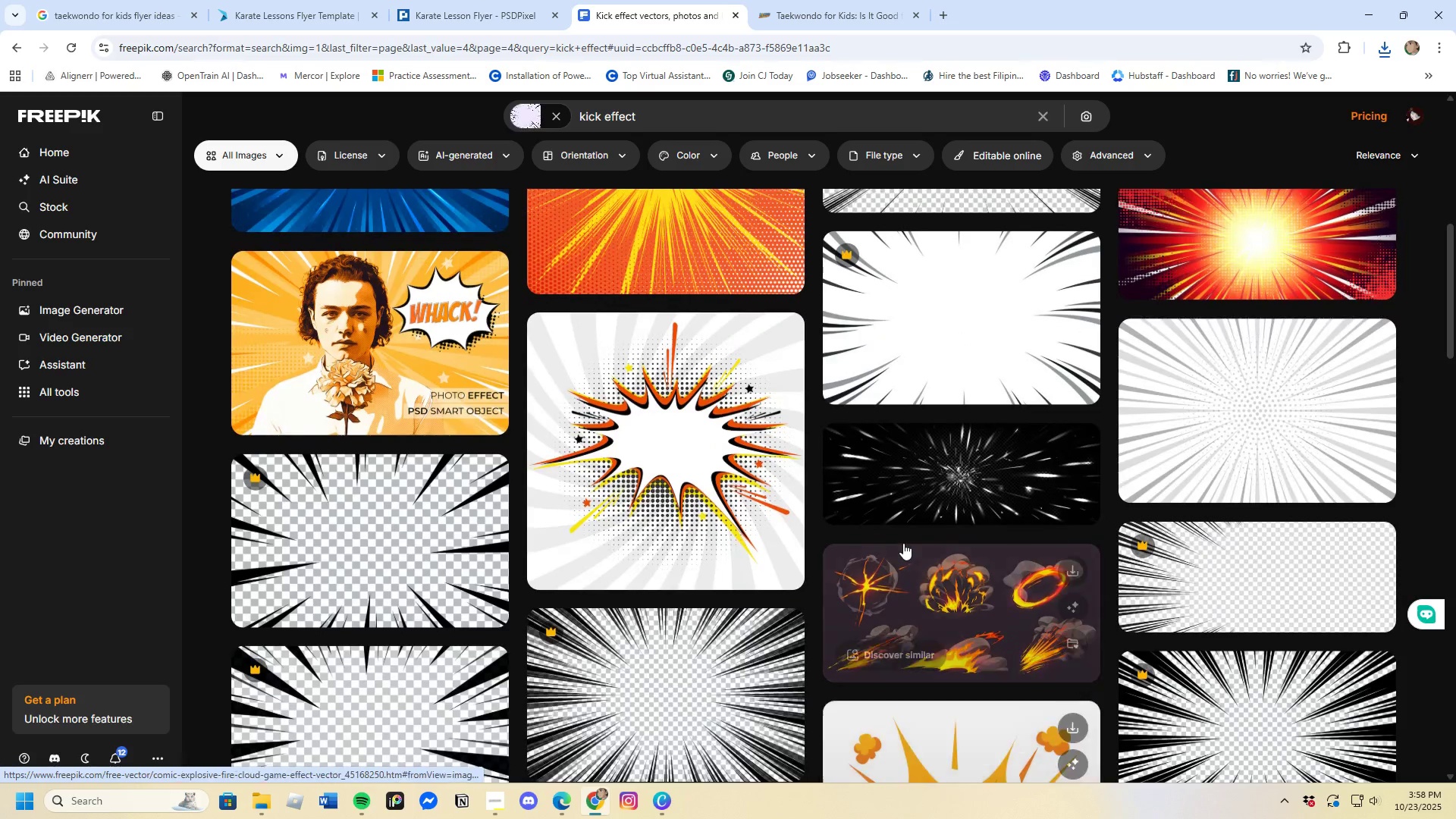 
scroll: coordinate [903, 543], scroll_direction: up, amount: 1.0
 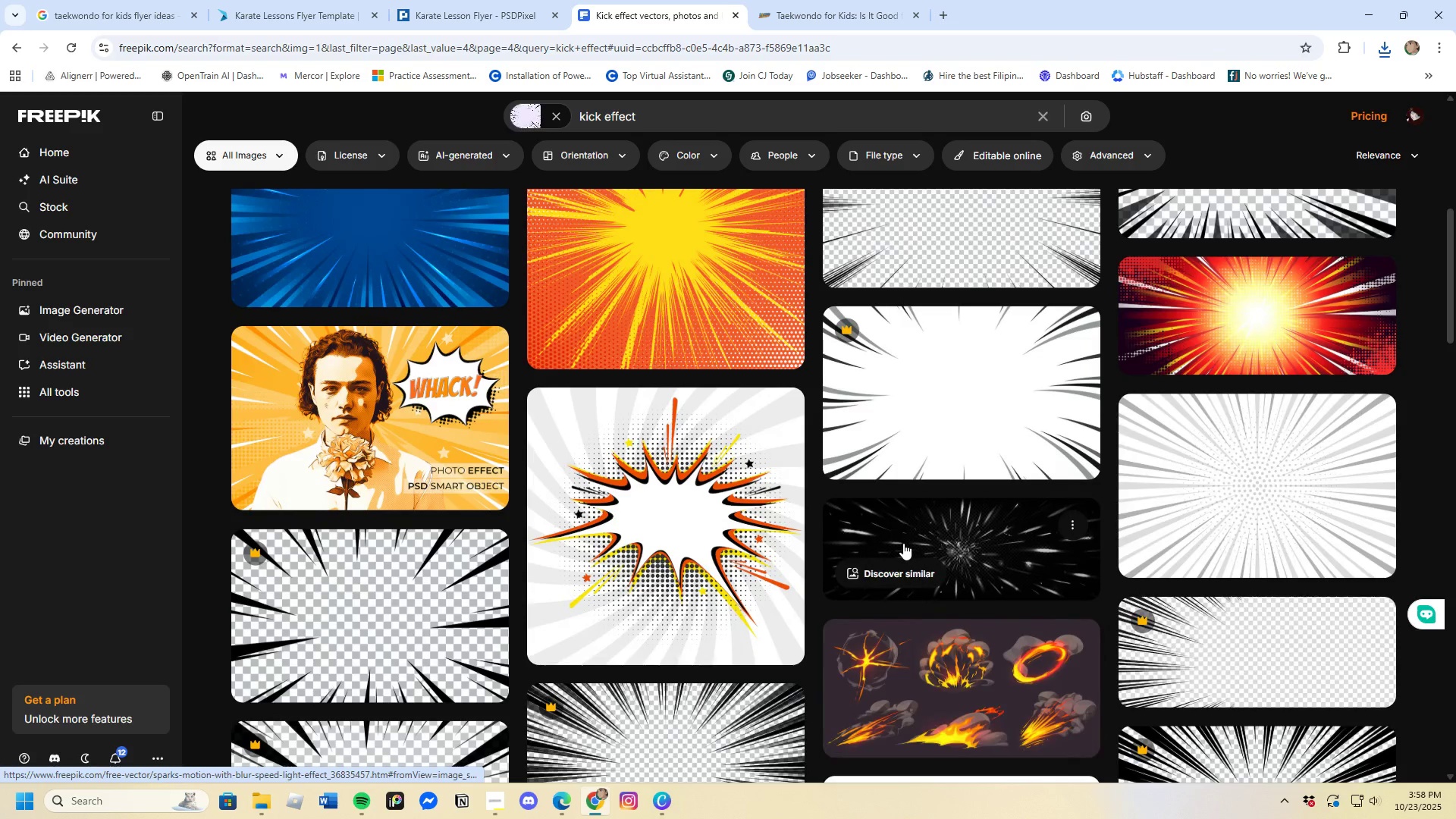 
scroll: coordinate [903, 543], scroll_direction: down, amount: 18.0
 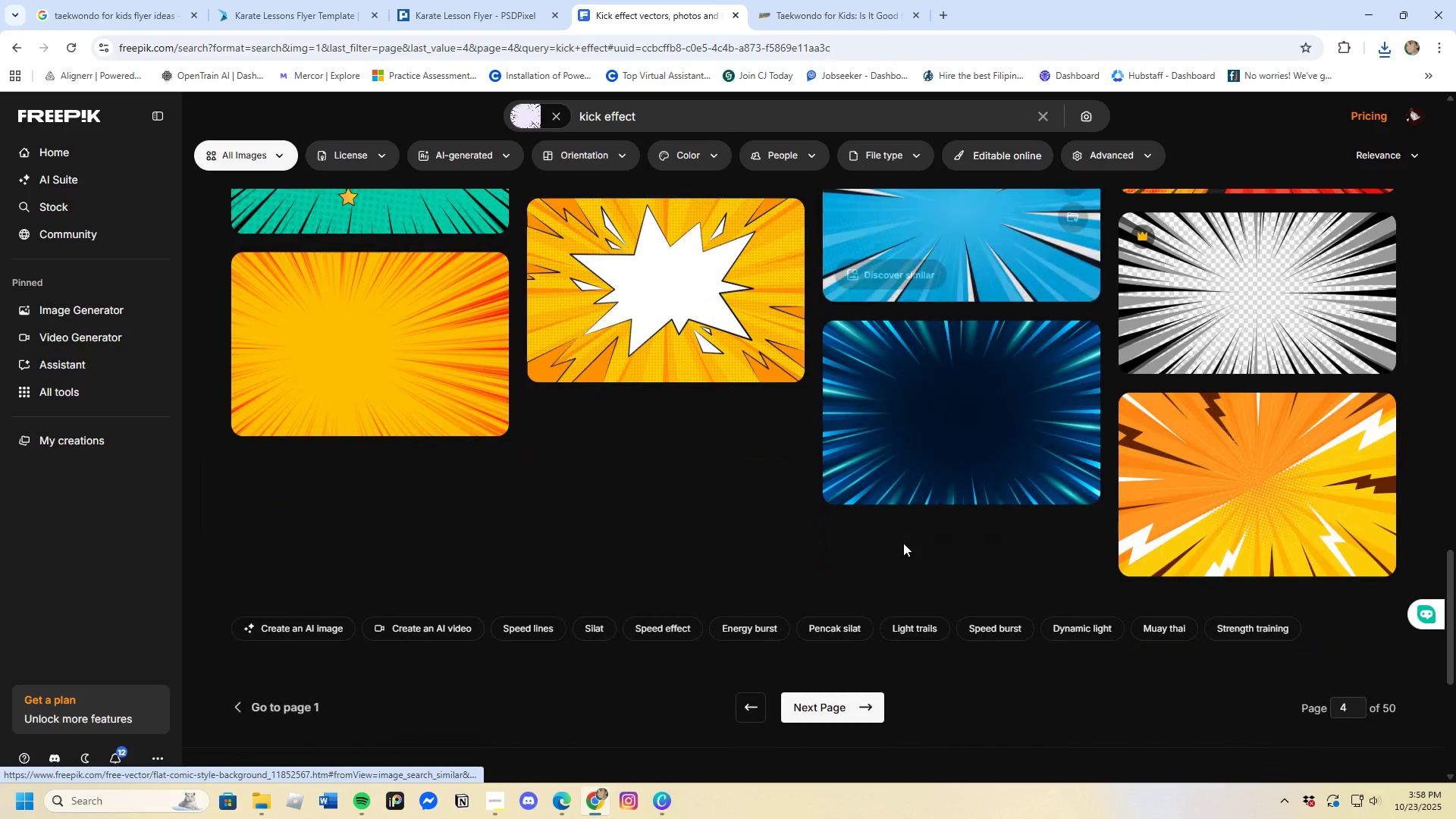 
scroll: coordinate [903, 543], scroll_direction: up, amount: 2.0
 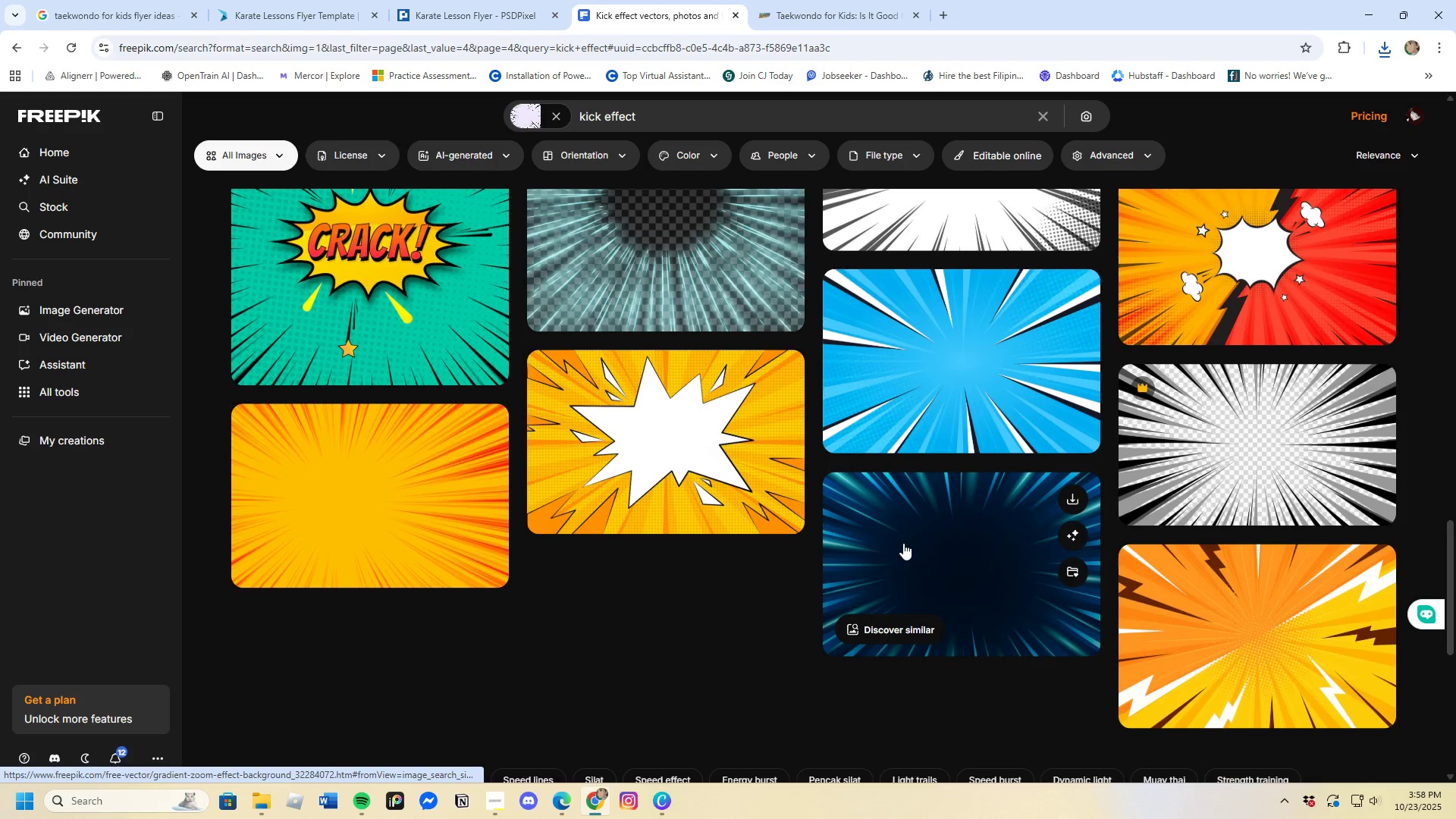 
left_click([903, 318])
 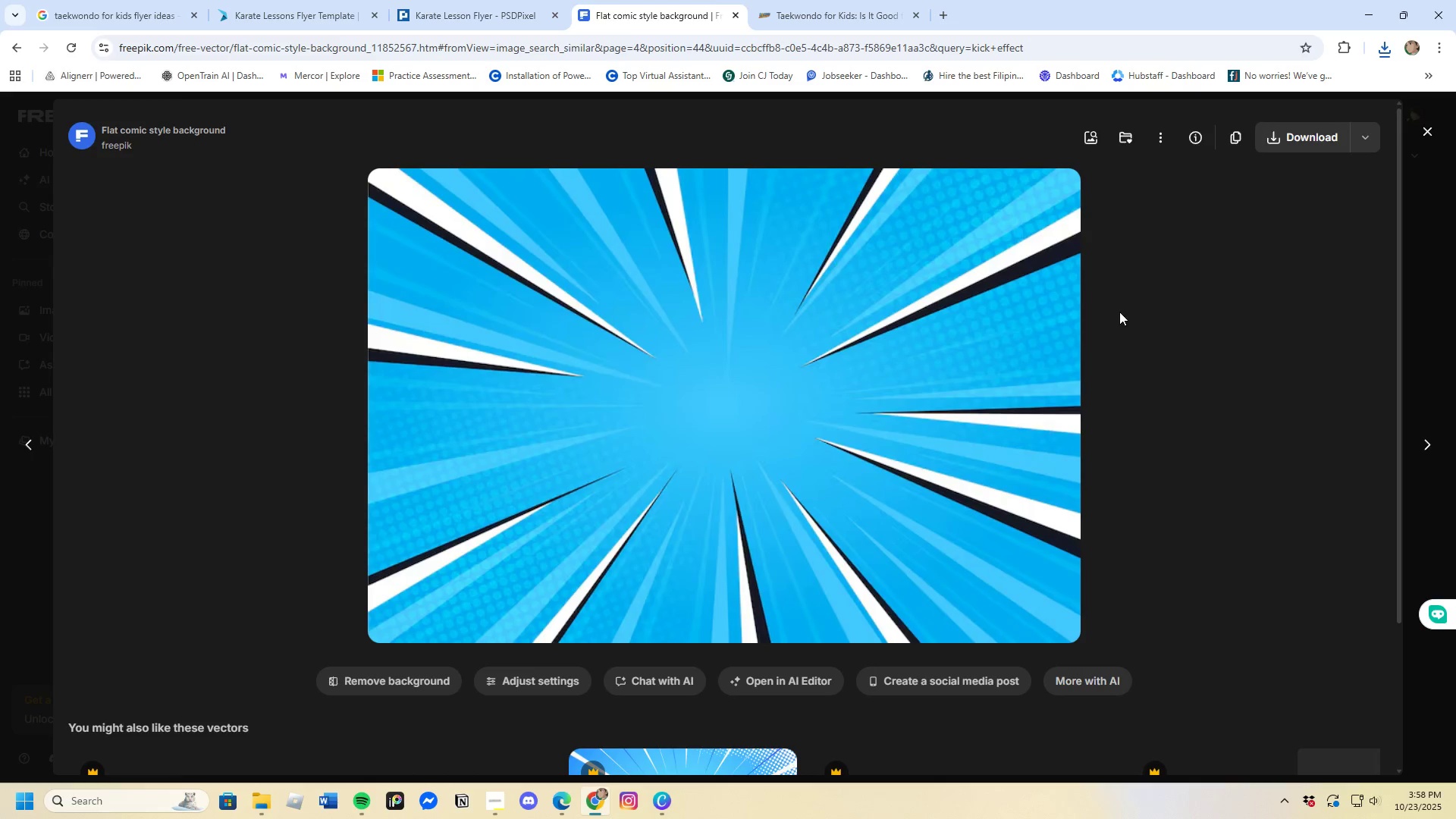 
scroll: coordinate [984, 478], scroll_direction: down, amount: 8.0
 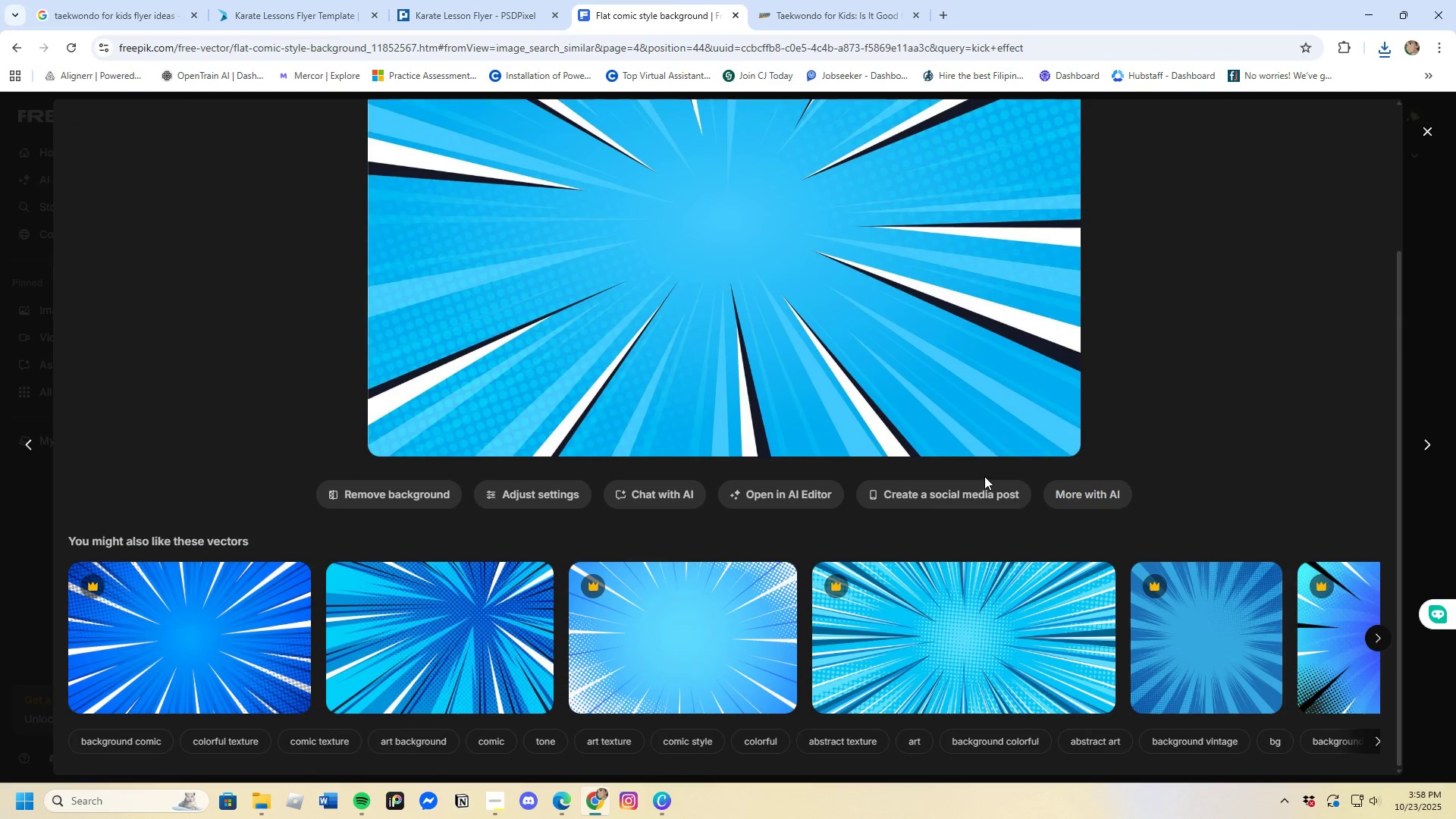 
scroll: coordinate [982, 468], scroll_direction: up, amount: 3.0
 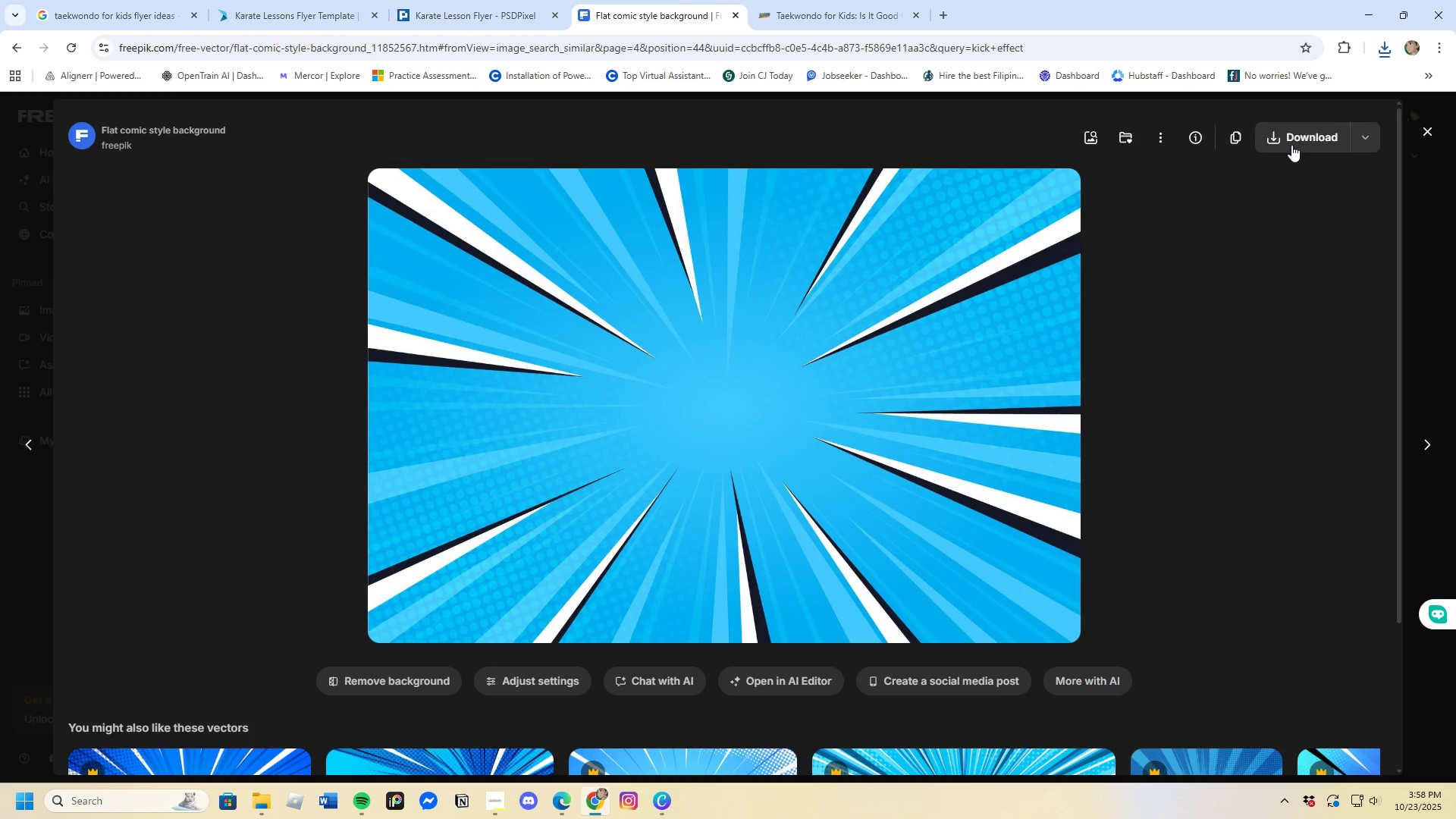 
left_click([1292, 140])
 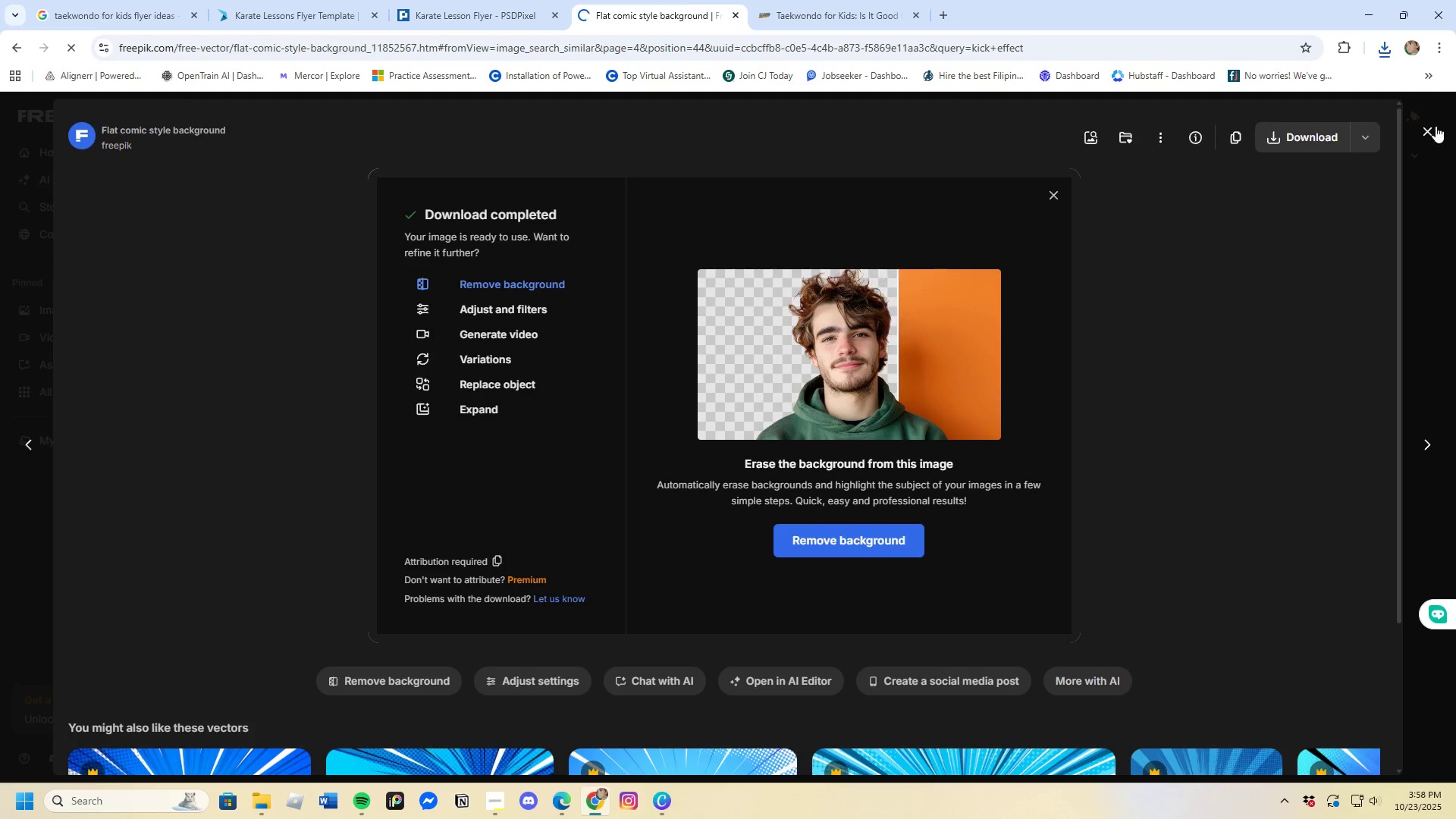 
left_click([1424, 128])
 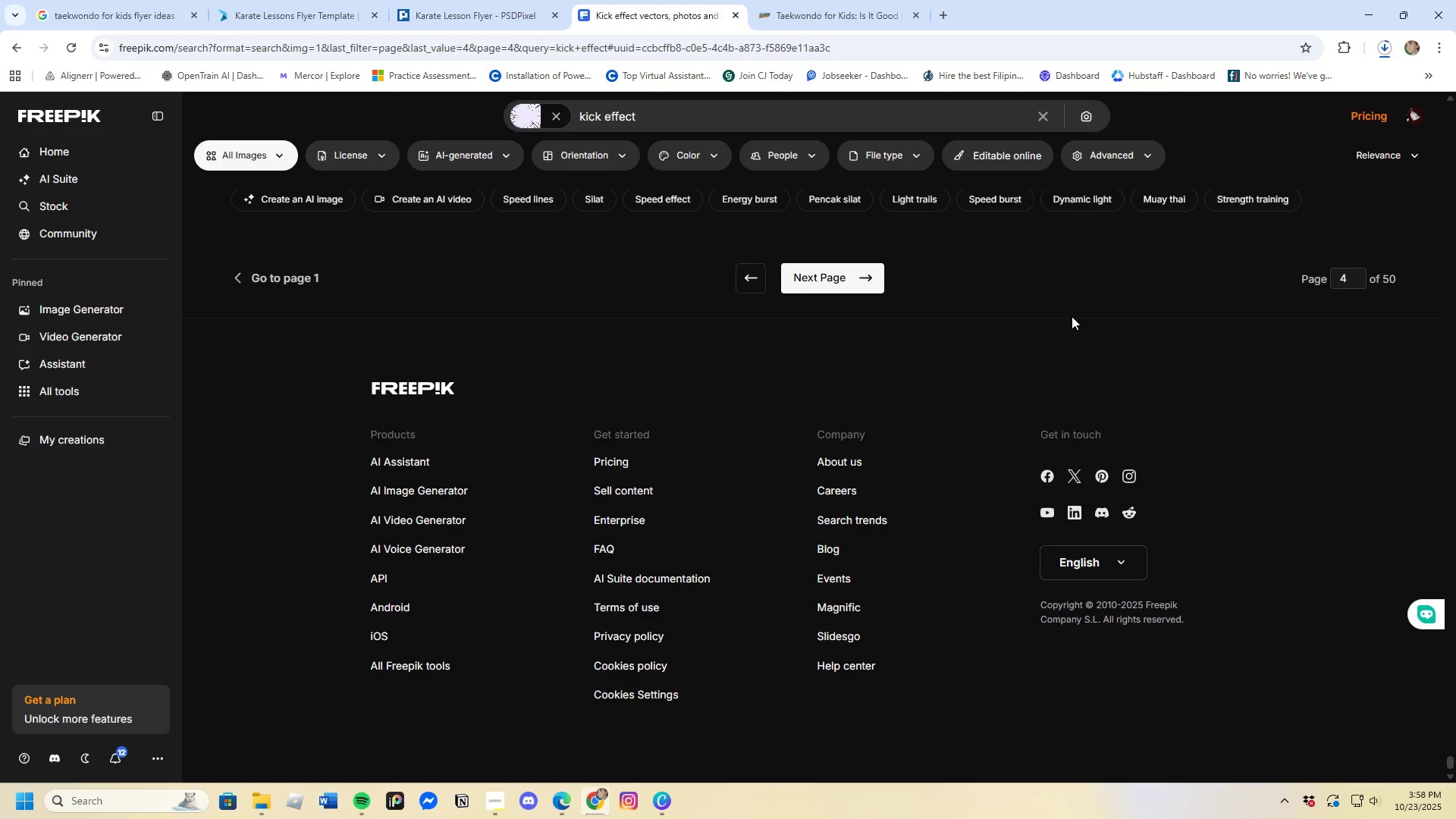 
scroll: coordinate [976, 451], scroll_direction: down, amount: 4.0
 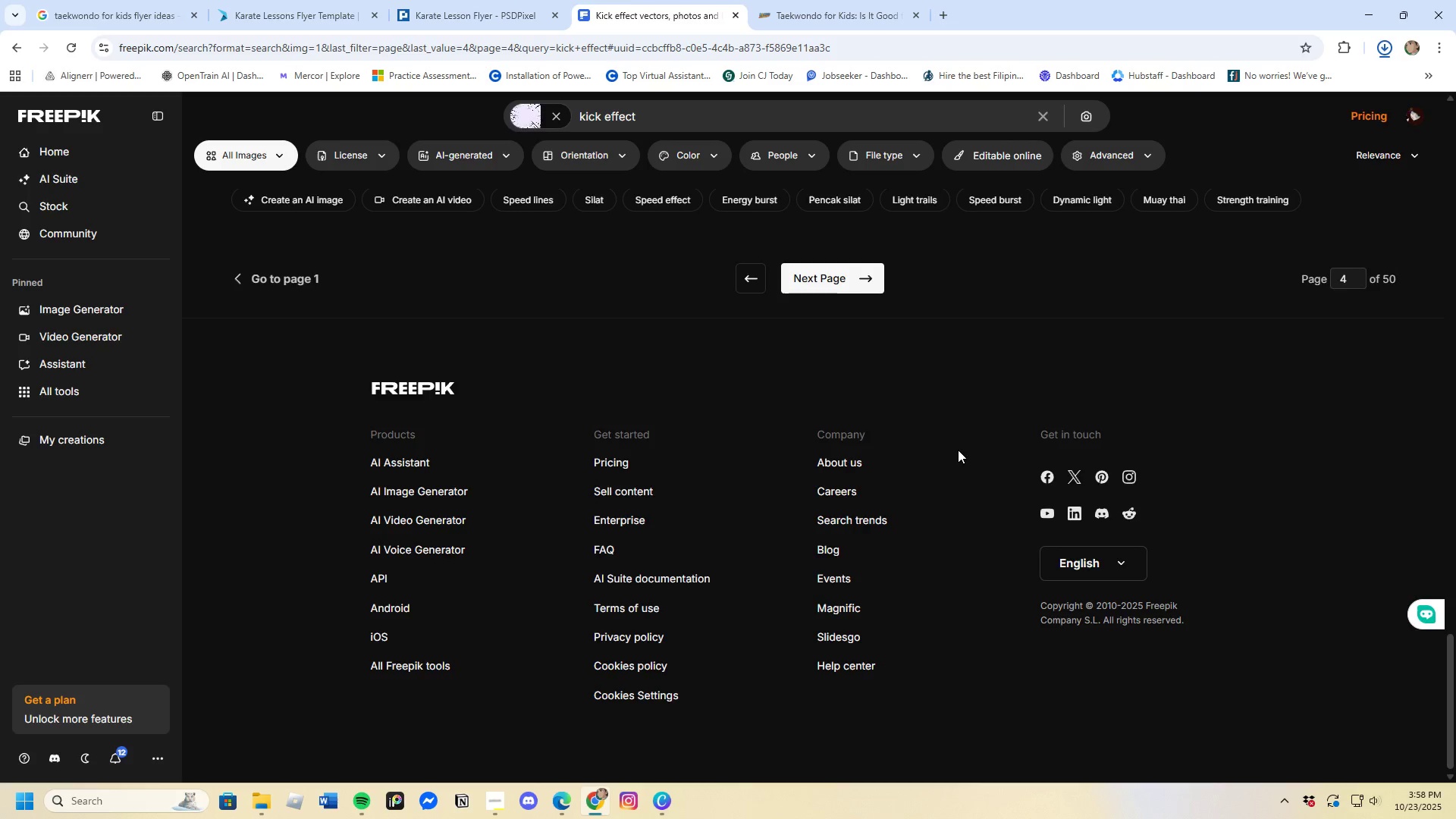 
scroll: coordinate [958, 450], scroll_direction: up, amount: 4.0
 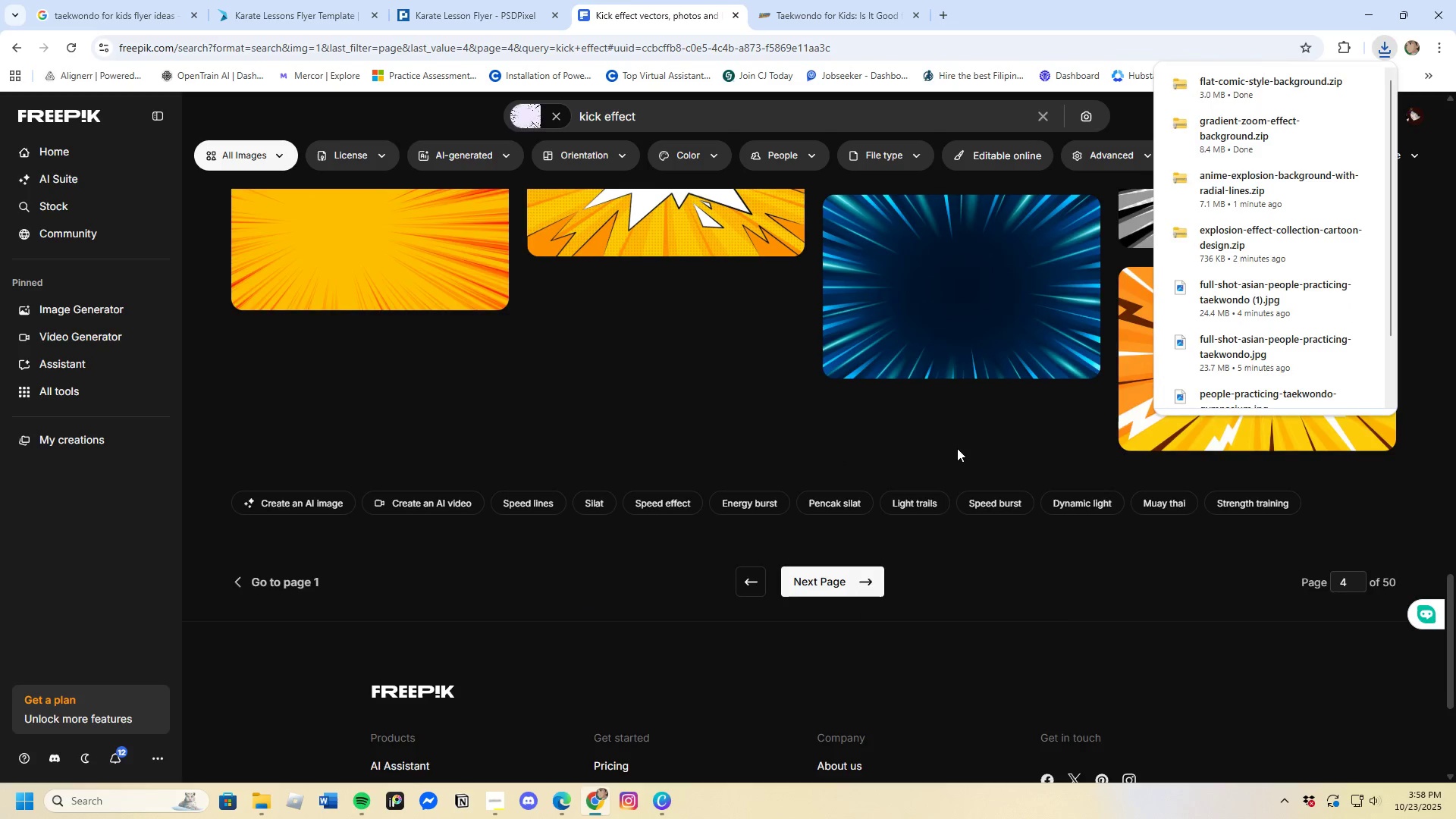 
scroll: coordinate [957, 448], scroll_direction: none, amount: 0.0
 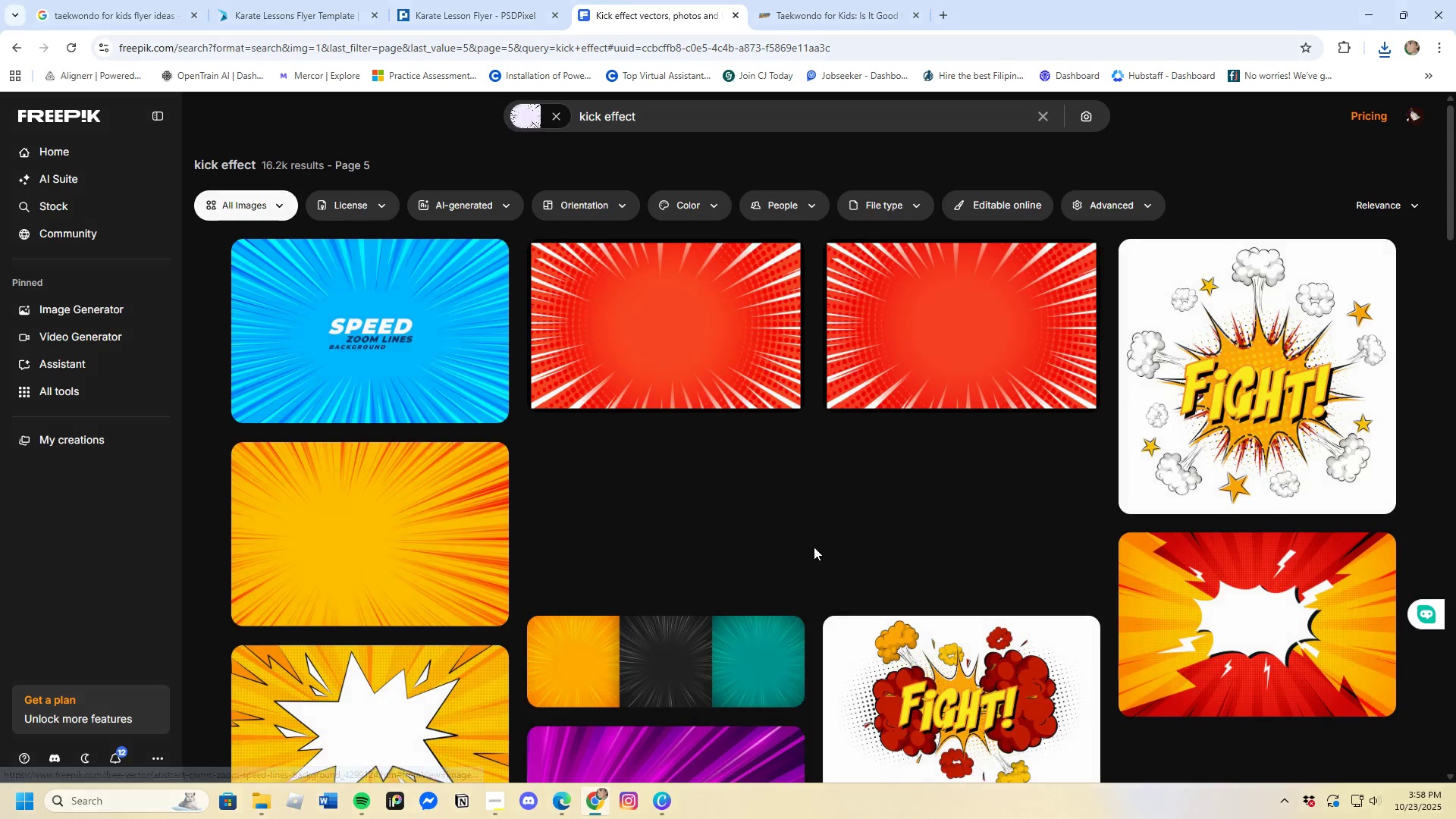 
scroll: coordinate [811, 546], scroll_direction: down, amount: 4.0
 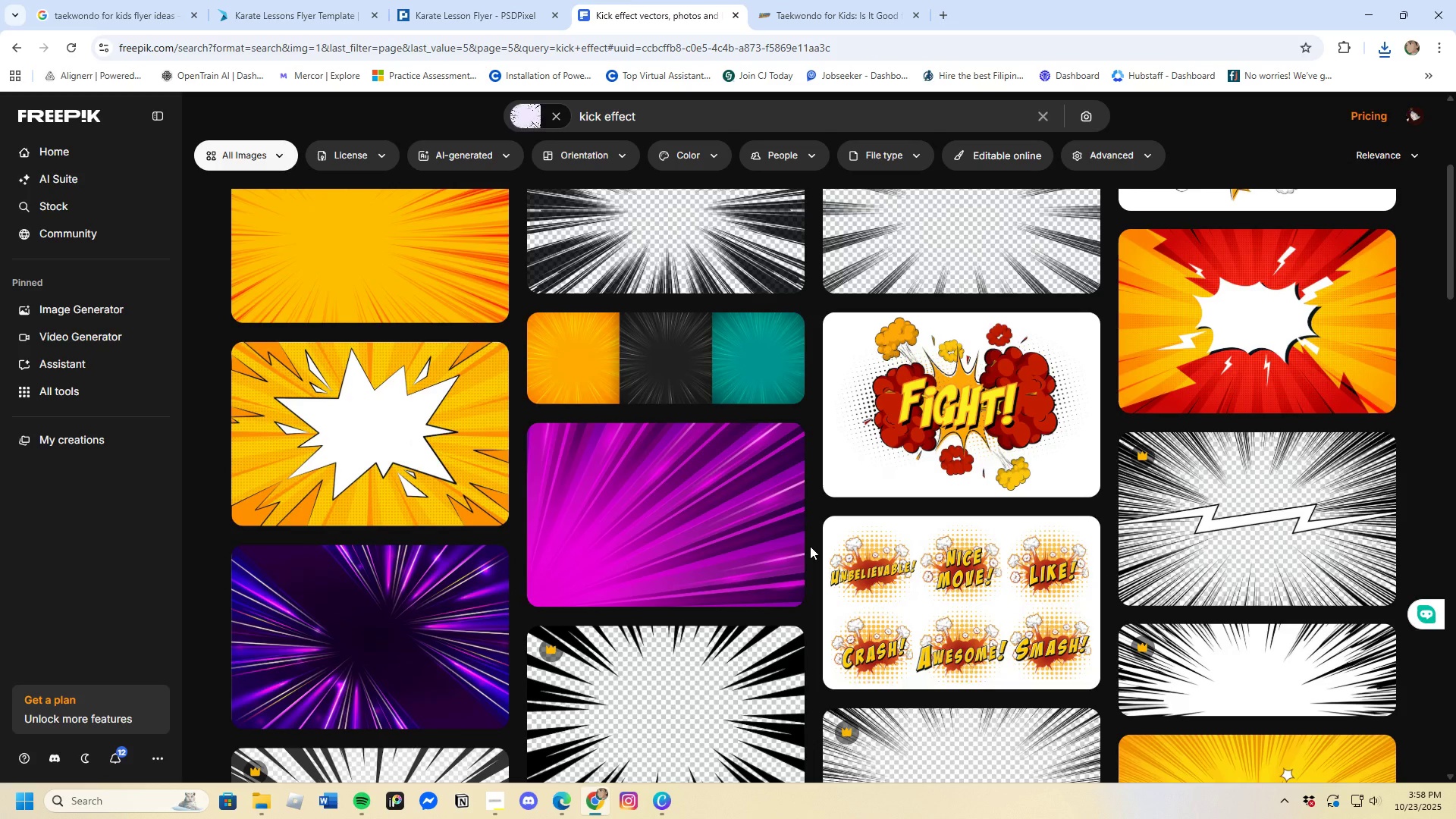 
scroll: coordinate [810, 546], scroll_direction: up, amount: 2.0
 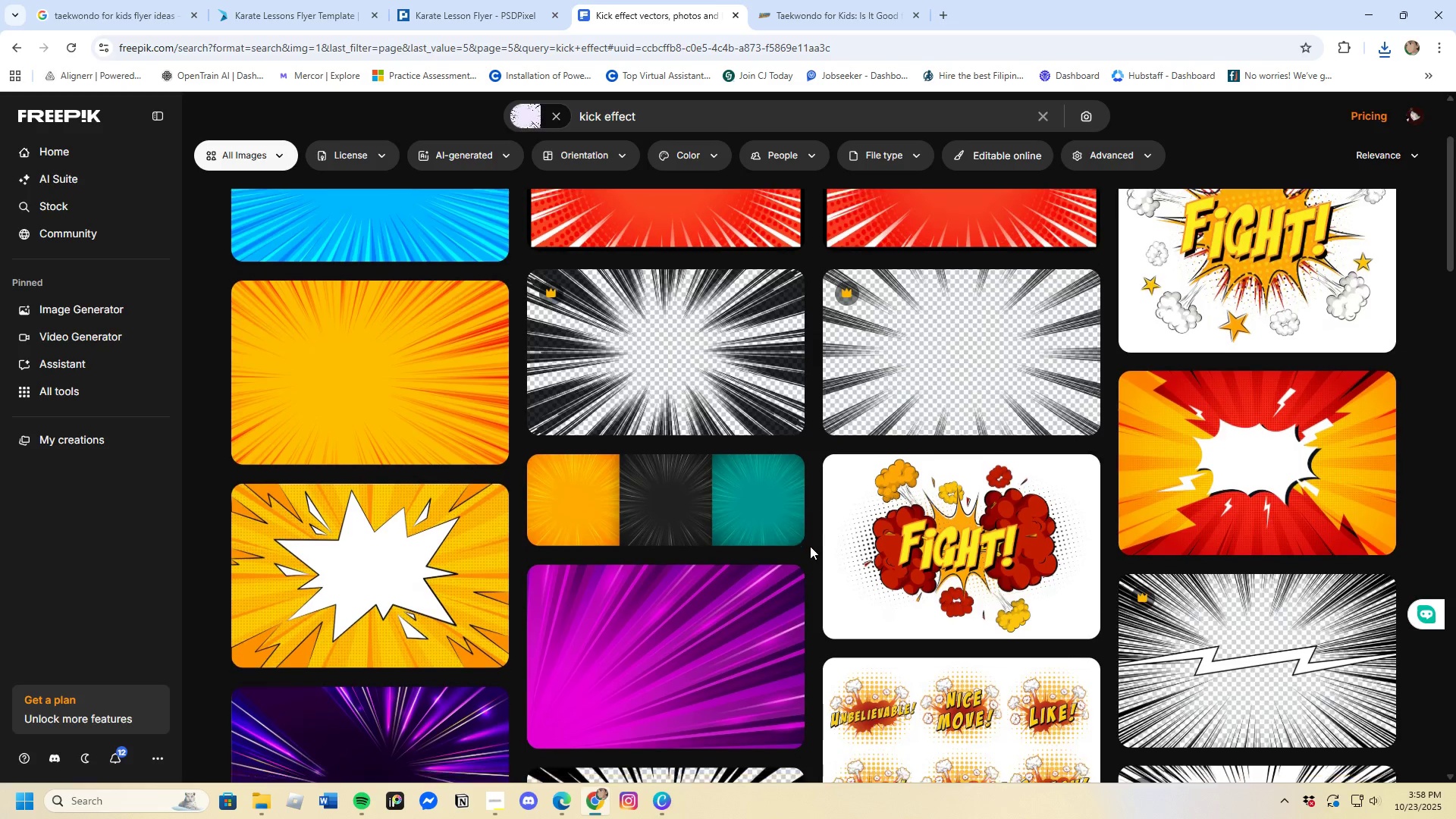 
scroll: coordinate [809, 546], scroll_direction: down, amount: 24.0
 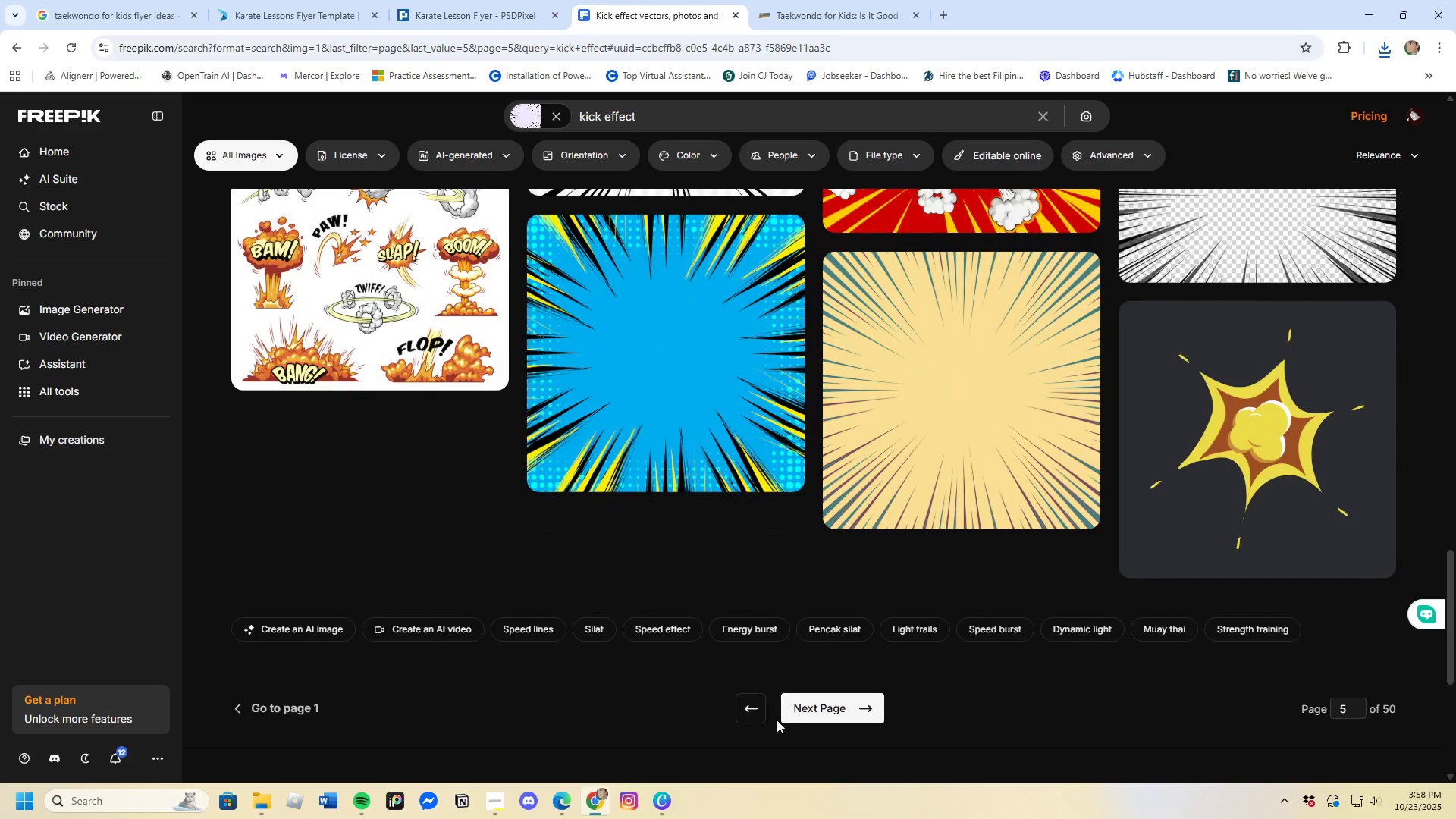 
left_click([820, 706])
 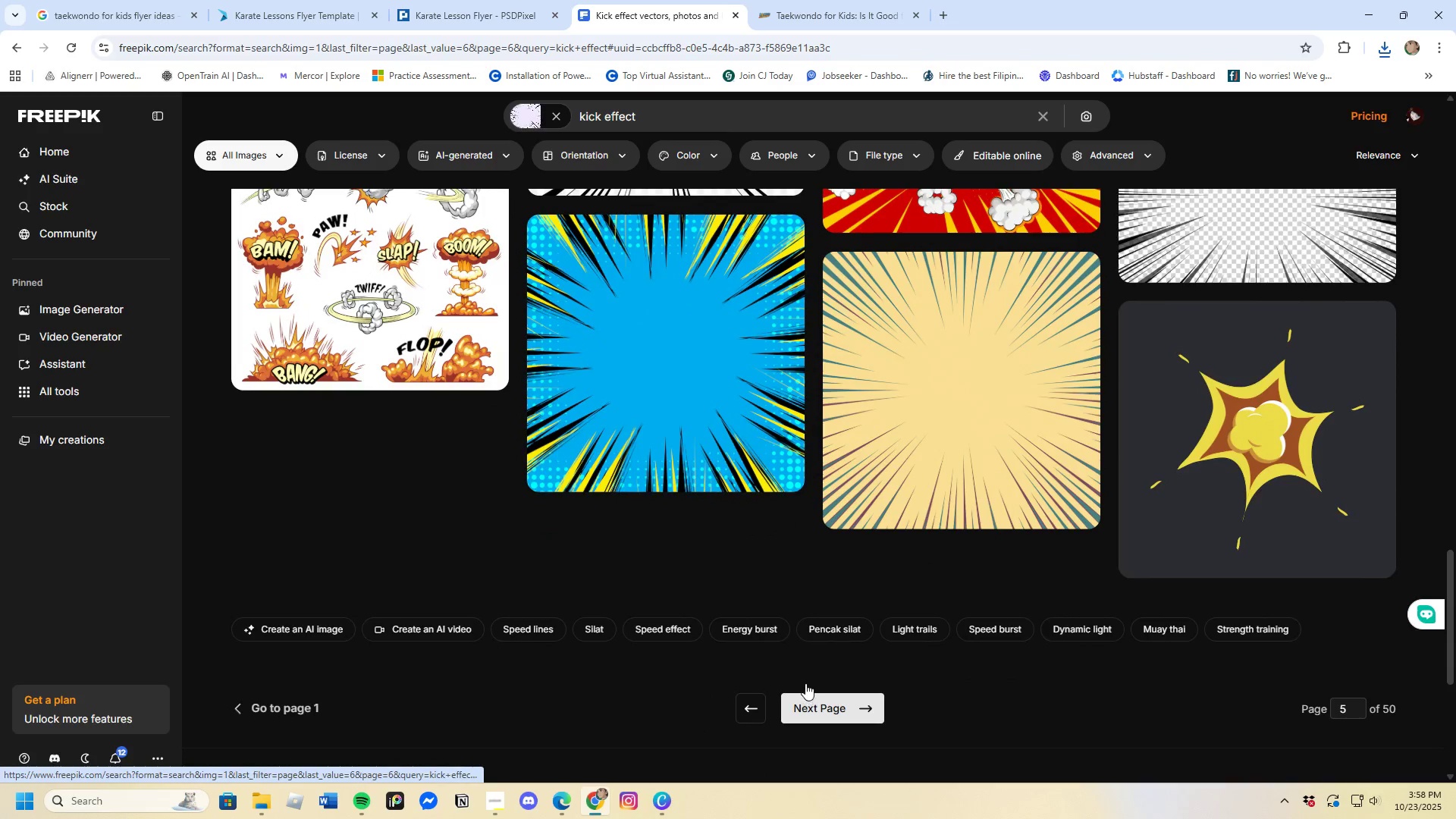 
mouse_move([750, 676])
 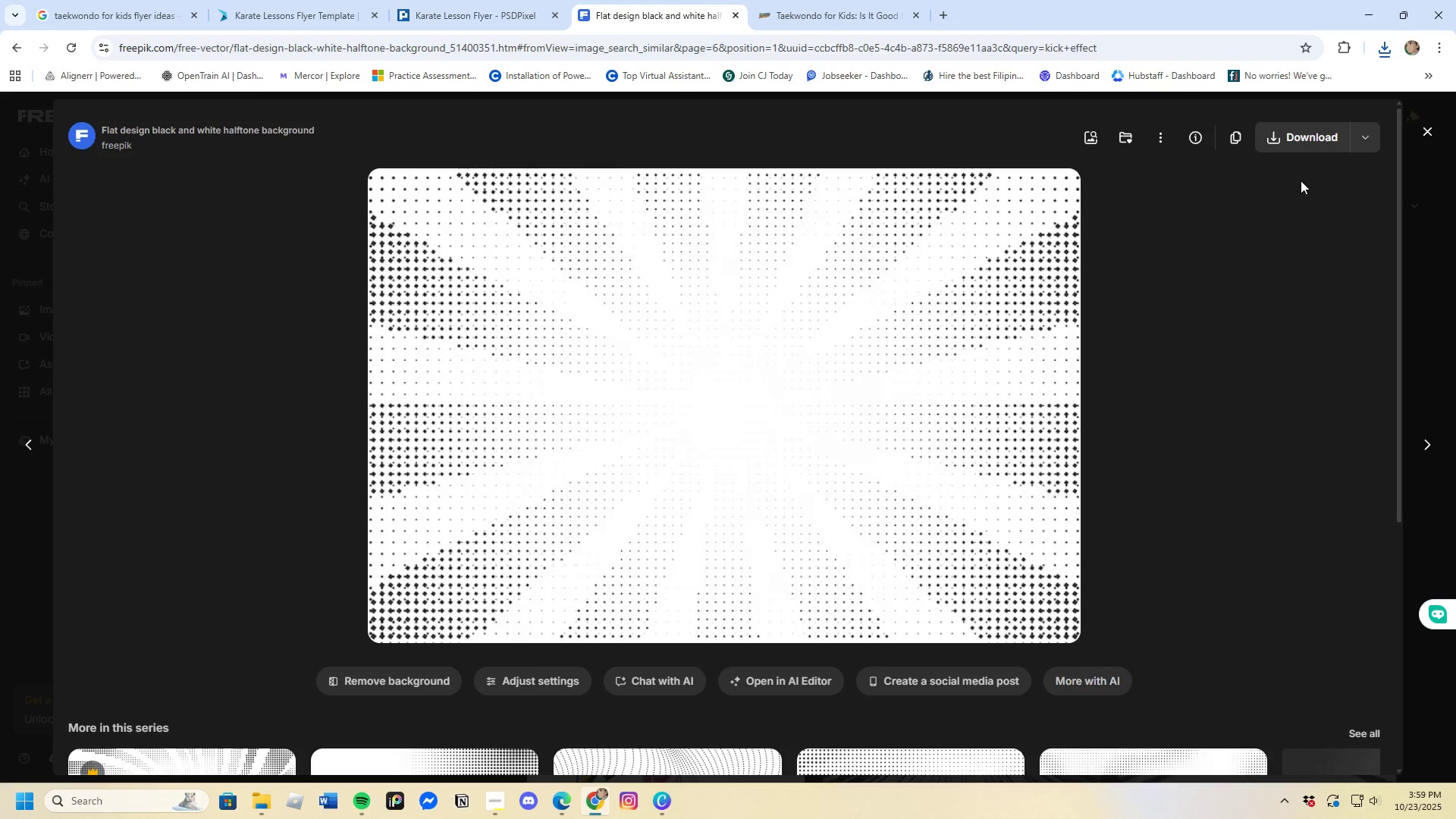 
wait(6.65)
 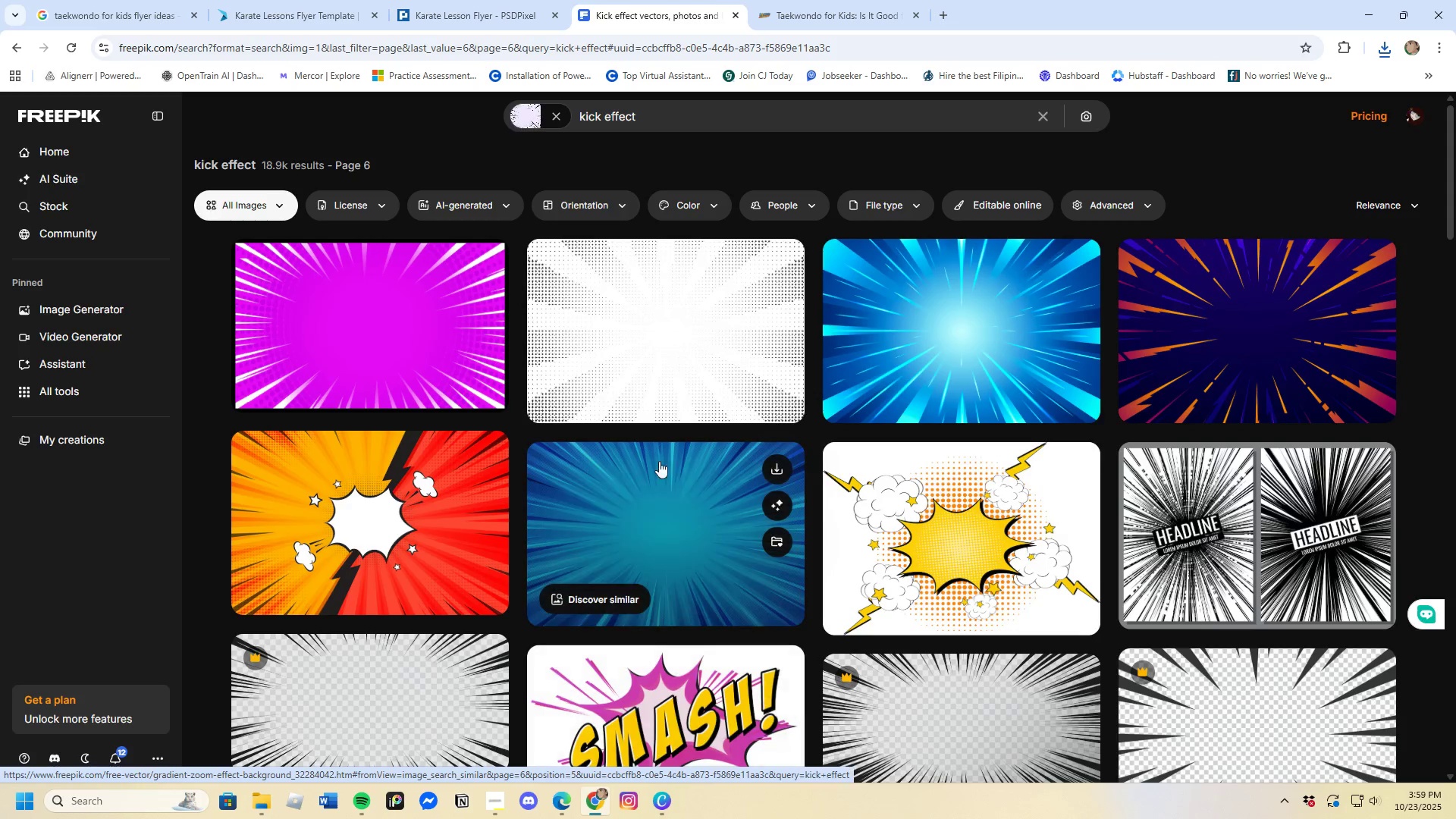 
left_click([1301, 143])
 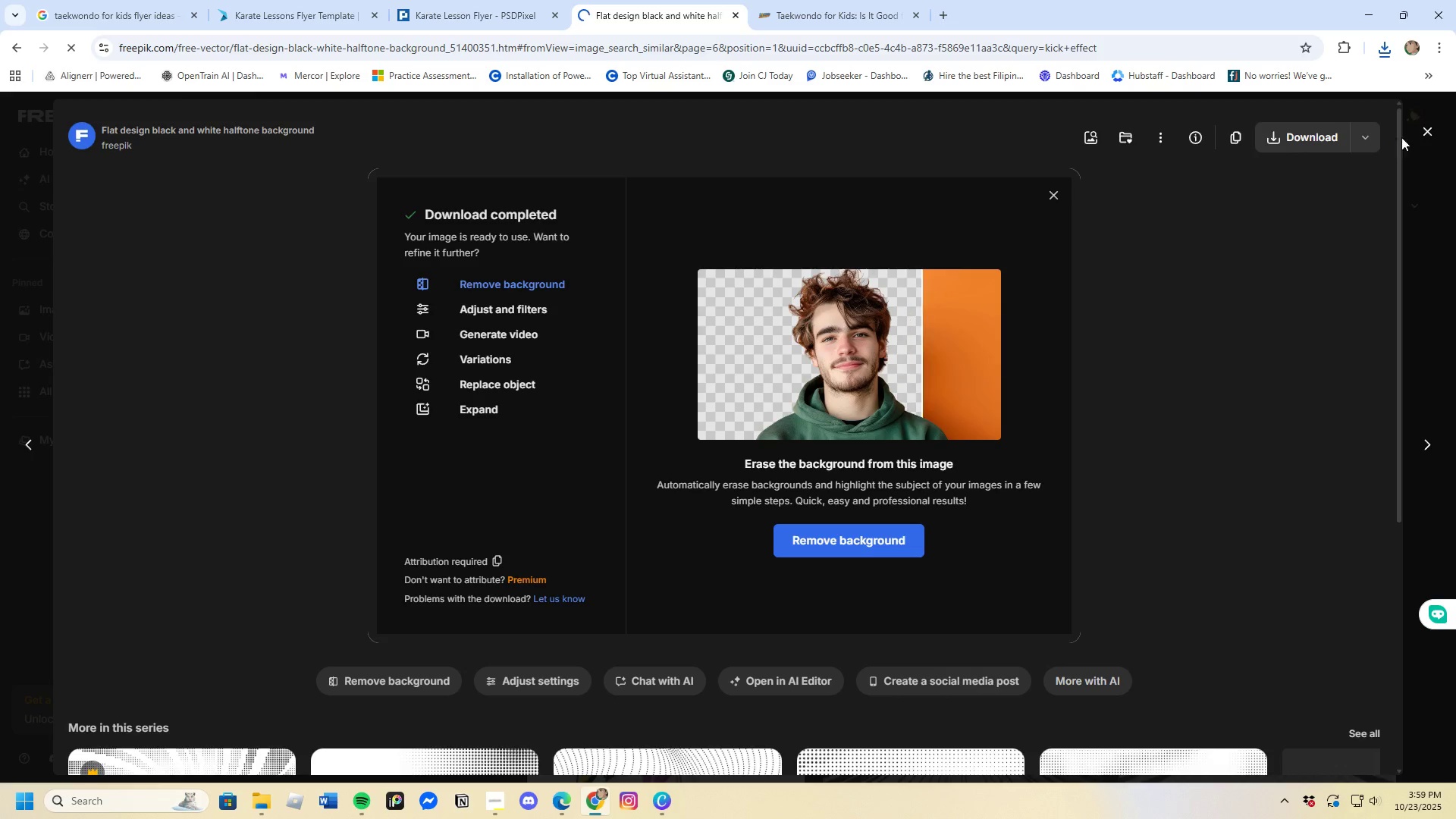 
left_click([1427, 130])
 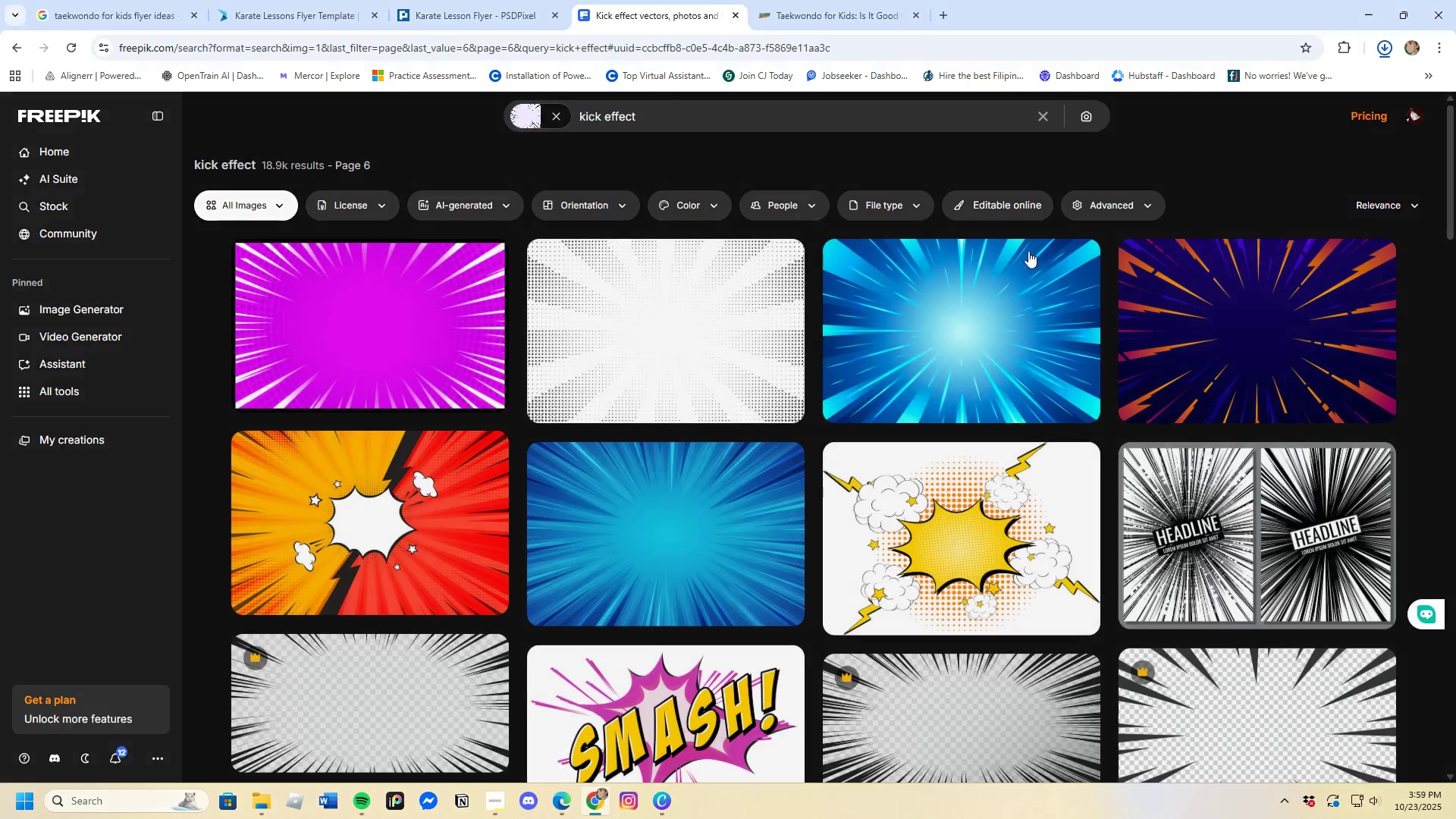 
scroll: coordinate [689, 499], scroll_direction: down, amount: 31.0
 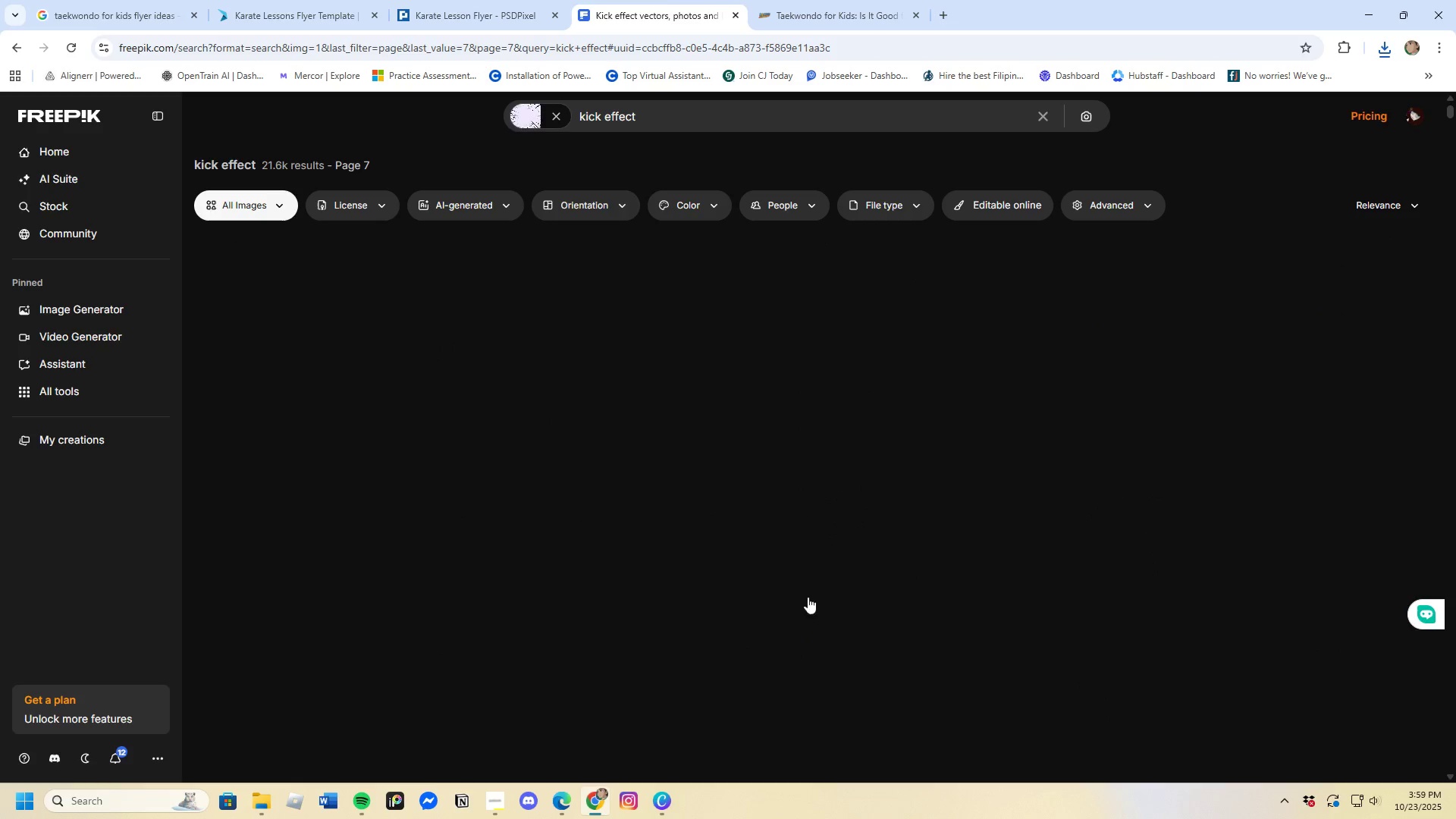 
scroll: coordinate [758, 639], scroll_direction: down, amount: 4.0
 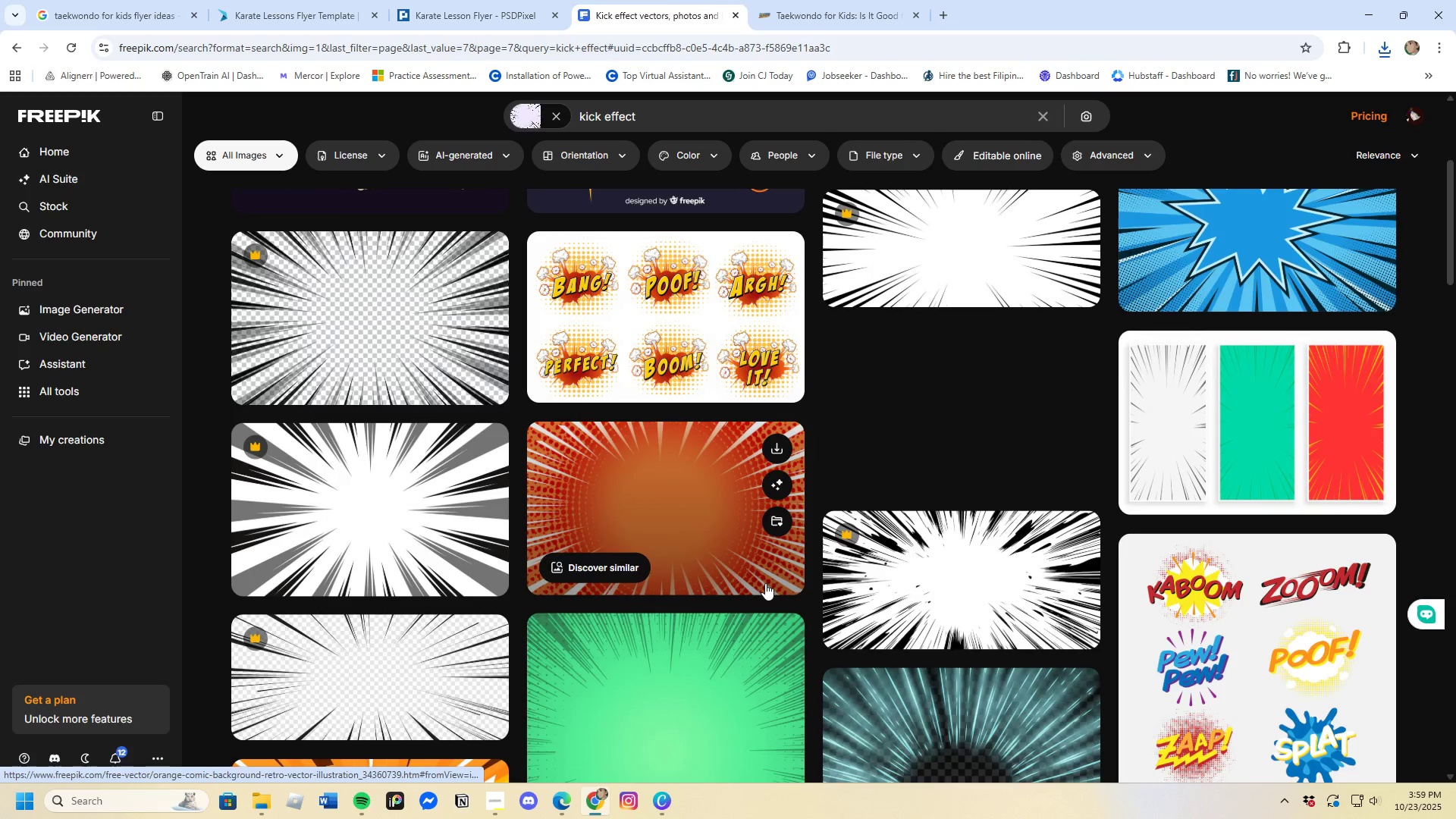 
mouse_move([740, 620])
 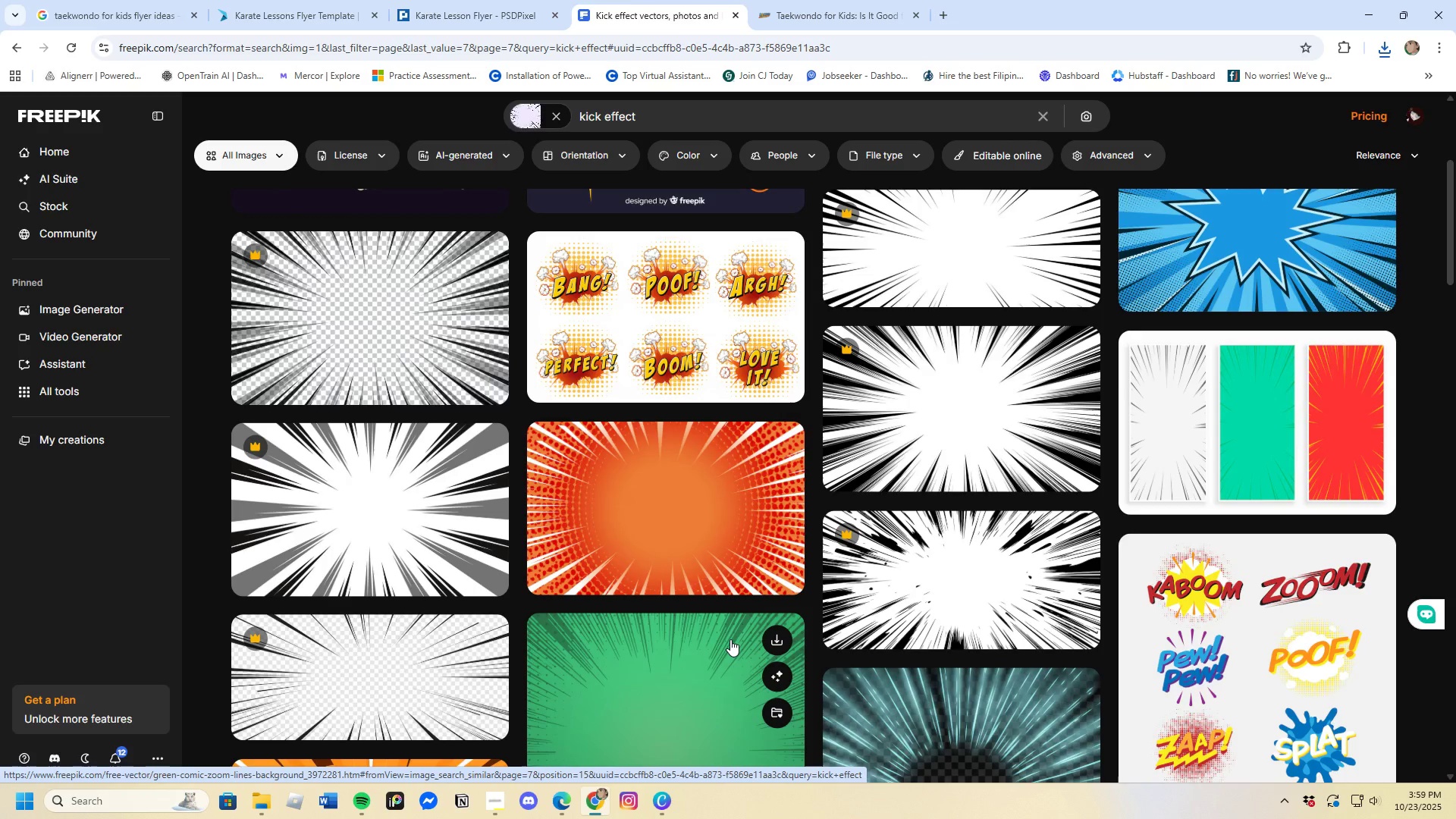 
wait(23.08)
 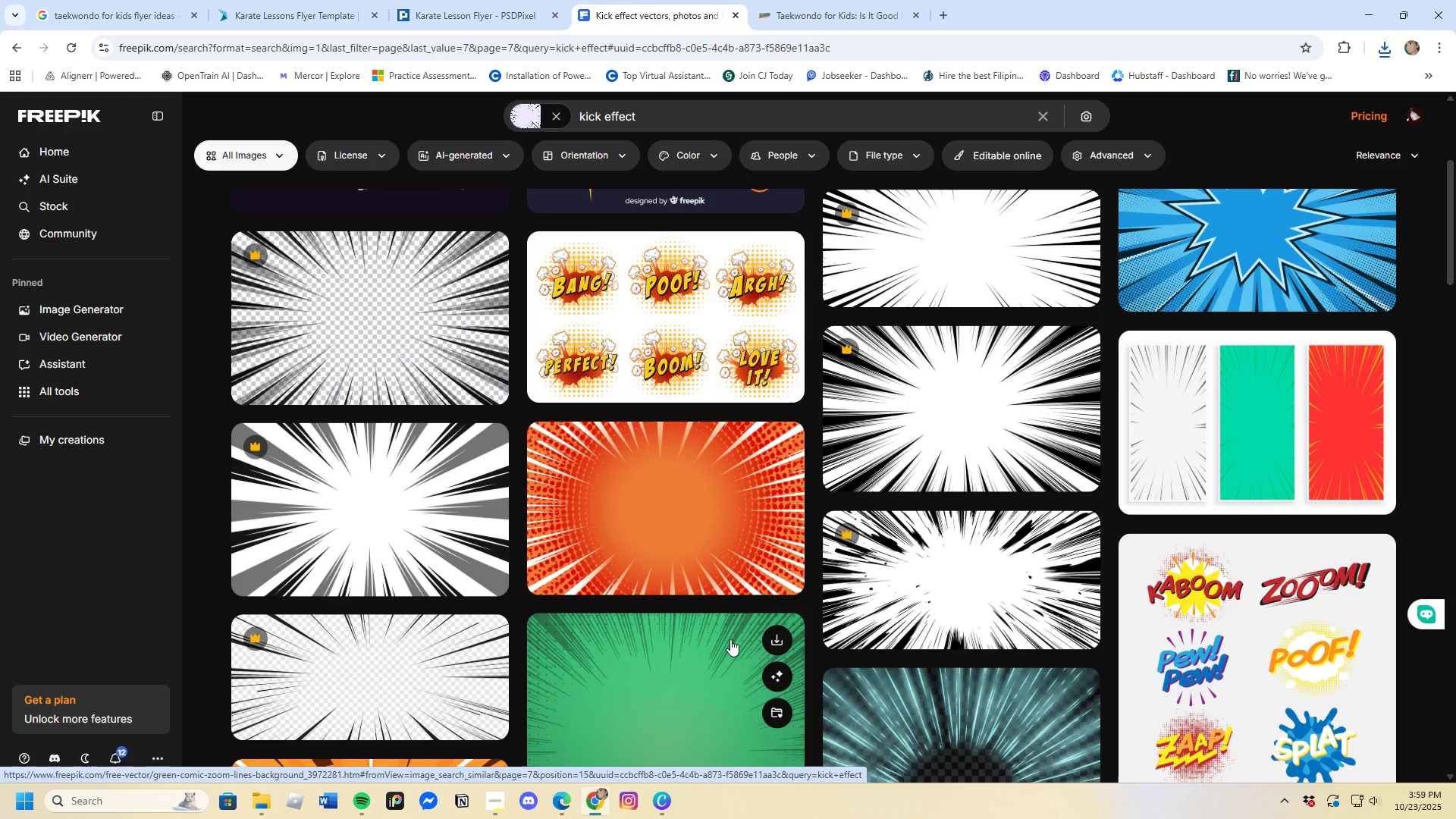 
scroll: coordinate [510, 636], scroll_direction: down, amount: 17.0
 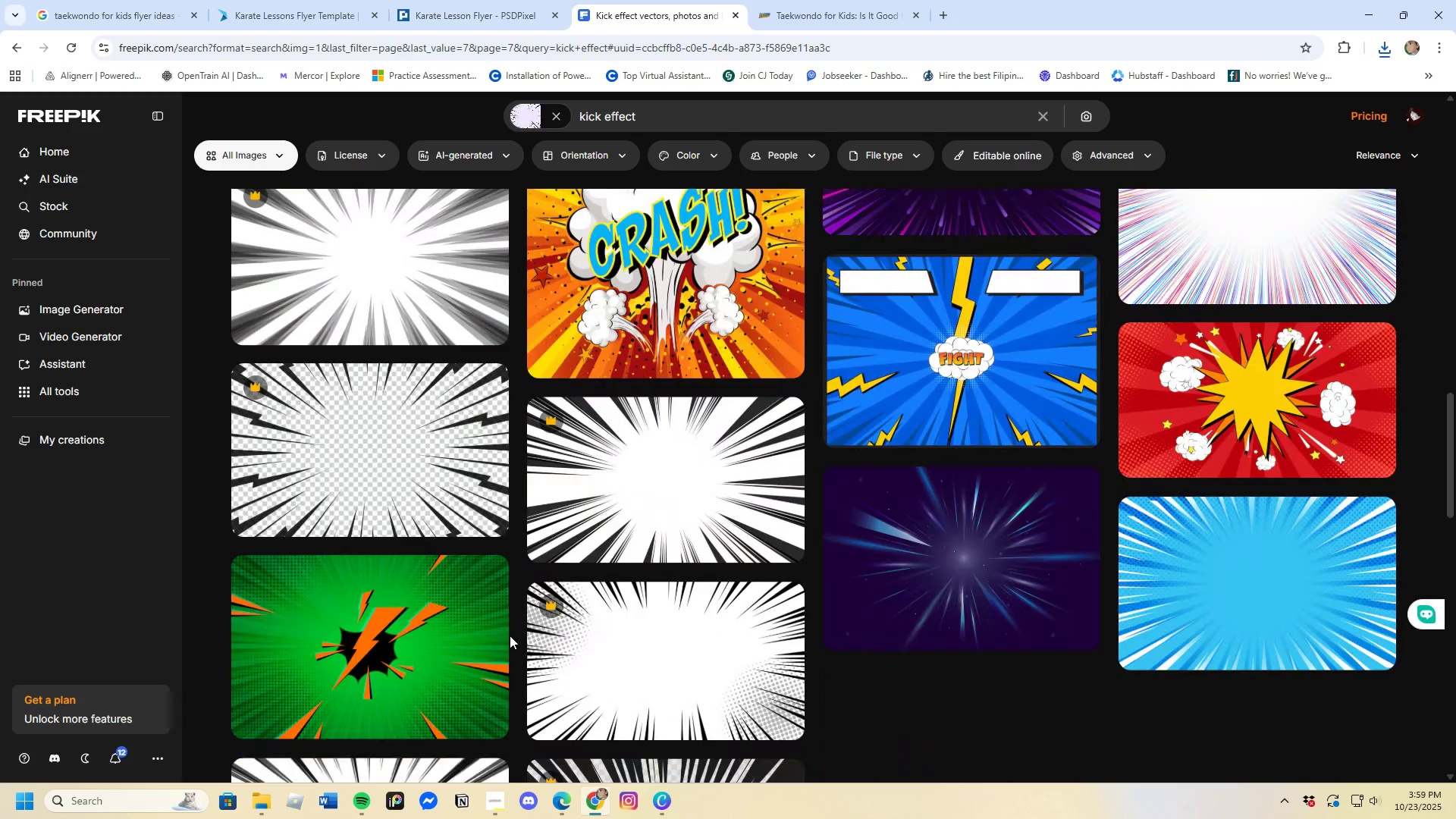 
mouse_move([542, 594])
 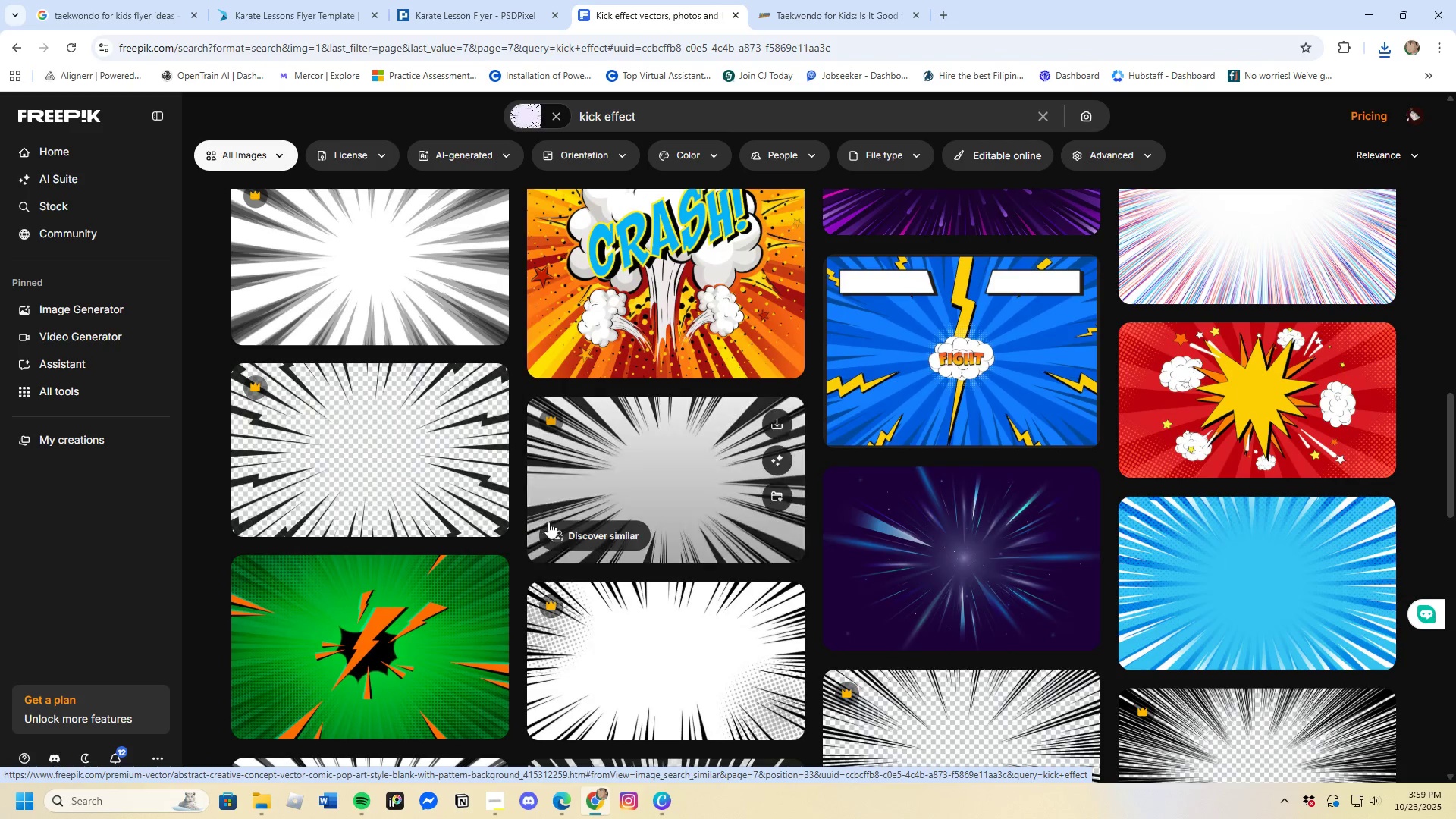 
scroll: coordinate [620, 579], scroll_direction: down, amount: 15.0
 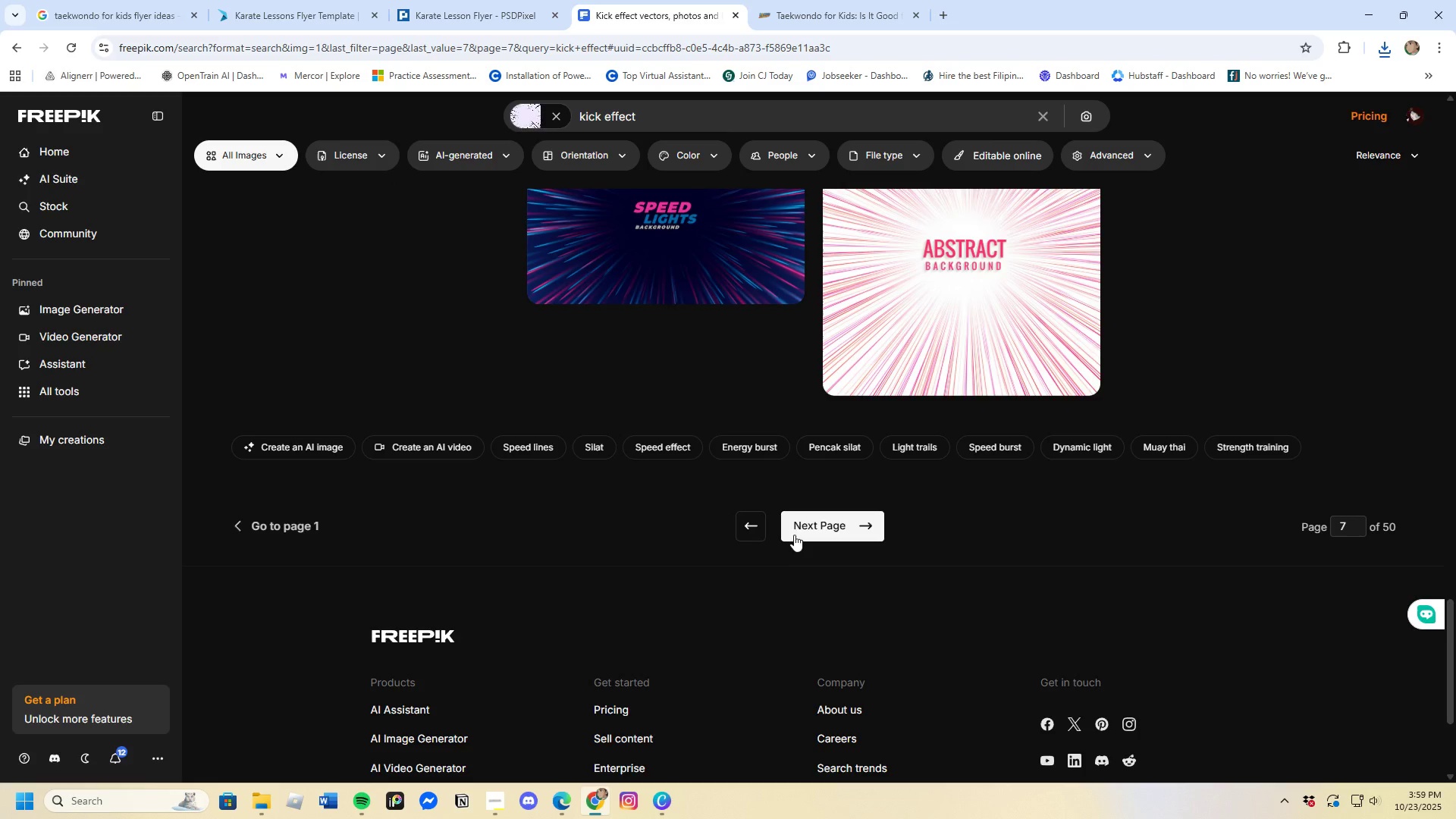 
left_click([814, 526])
 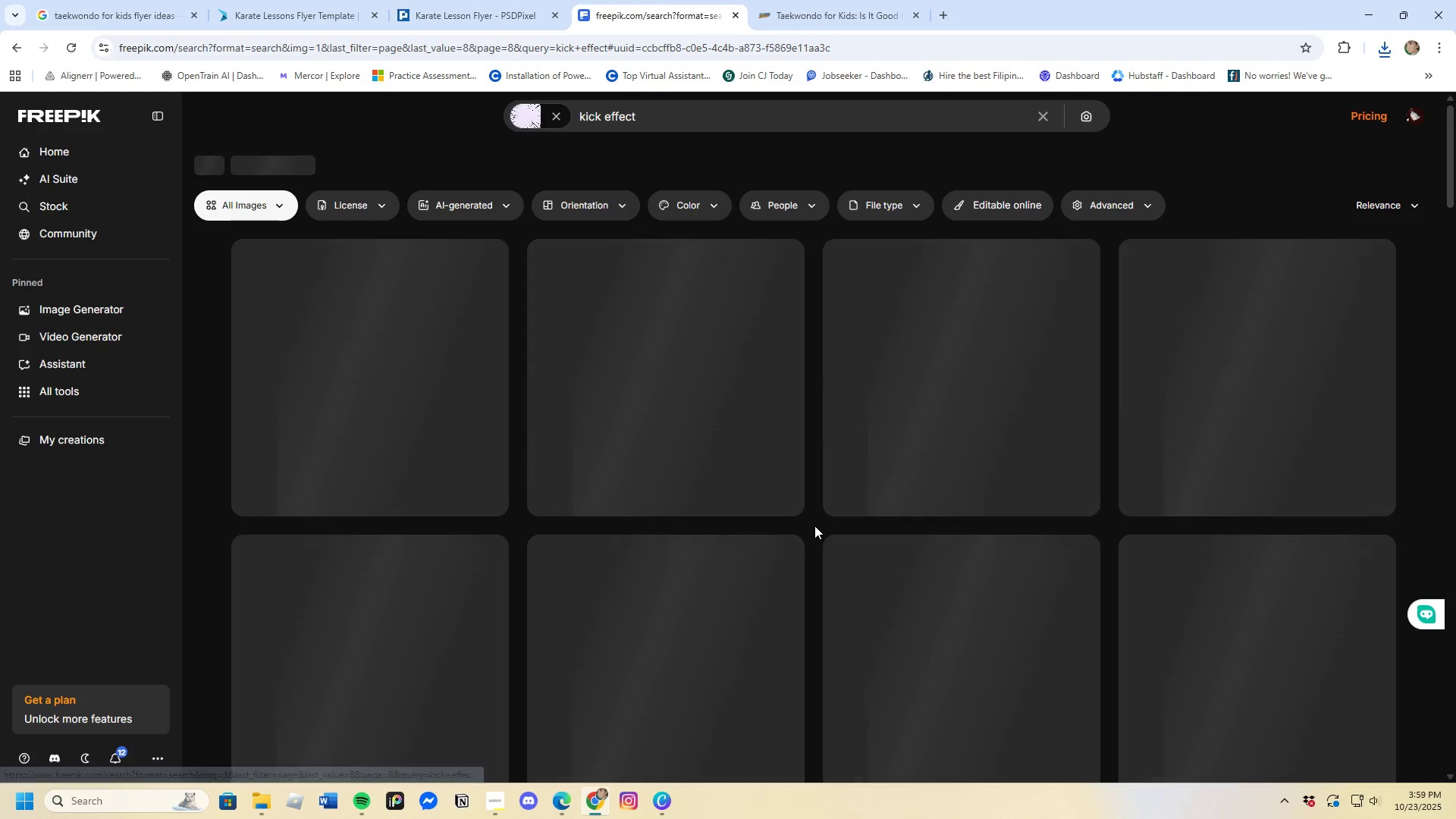 
mouse_move([688, 533])
 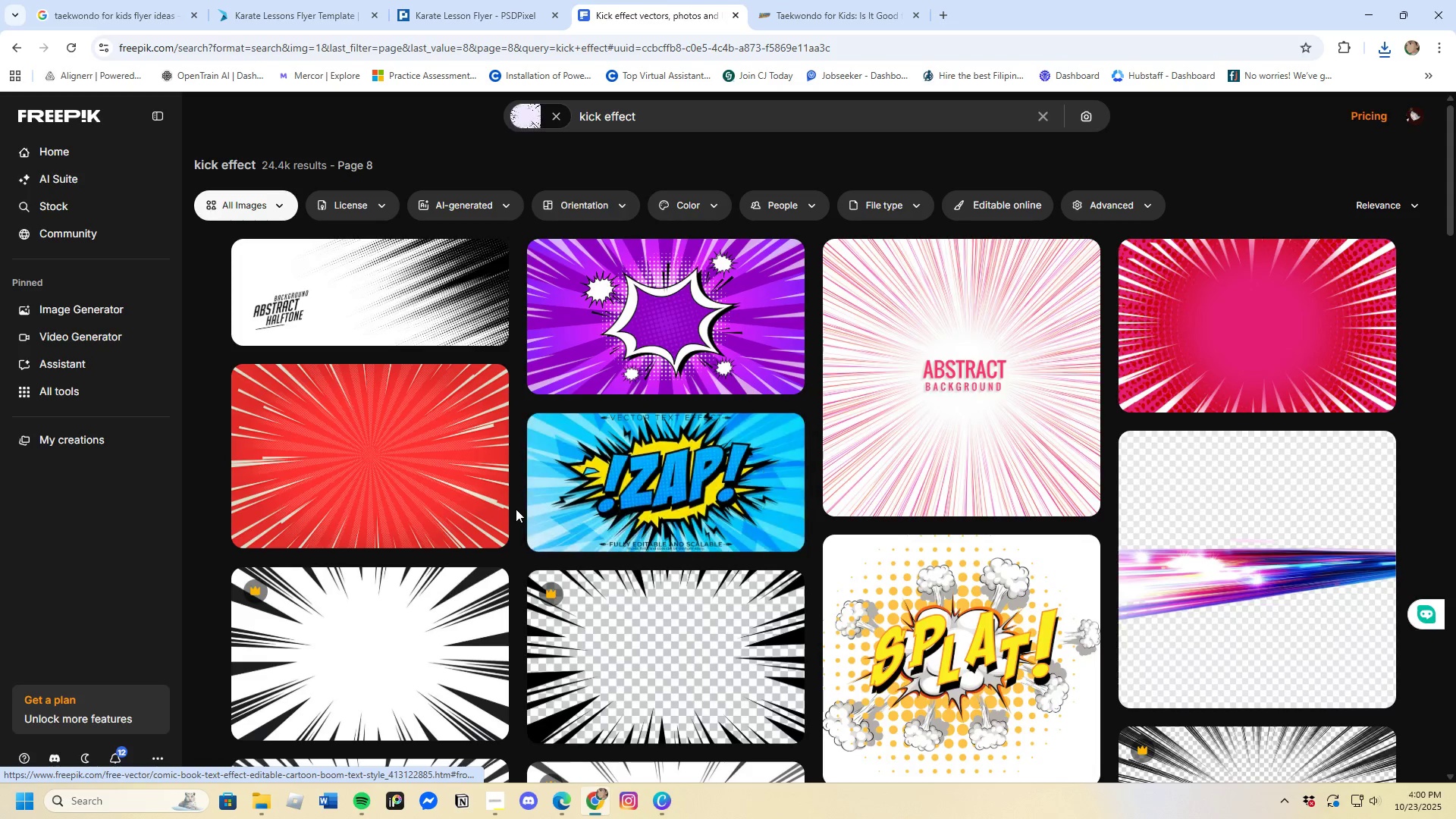 
scroll: coordinate [513, 503], scroll_direction: down, amount: 15.0
 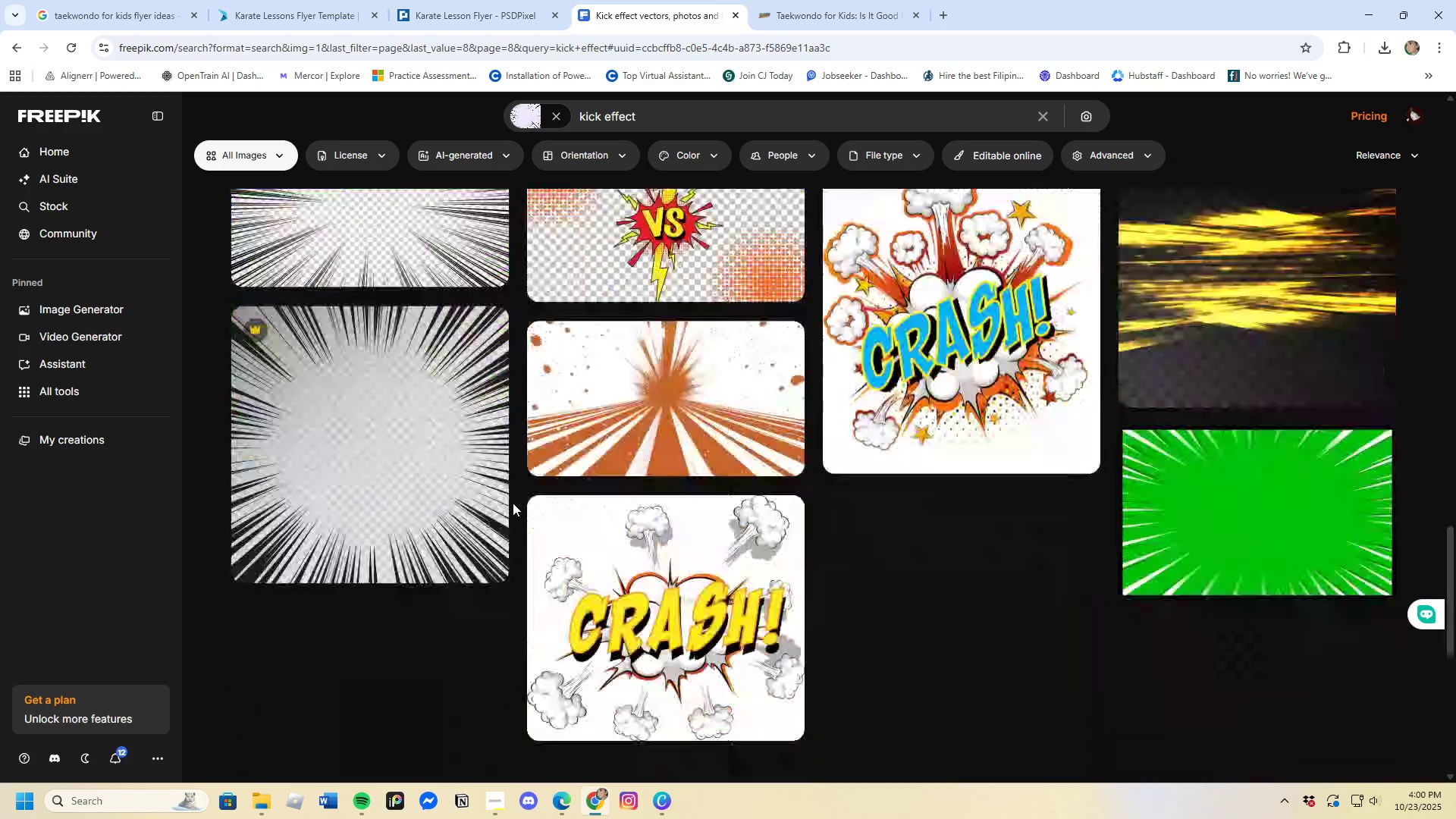 
scroll: coordinate [513, 503], scroll_direction: none, amount: 0.0
 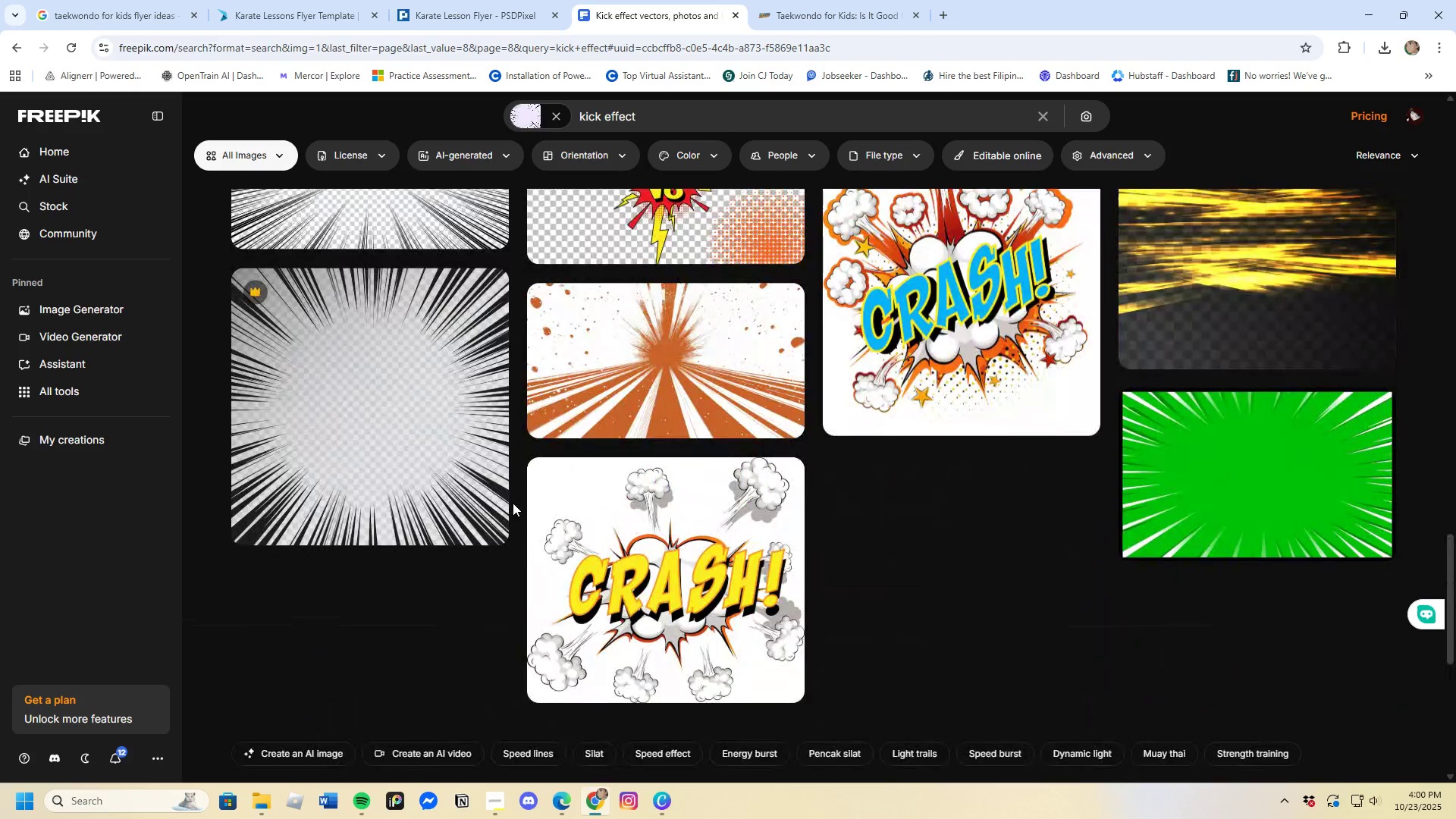 
scroll: coordinate [513, 503], scroll_direction: down, amount: 4.0
 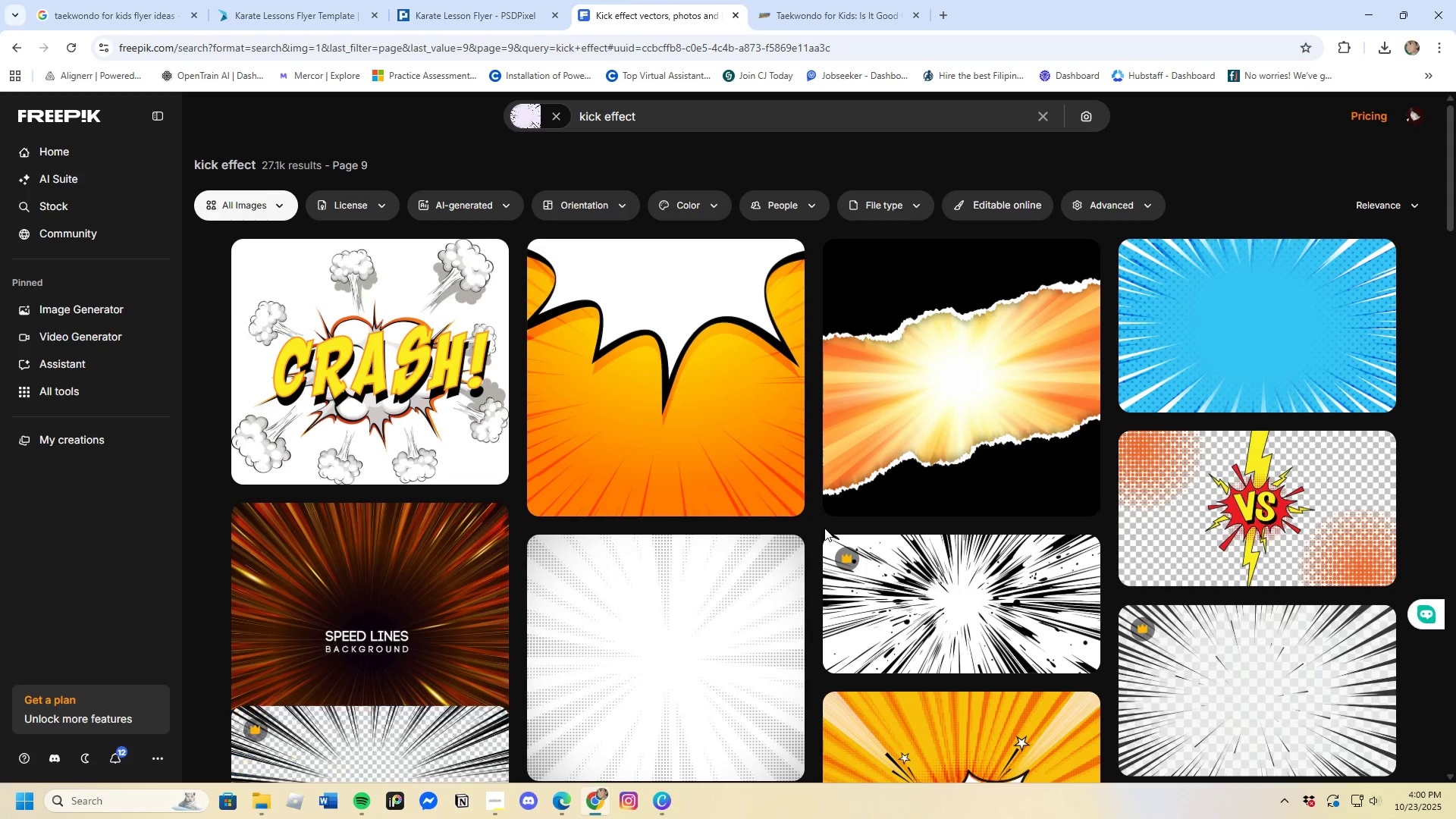 
wait(10.84)
 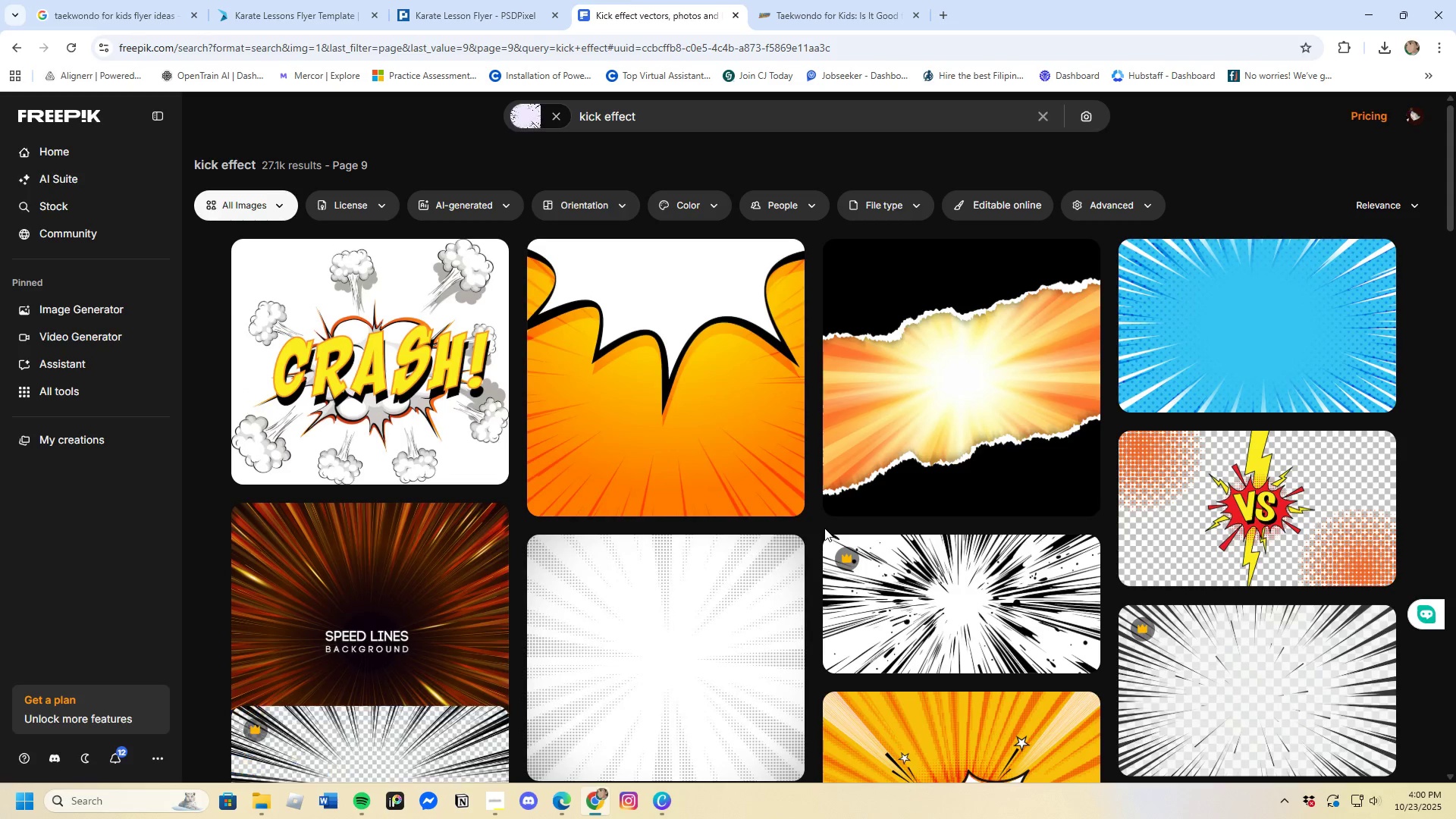 
left_click([912, 484])
 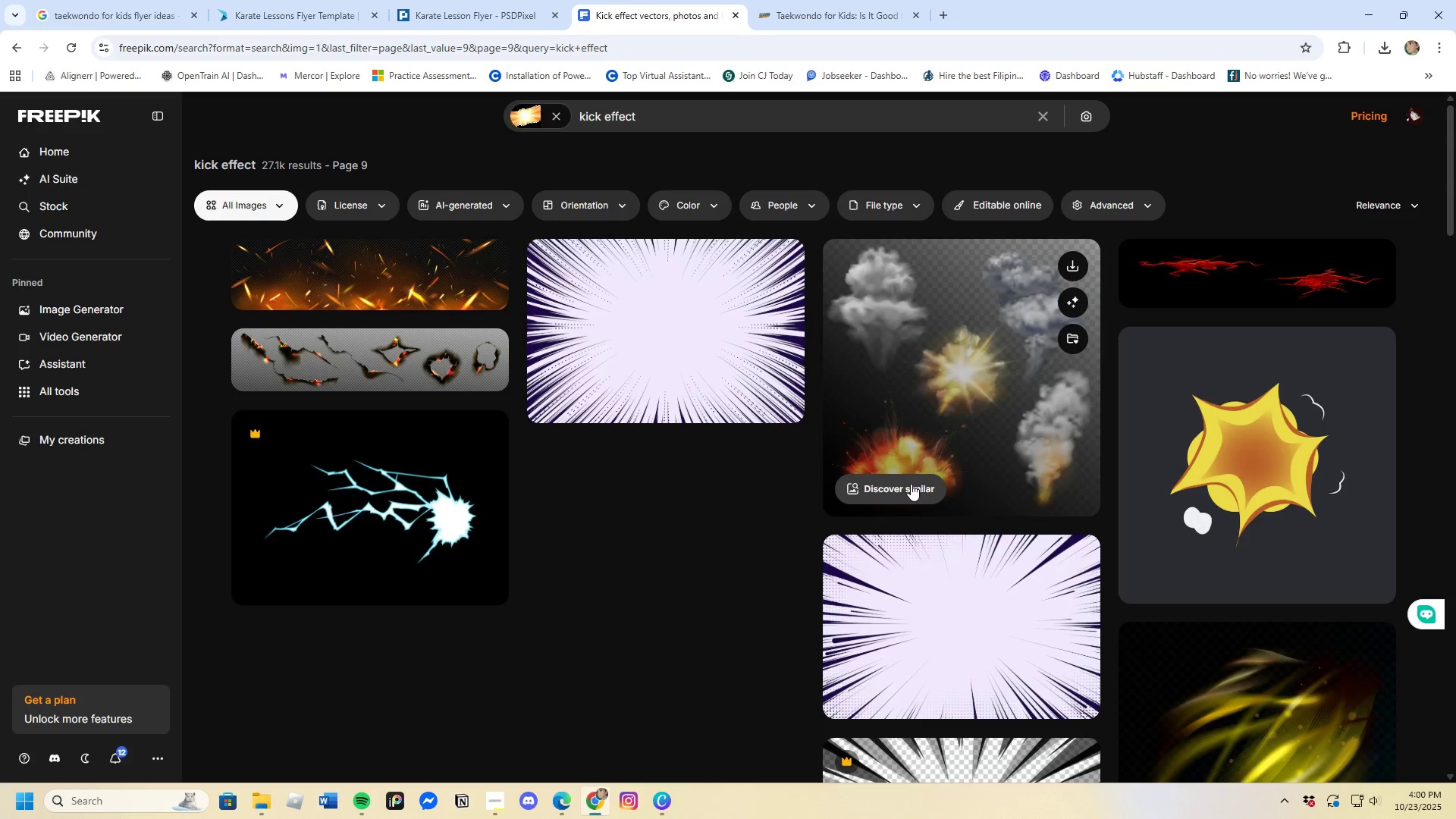 
scroll: coordinate [877, 506], scroll_direction: down, amount: 3.0
 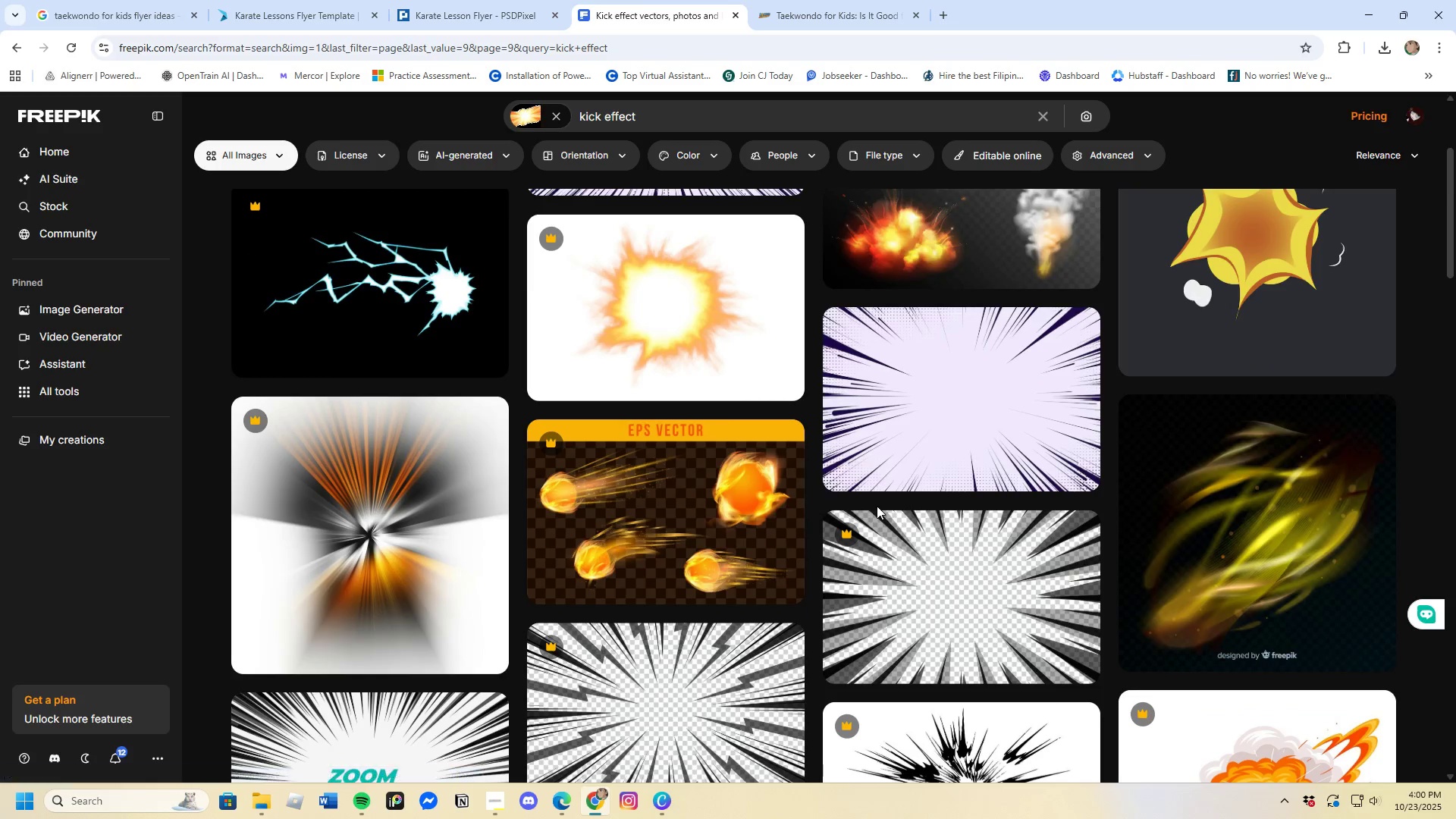 
scroll: coordinate [877, 506], scroll_direction: up, amount: 3.0
 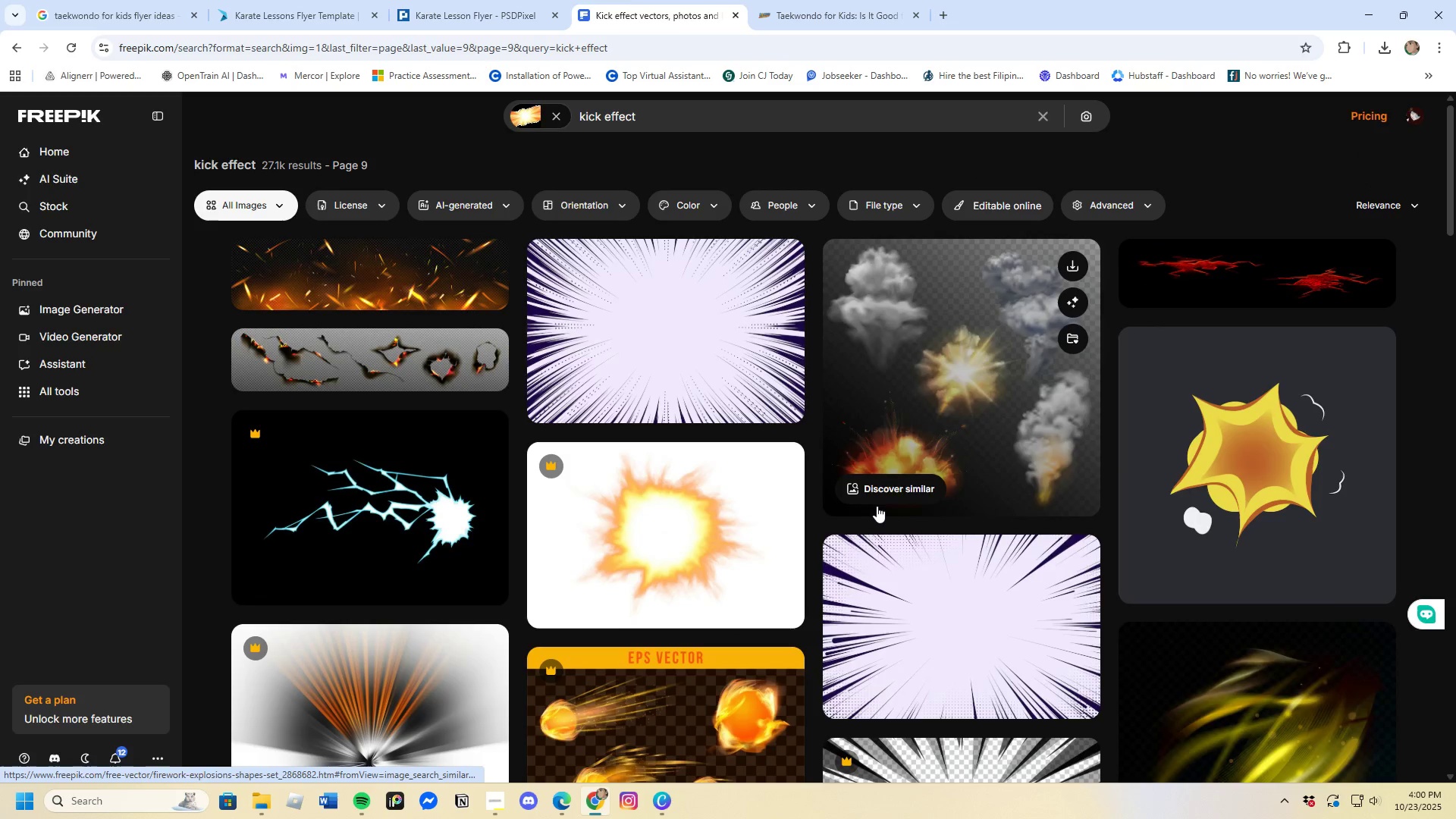 
scroll: coordinate [868, 486], scroll_direction: down, amount: 21.0
 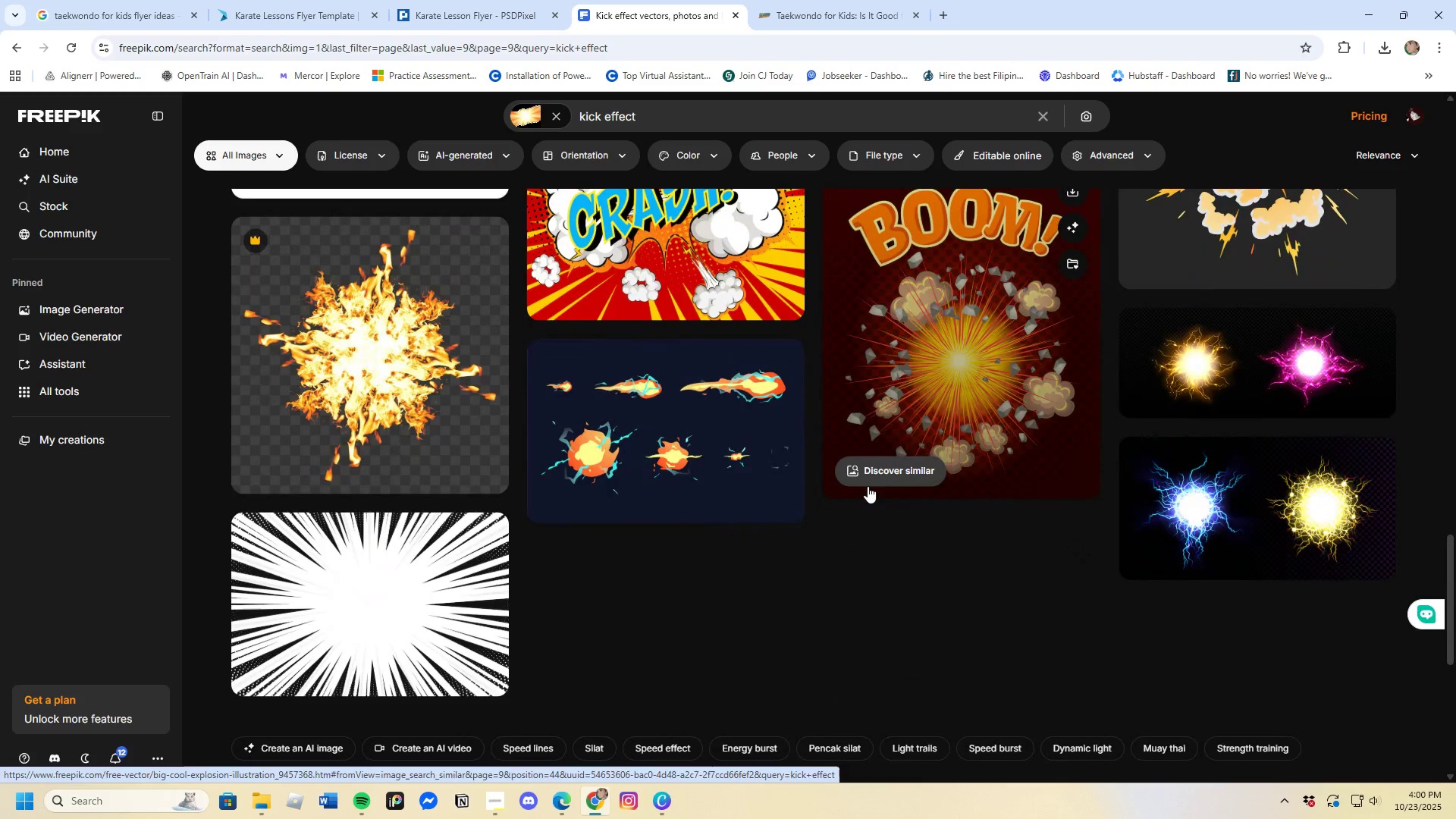 
scroll: coordinate [613, 494], scroll_direction: down, amount: 3.0
 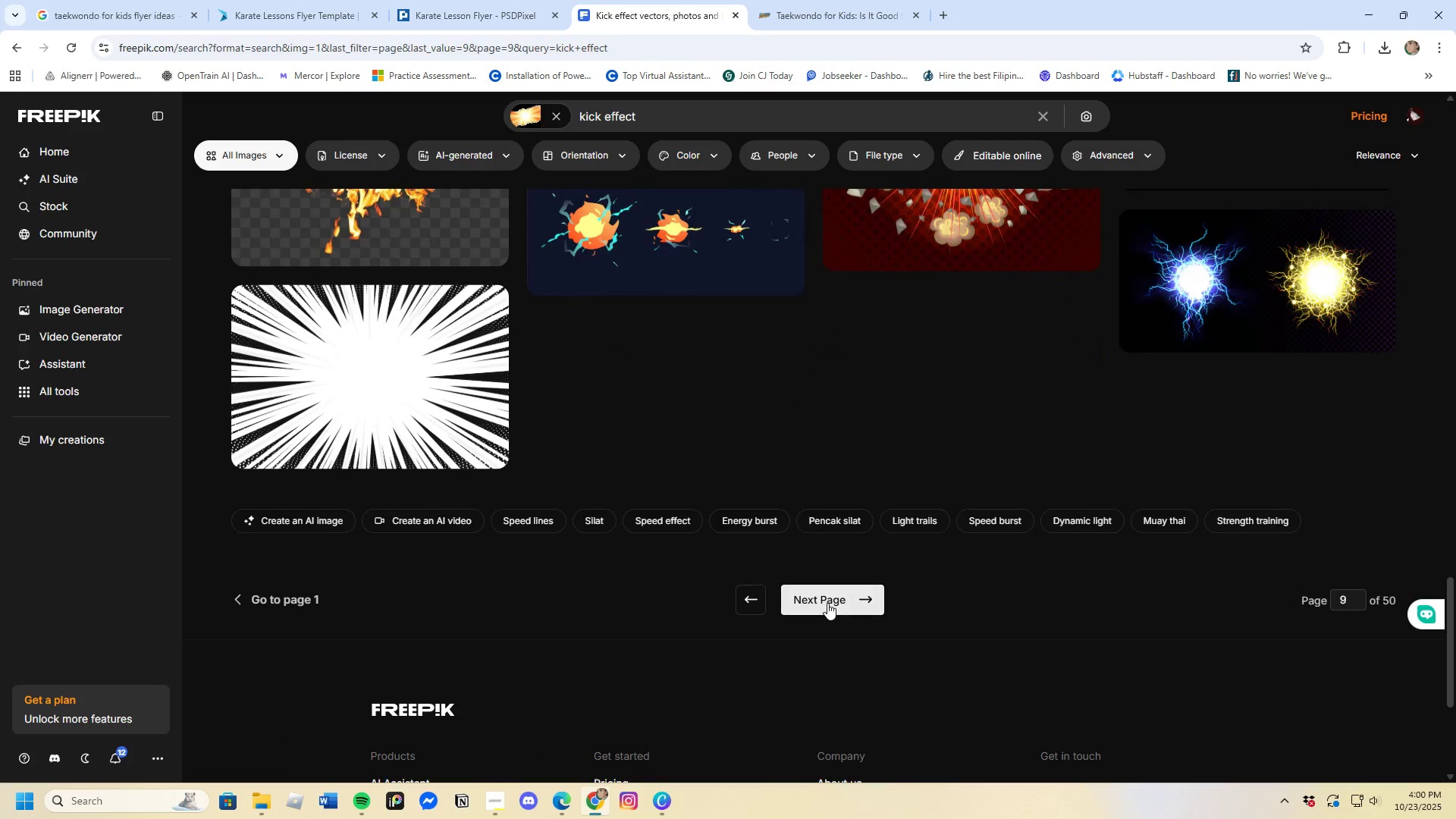 
left_click([827, 603])
 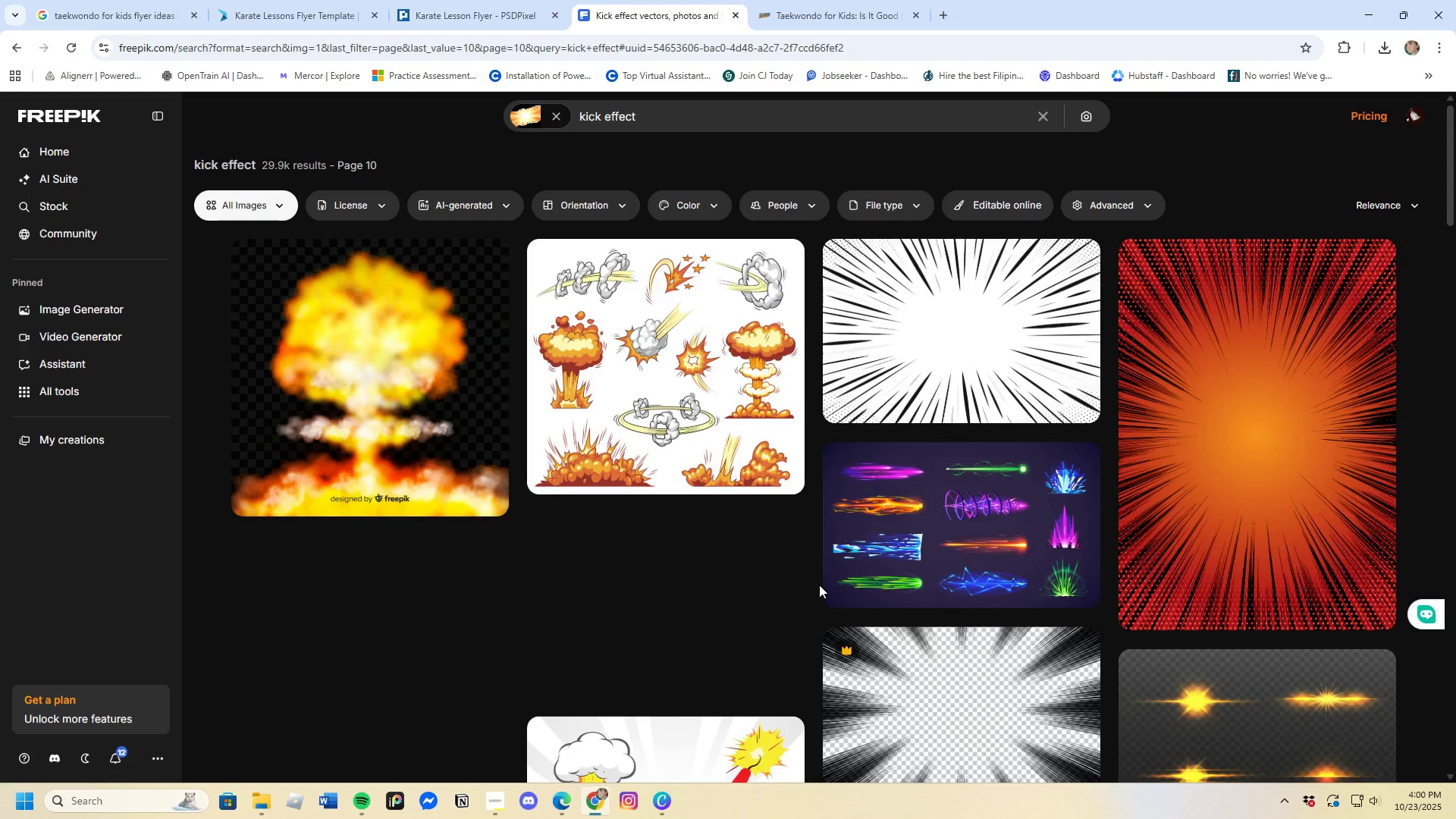 
scroll: coordinate [816, 579], scroll_direction: down, amount: 9.0
 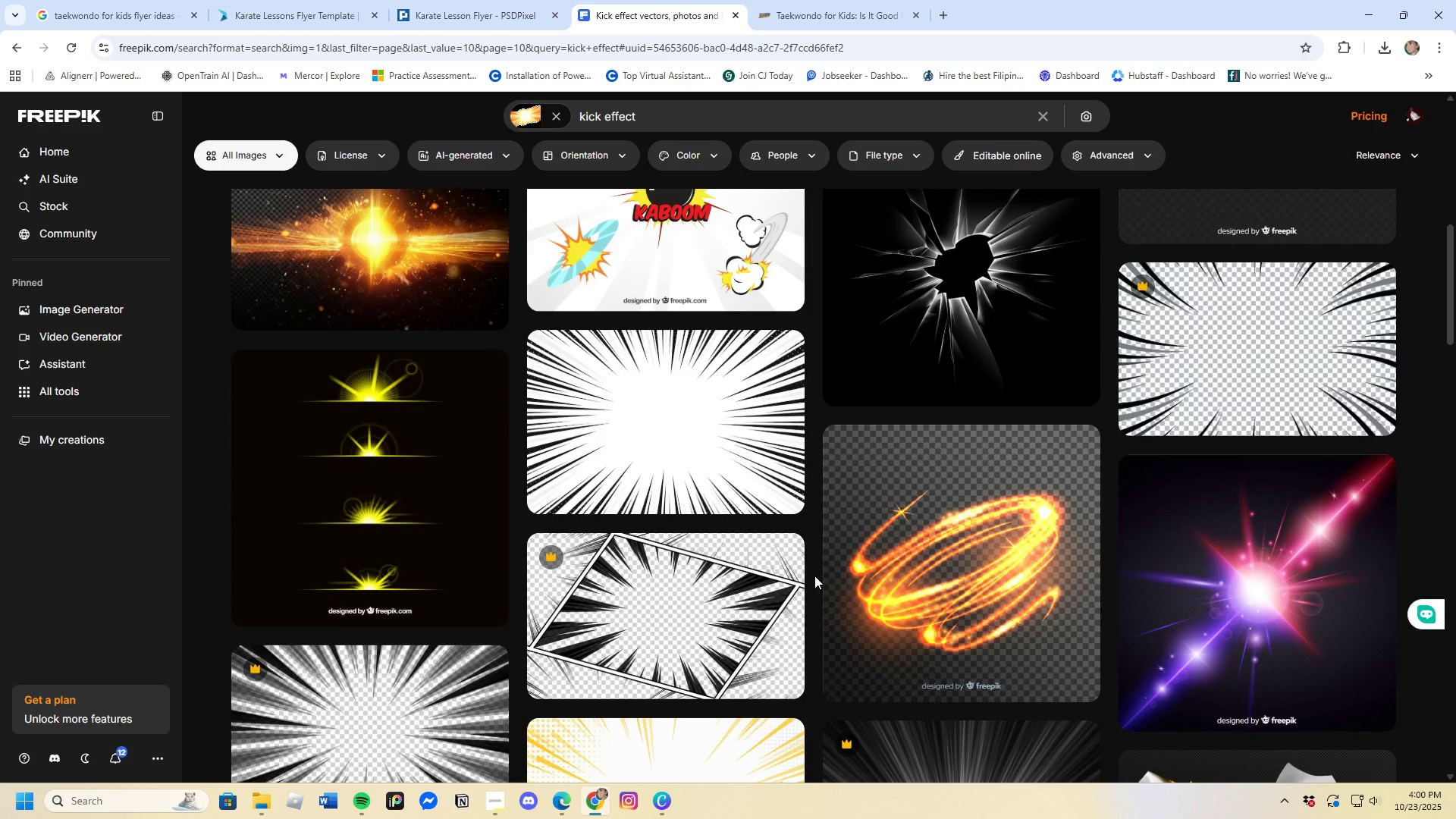 
wait(7.3)
 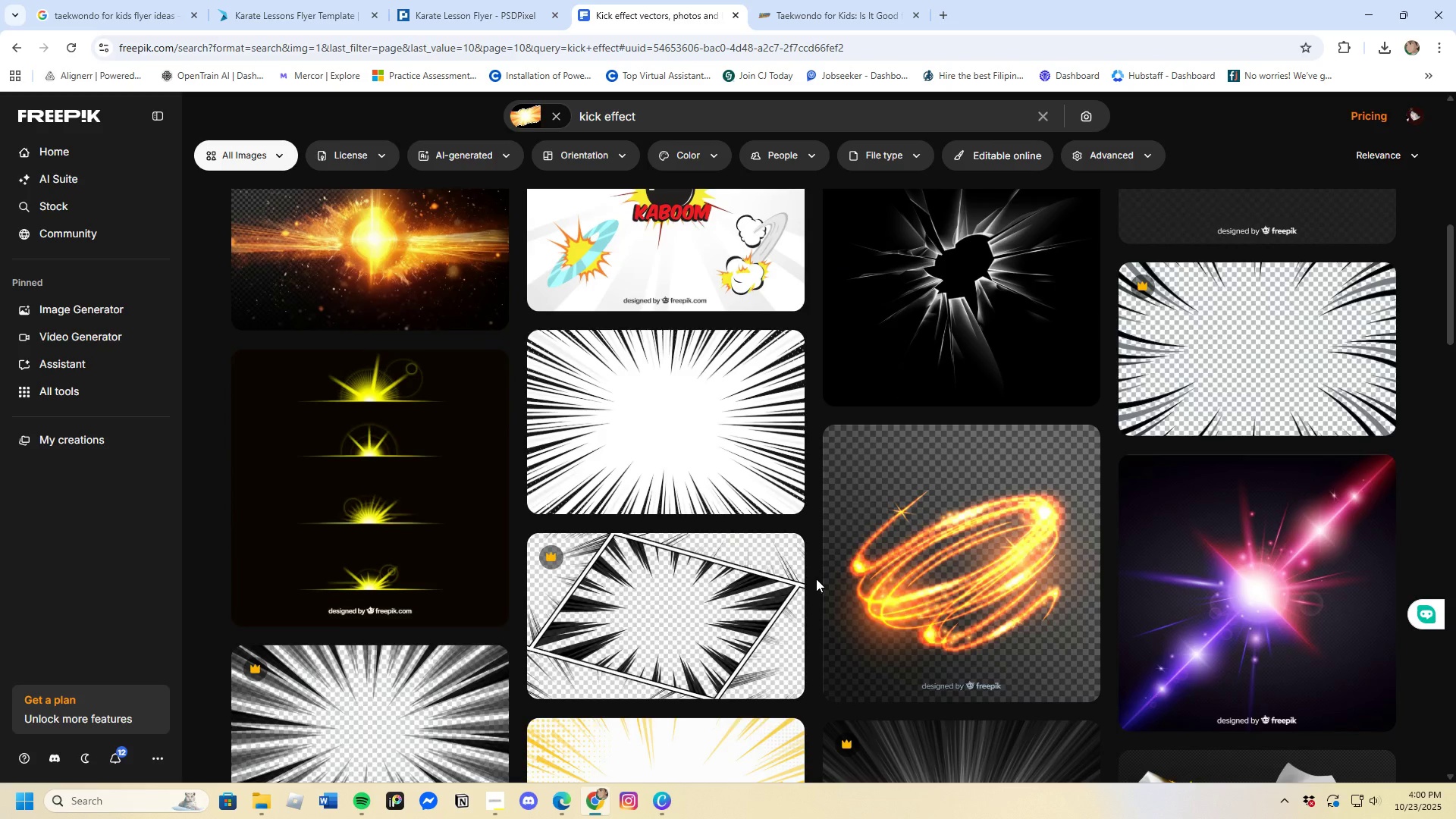 
scroll: coordinate [814, 576], scroll_direction: down, amount: 15.0
 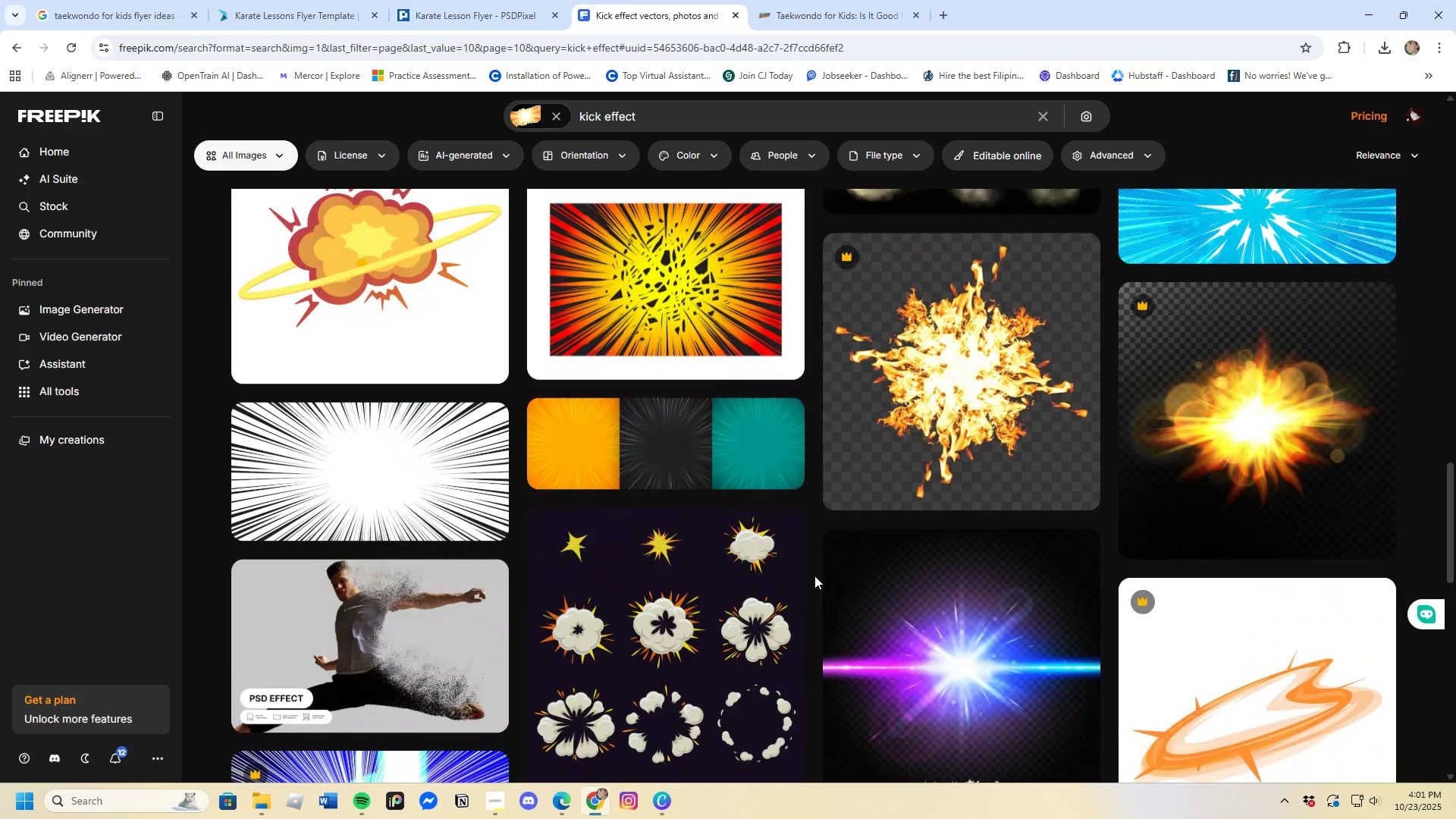 
scroll: coordinate [814, 576], scroll_direction: down, amount: 13.0
 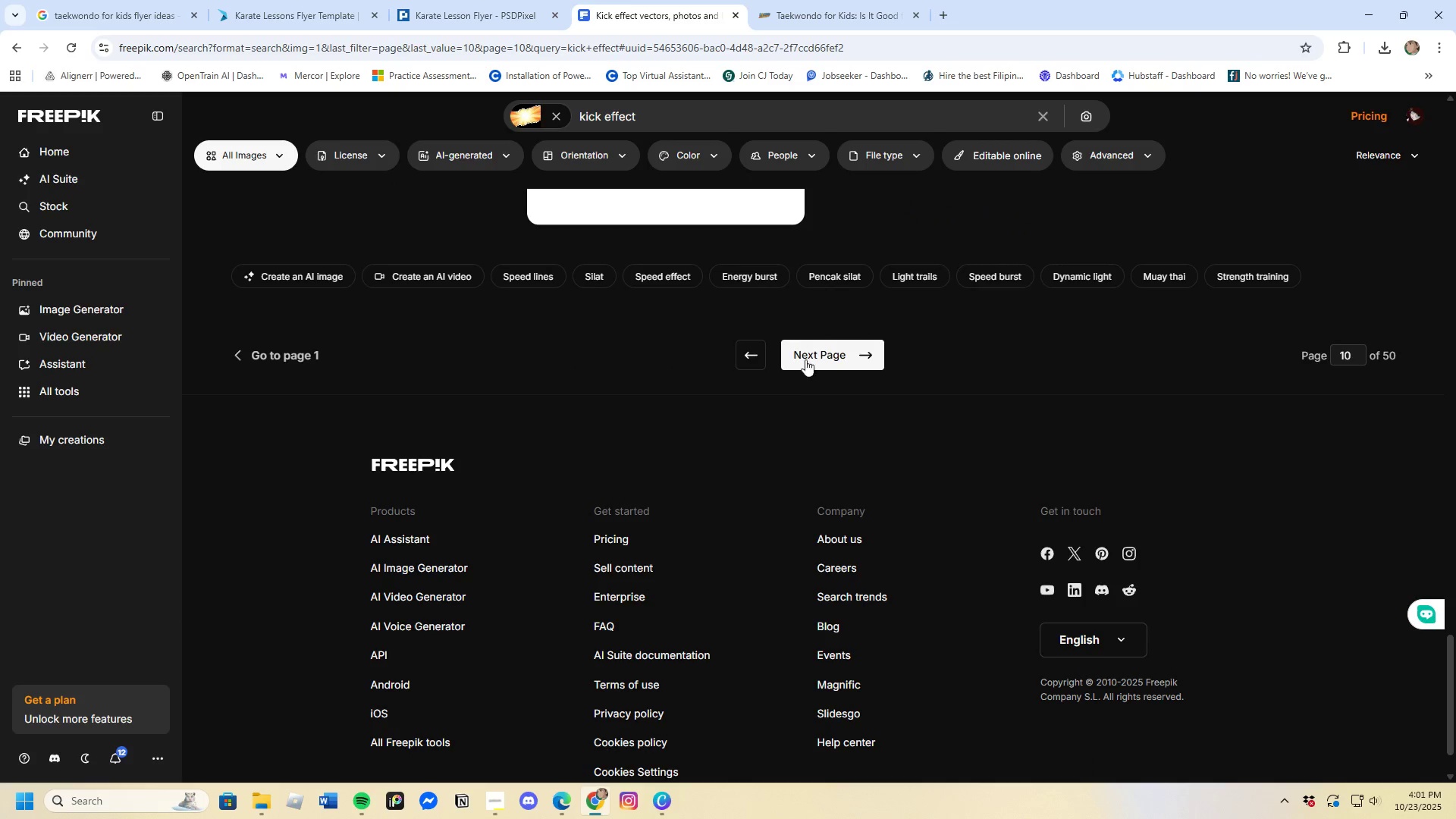 
left_click([803, 355])
 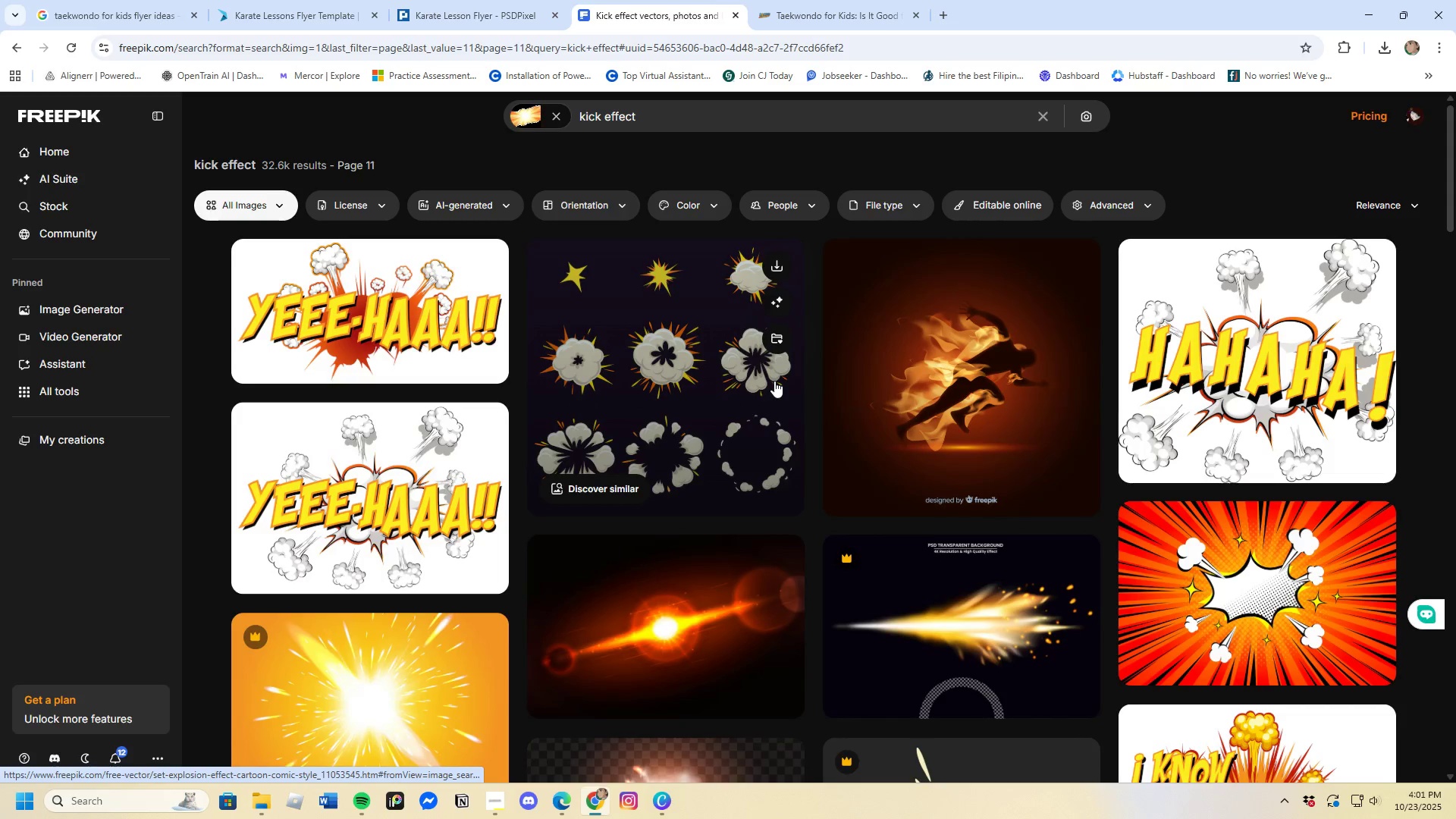 
wait(8.21)
 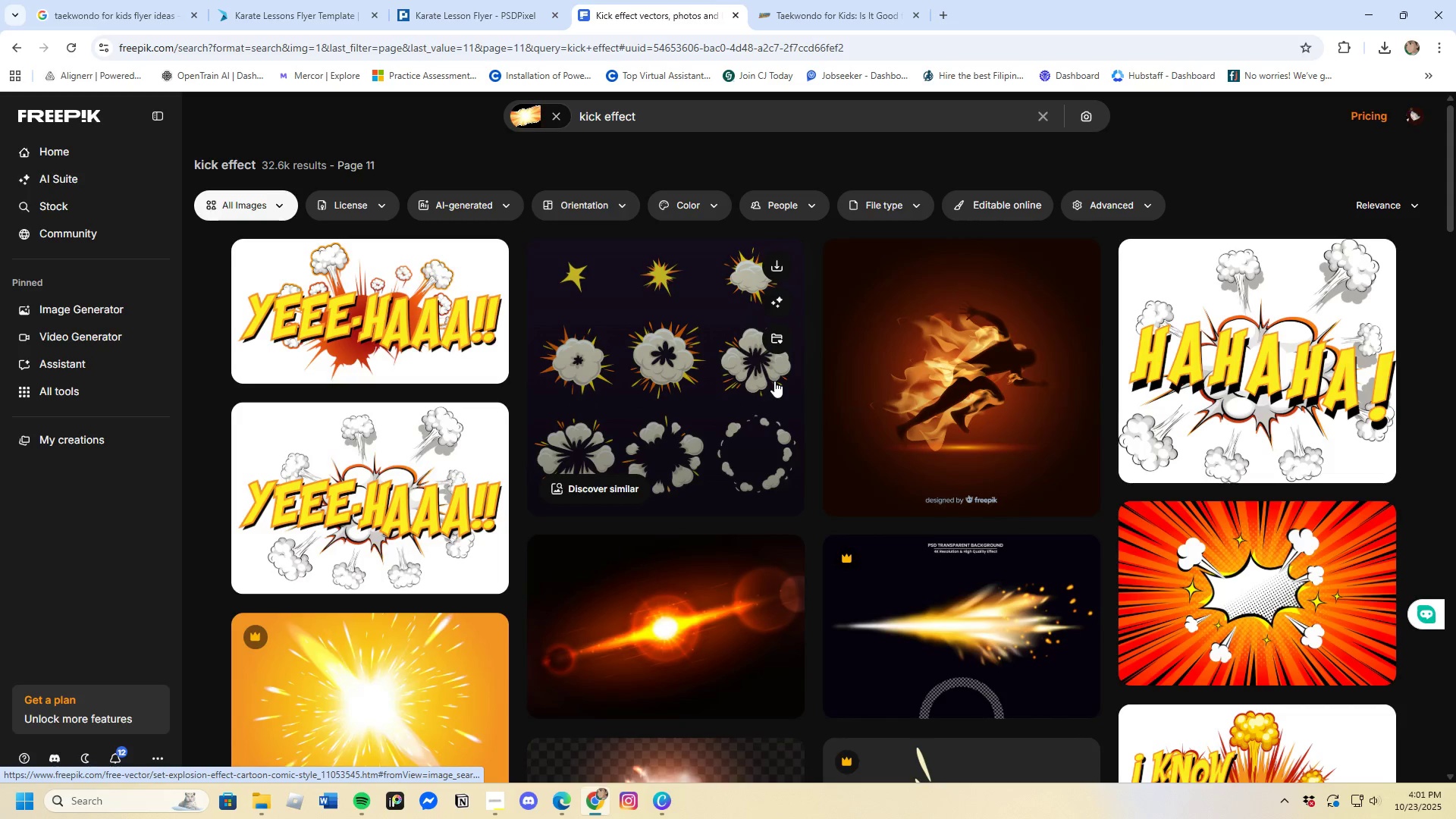 
scroll: coordinate [714, 548], scroll_direction: down, amount: 9.0
 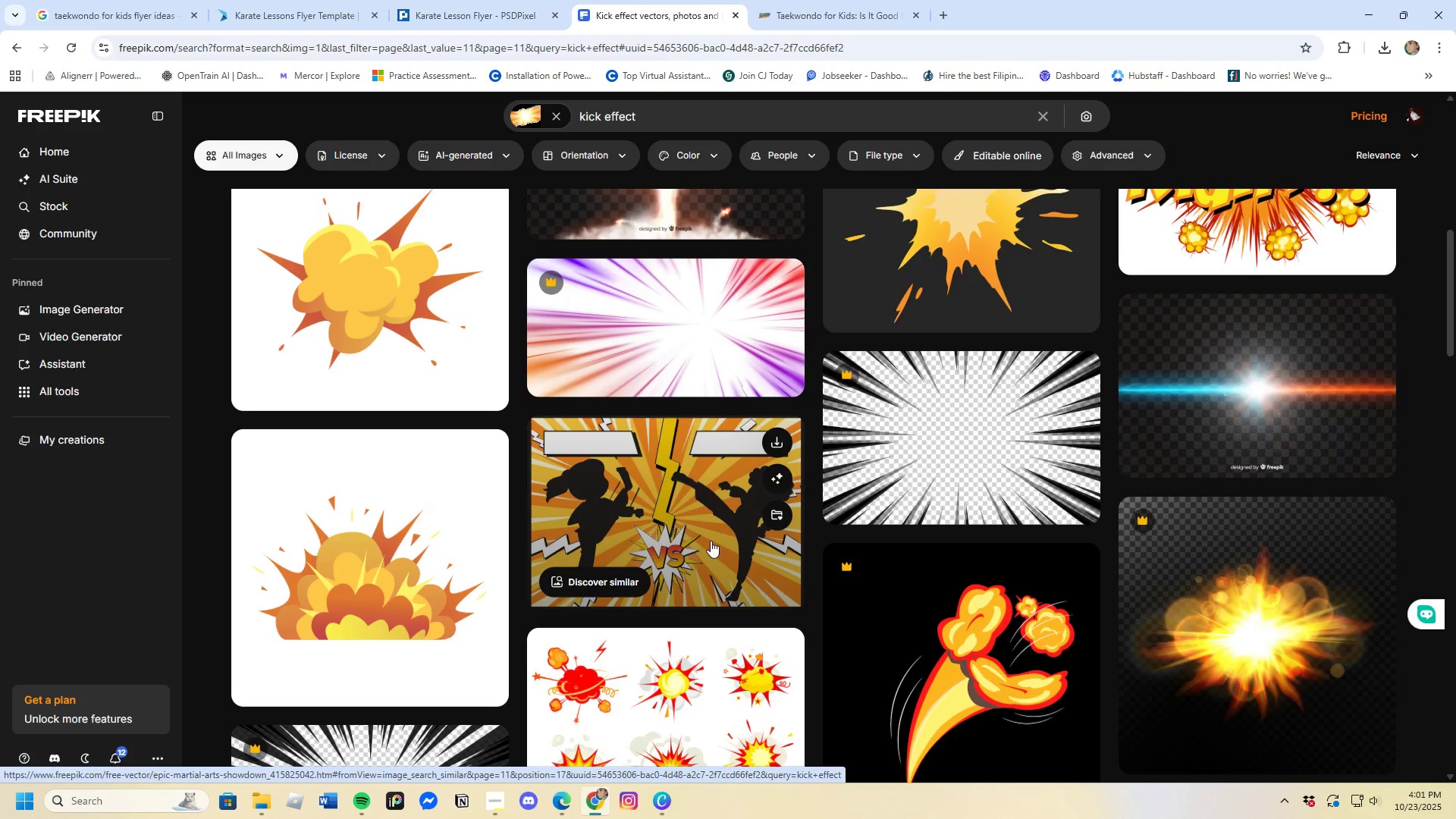 
wait(18.42)
 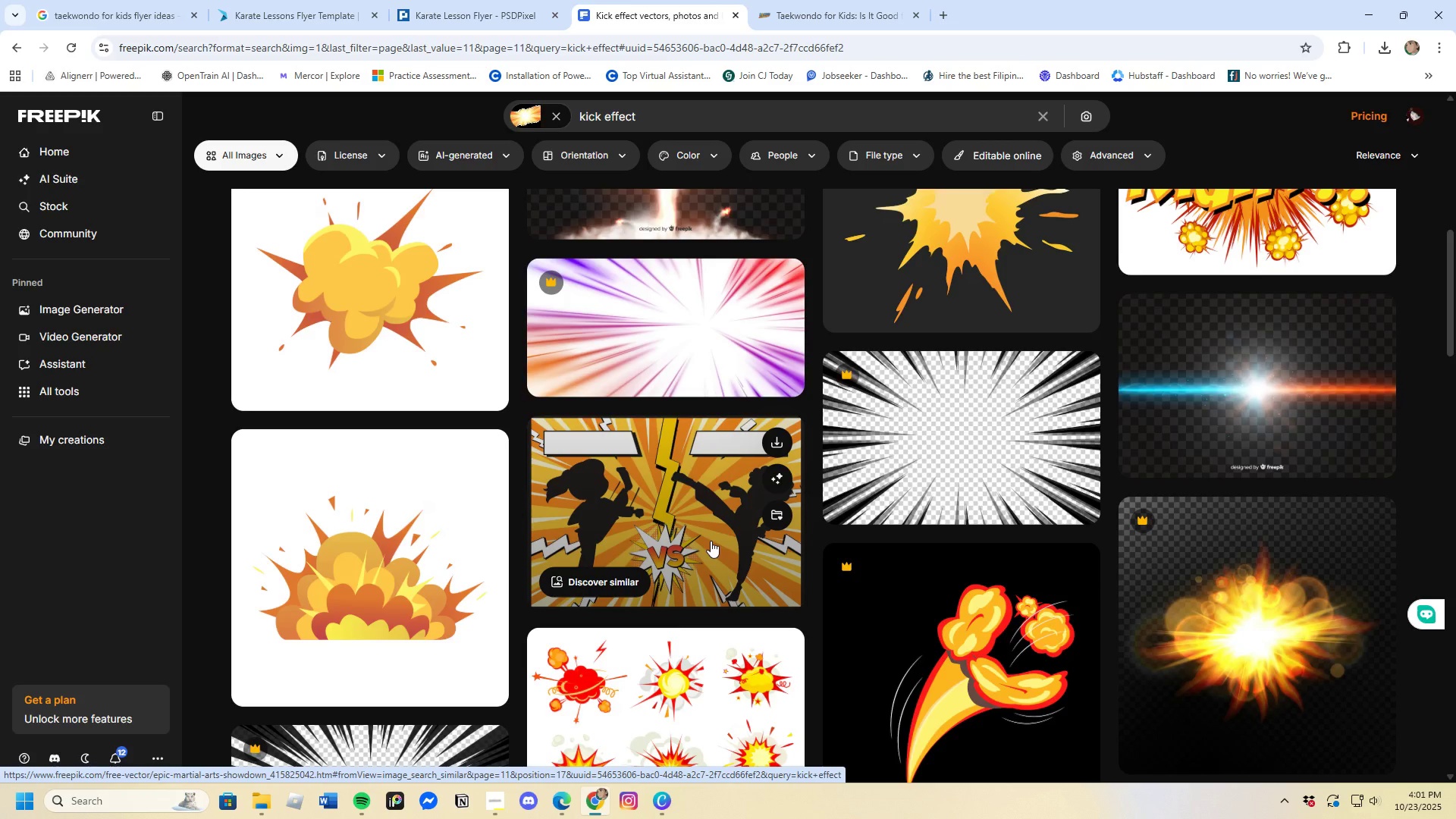 
scroll: coordinate [704, 545], scroll_direction: down, amount: 10.0
 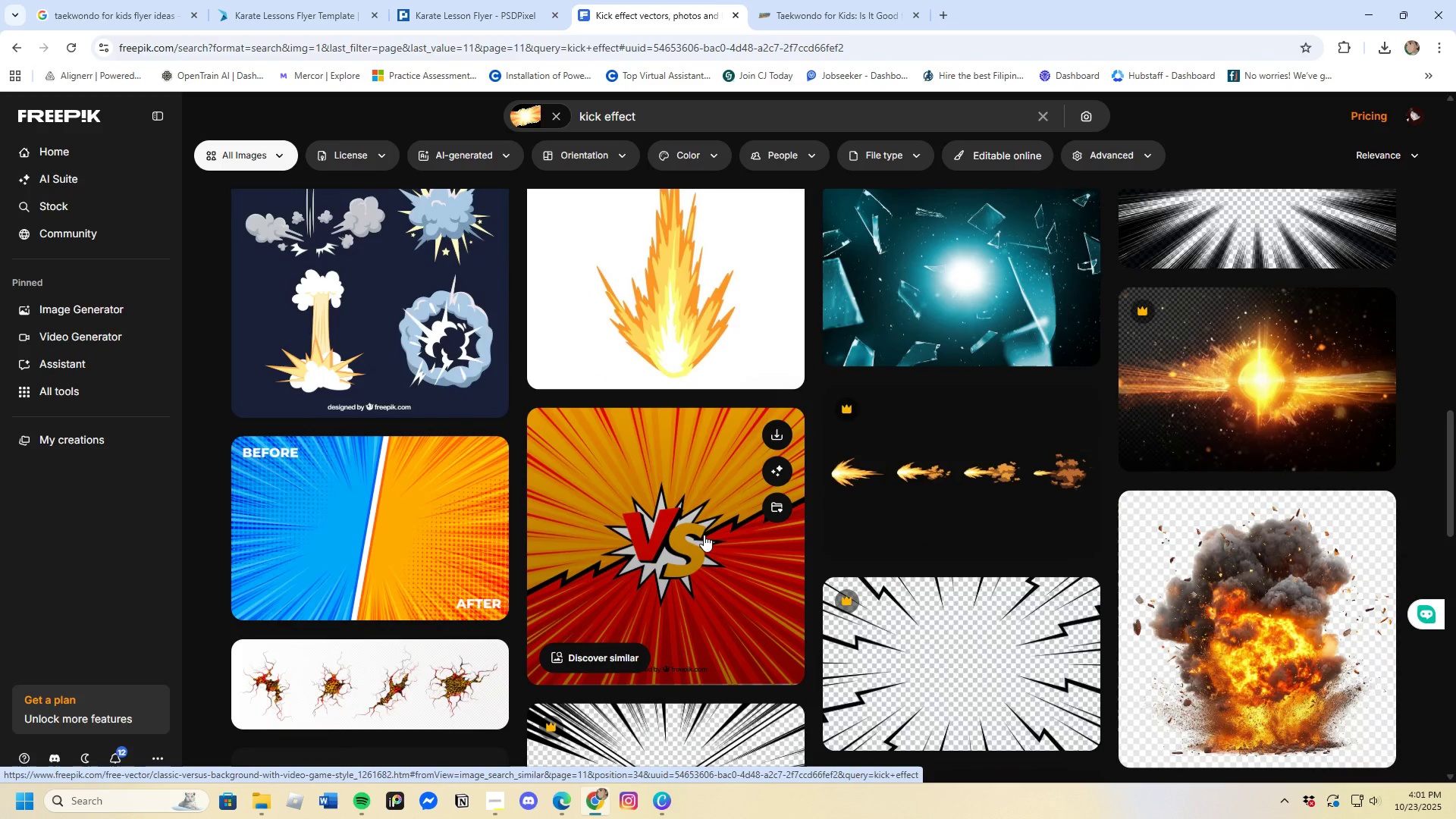 
wait(15.09)
 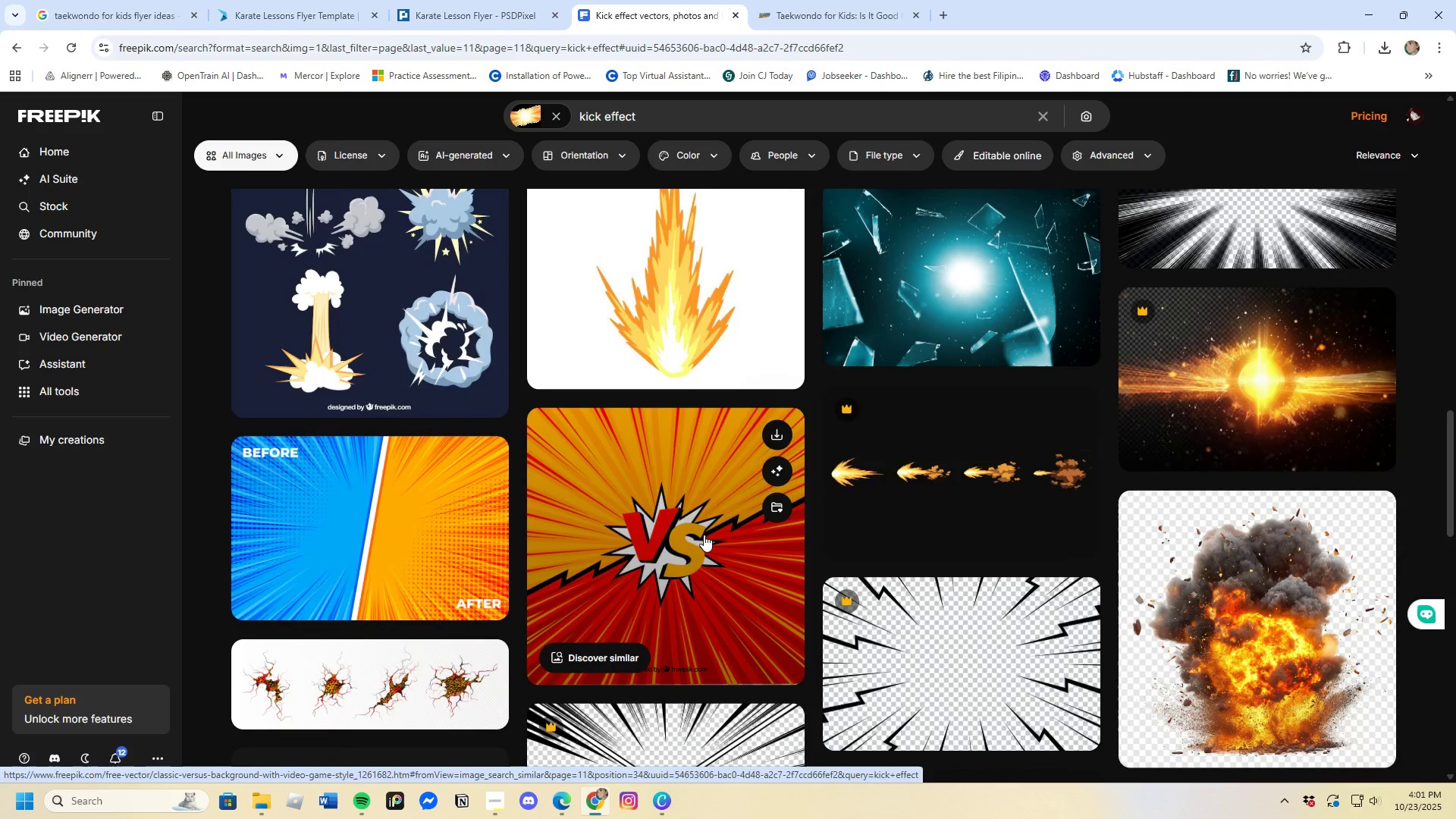 
scroll: coordinate [664, 523], scroll_direction: down, amount: 14.0
 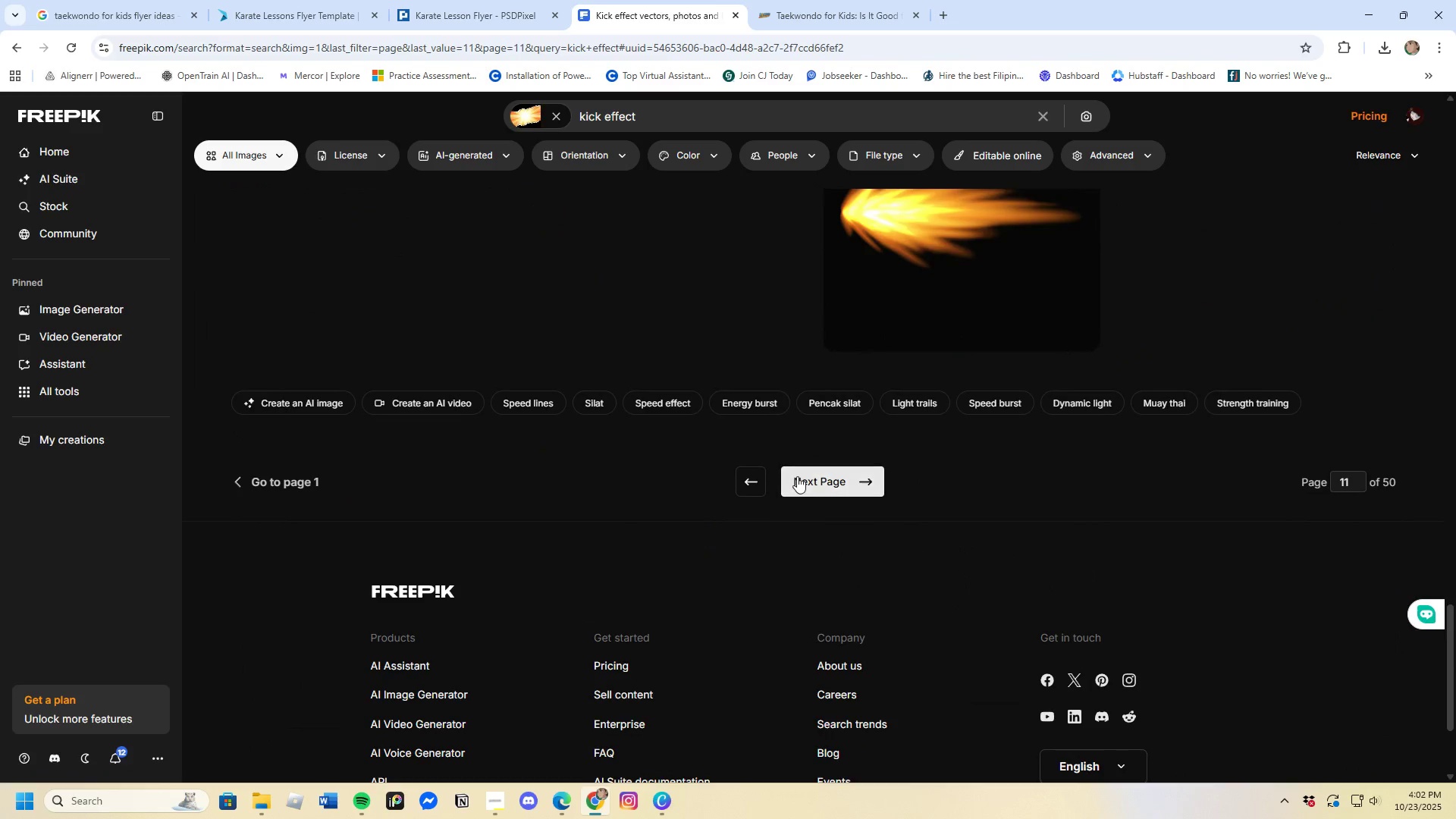 
left_click([798, 475])
 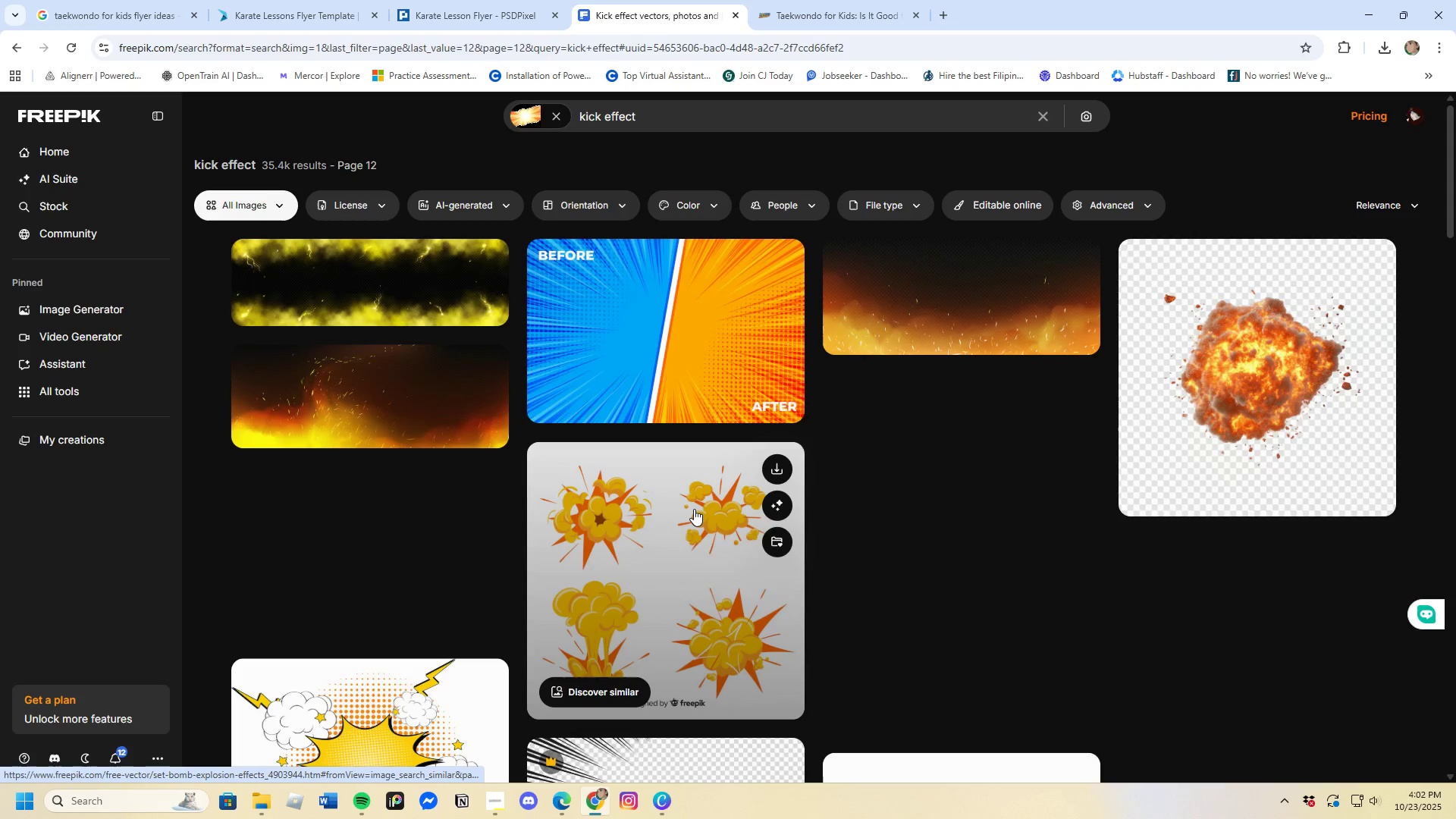 
scroll: coordinate [693, 507], scroll_direction: down, amount: 18.0
 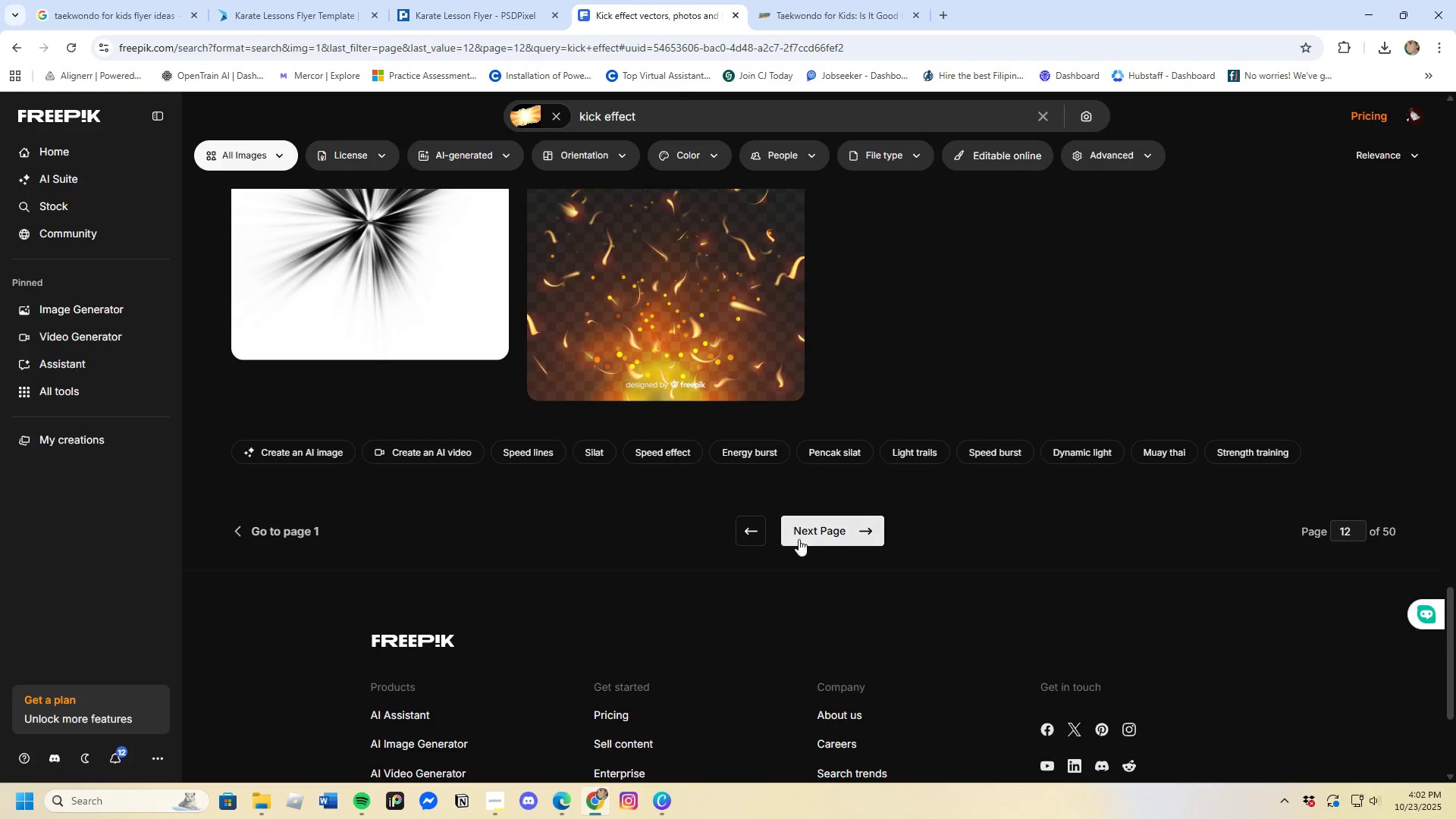 
left_click([800, 538])
 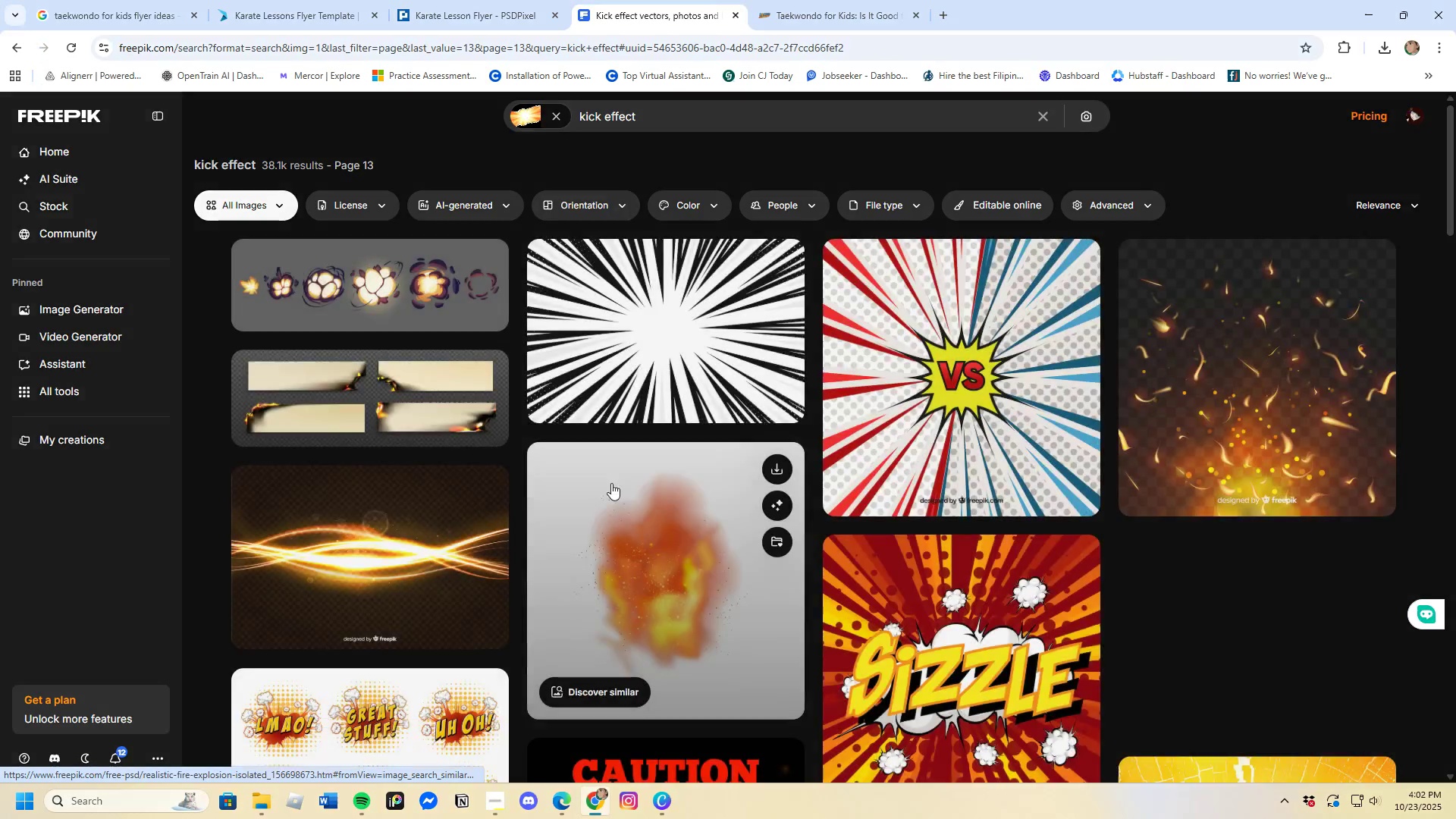 
scroll: coordinate [516, 512], scroll_direction: down, amount: 23.0
 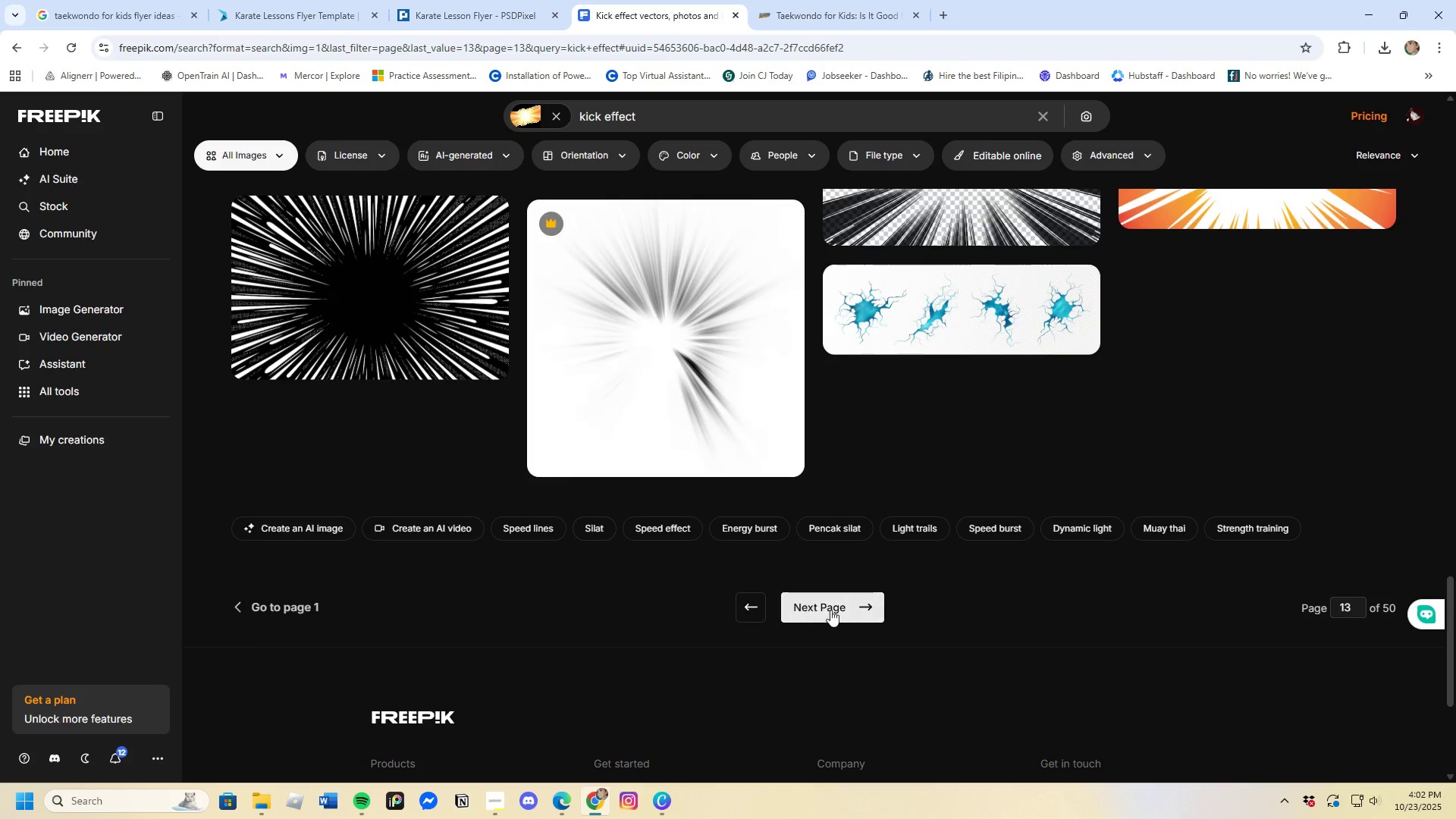 
left_click([833, 610])
 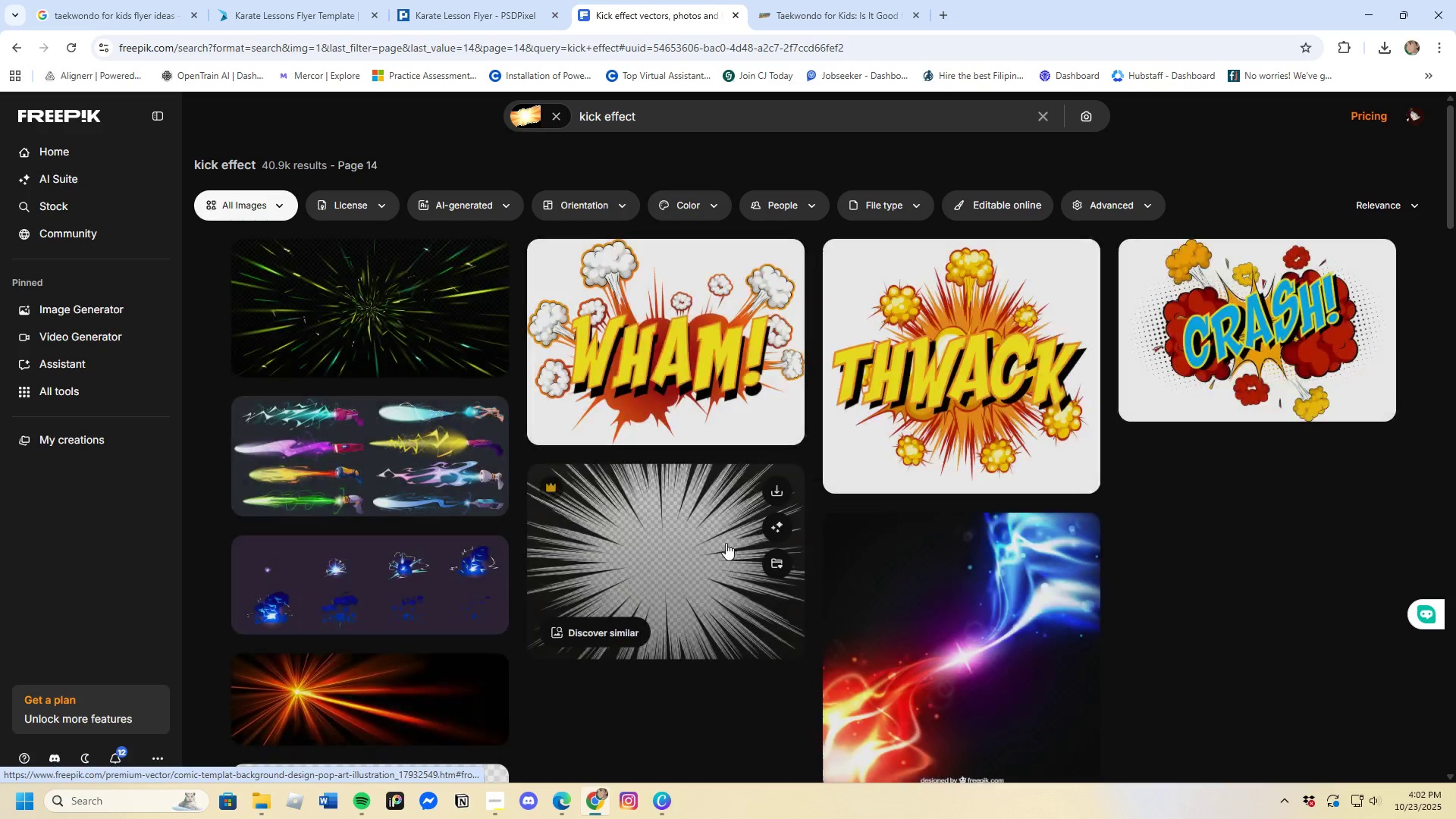 
scroll: coordinate [623, 532], scroll_direction: down, amount: 4.0
 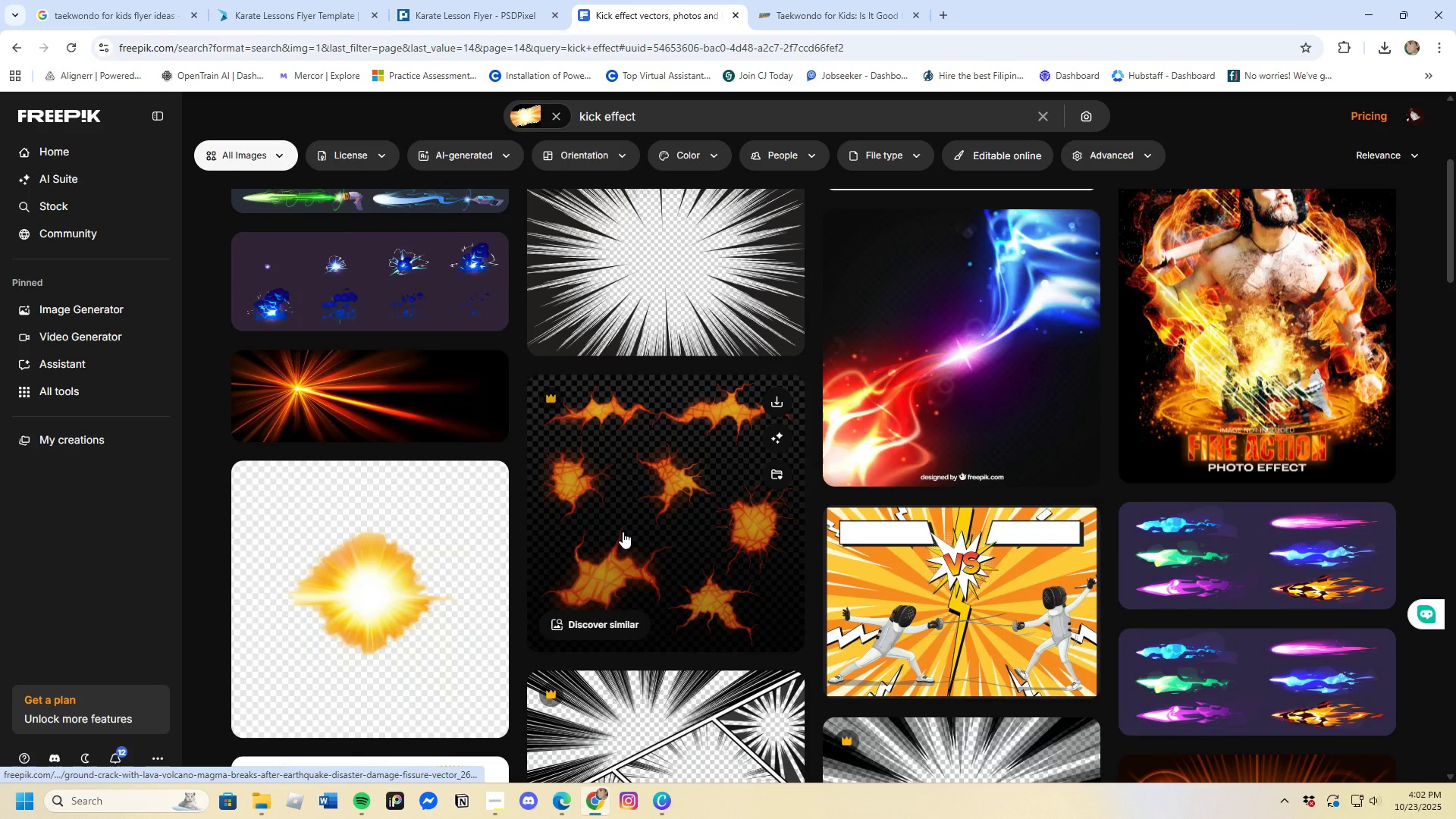 
scroll: coordinate [623, 532], scroll_direction: up, amount: 1.0
 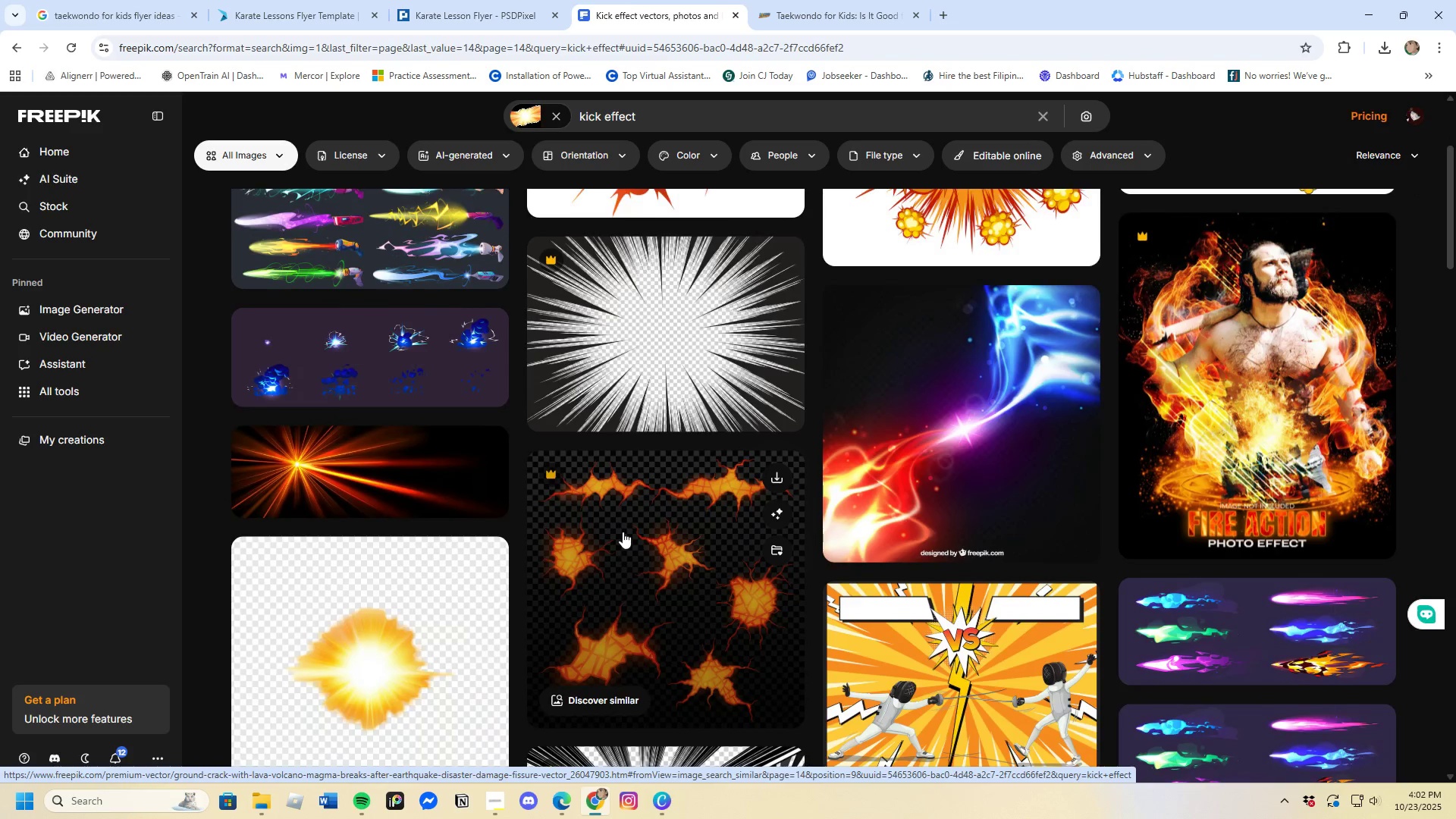 
scroll: coordinate [623, 532], scroll_direction: down, amount: 13.0
 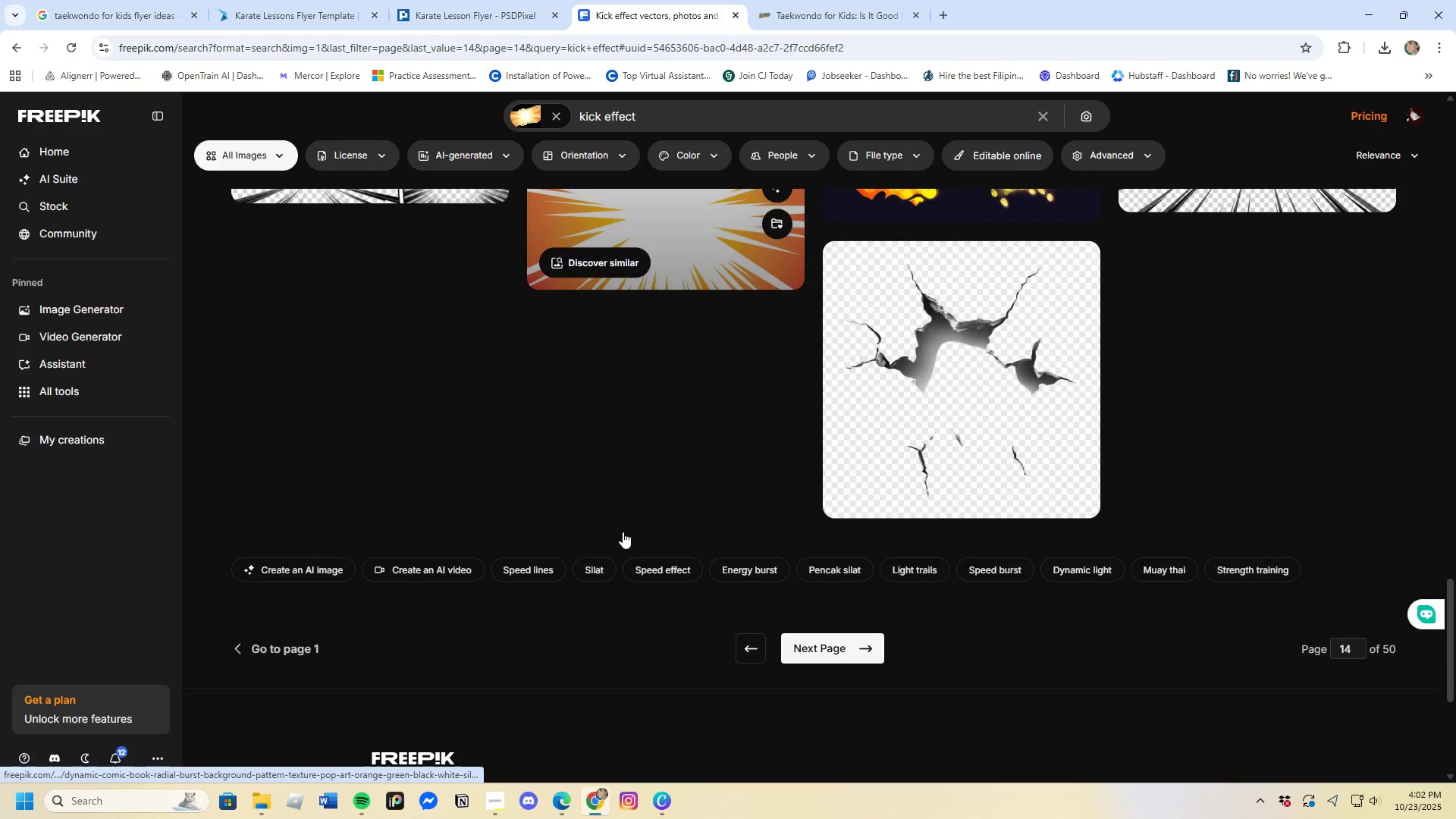 
left_click([811, 641])
 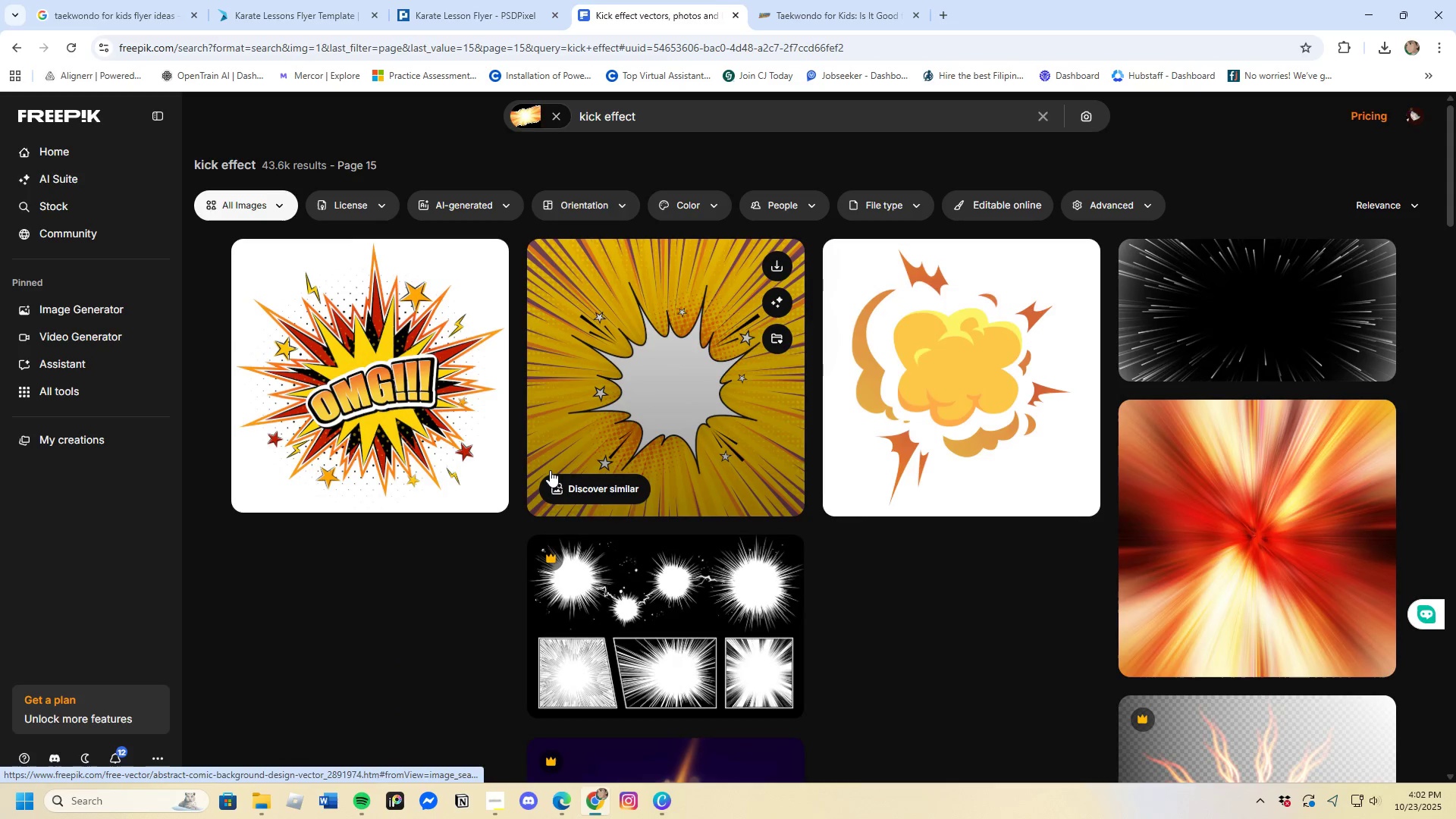 
scroll: coordinate [809, 425], scroll_direction: down, amount: 20.0
 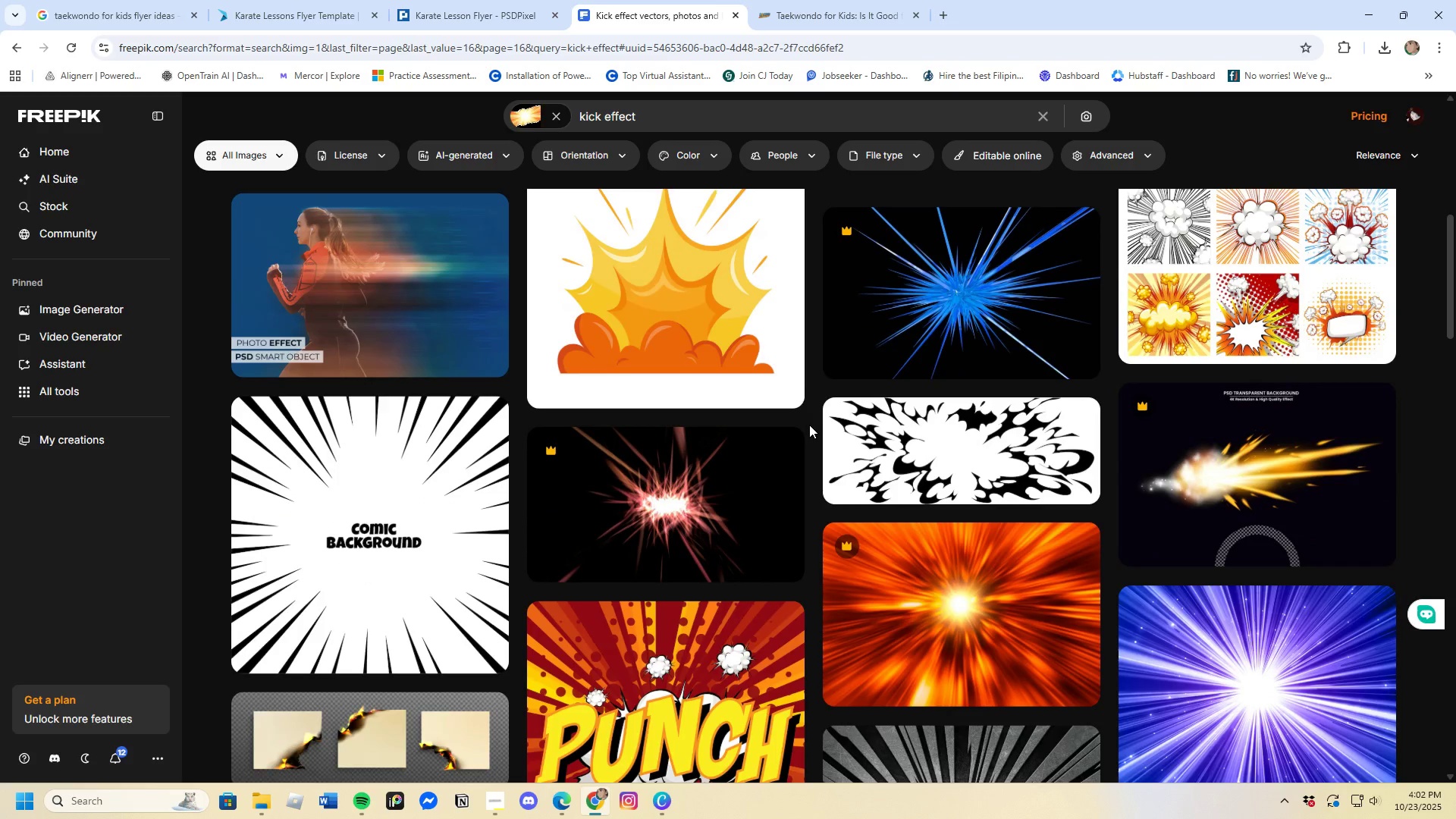 
scroll: coordinate [809, 425], scroll_direction: down, amount: 8.0
 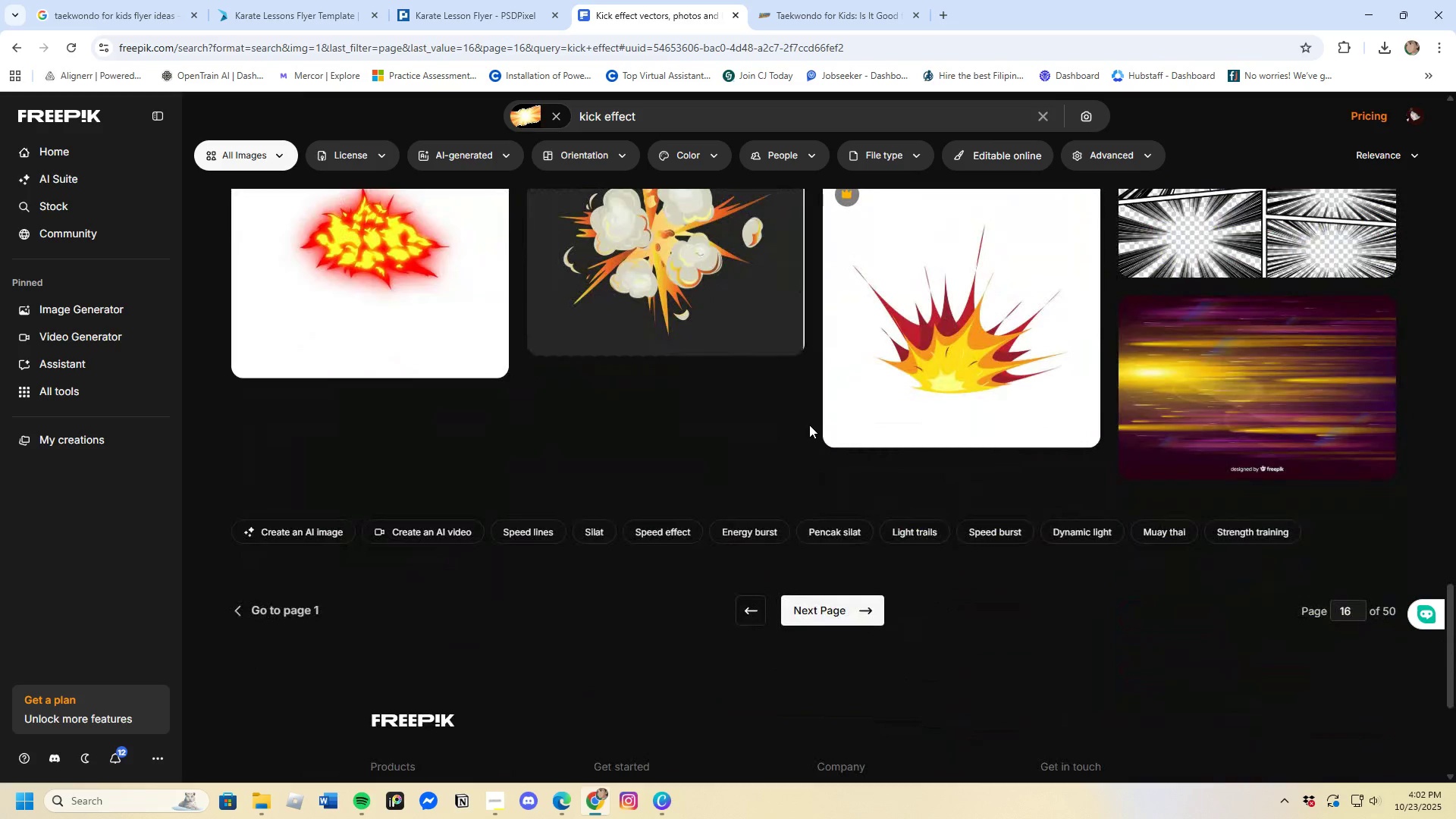 
left_click([783, 305])
 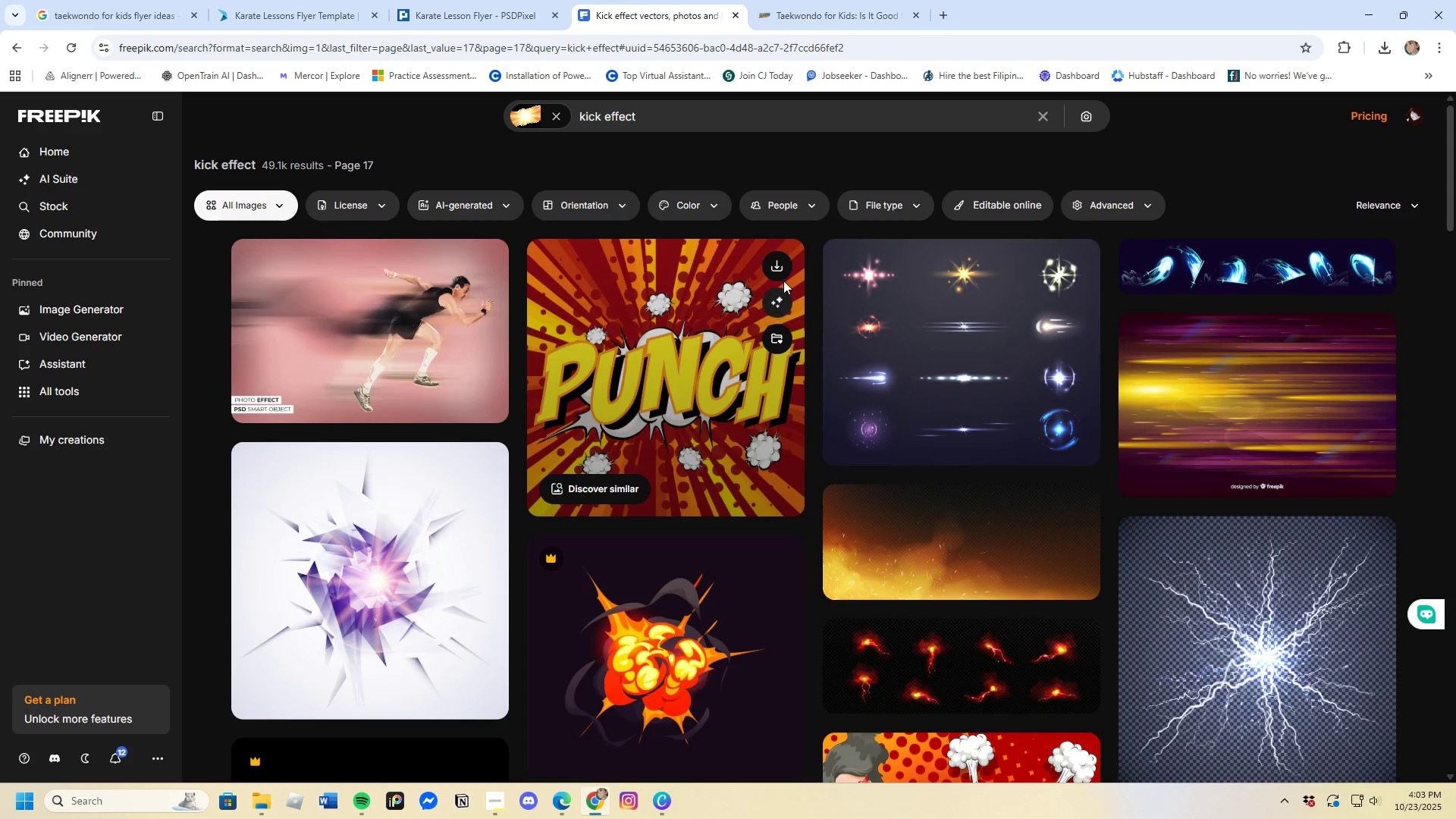 
wait(6.64)
 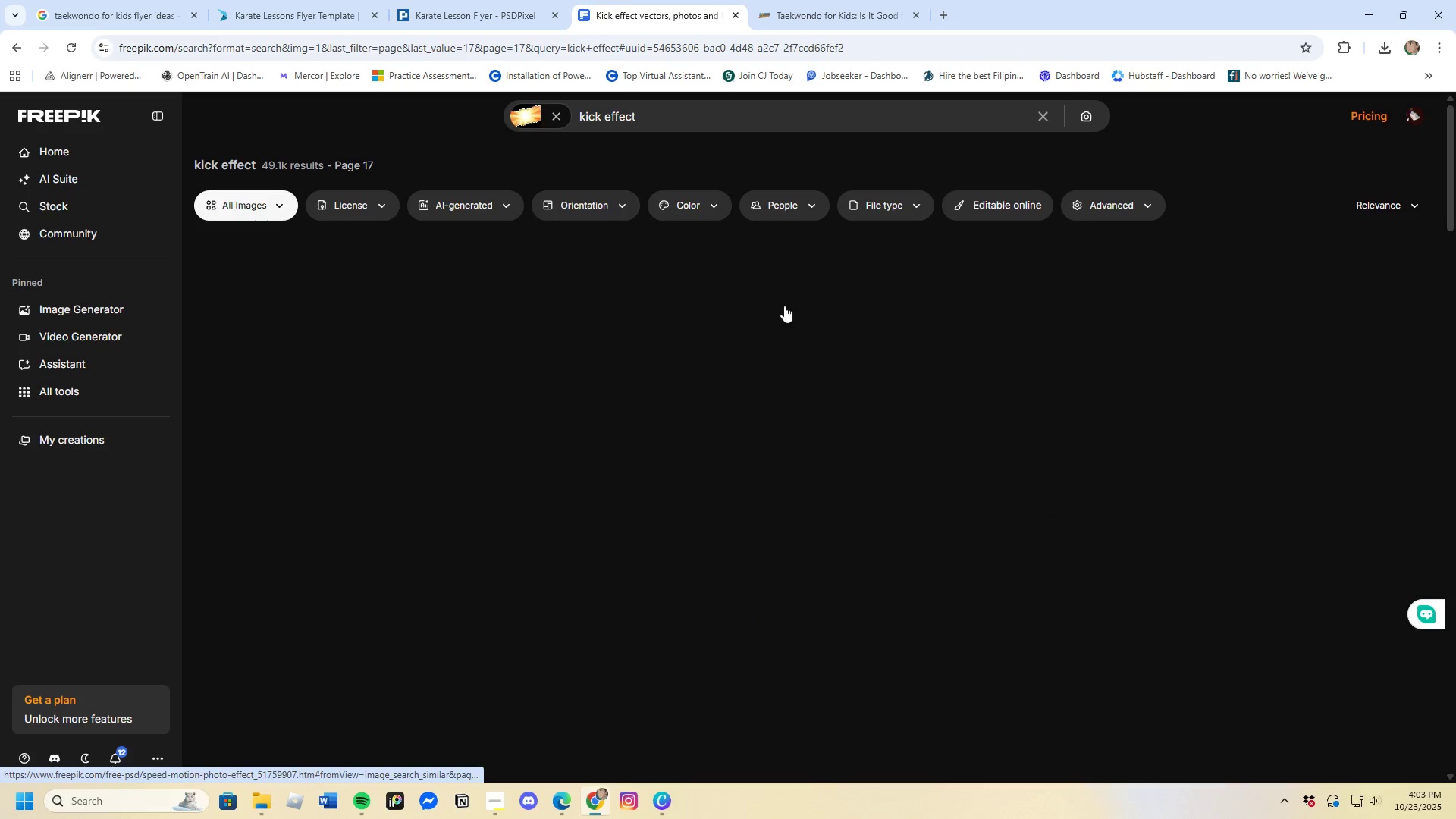 
left_click([938, 20])
 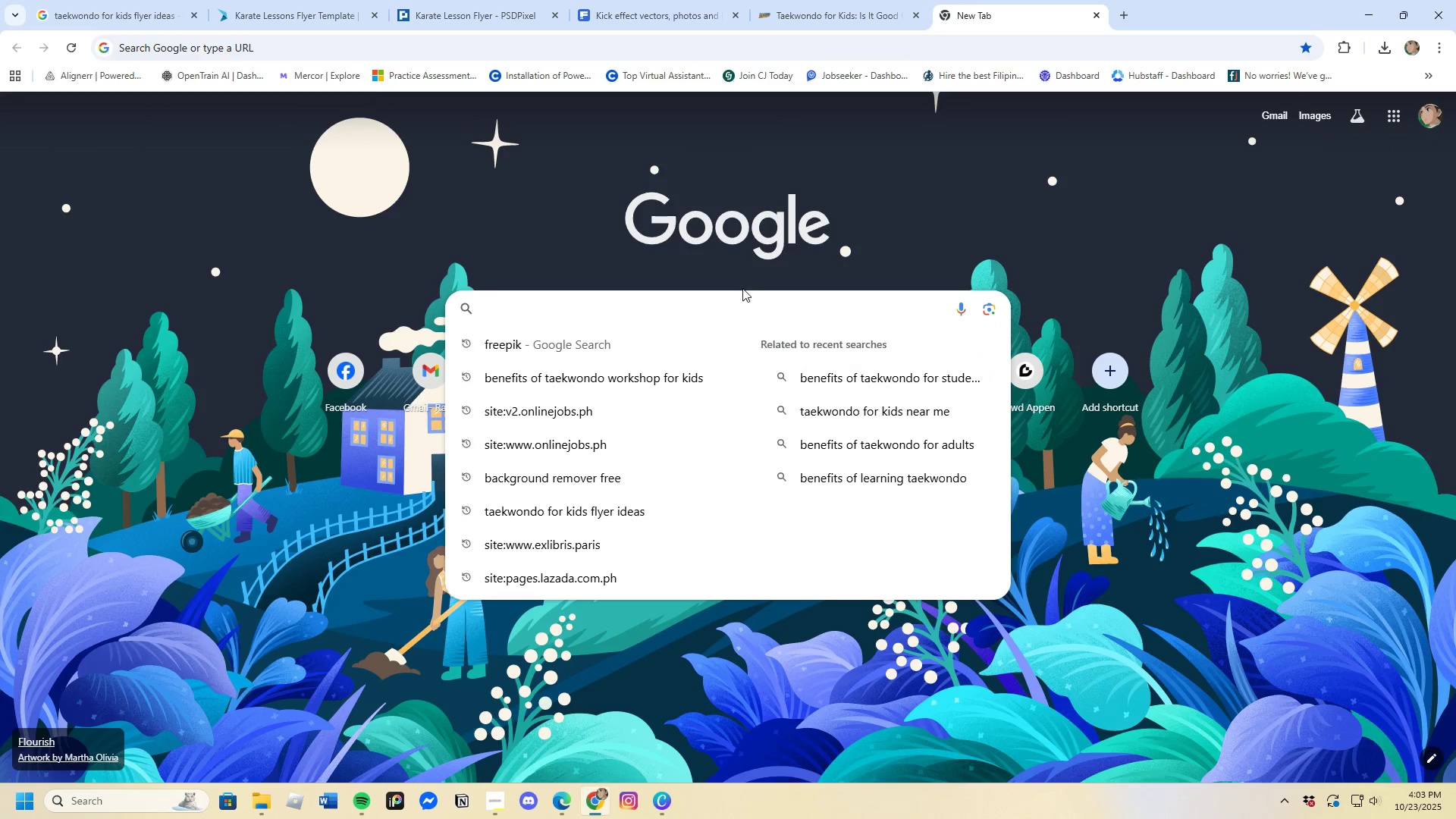 
type(free)
 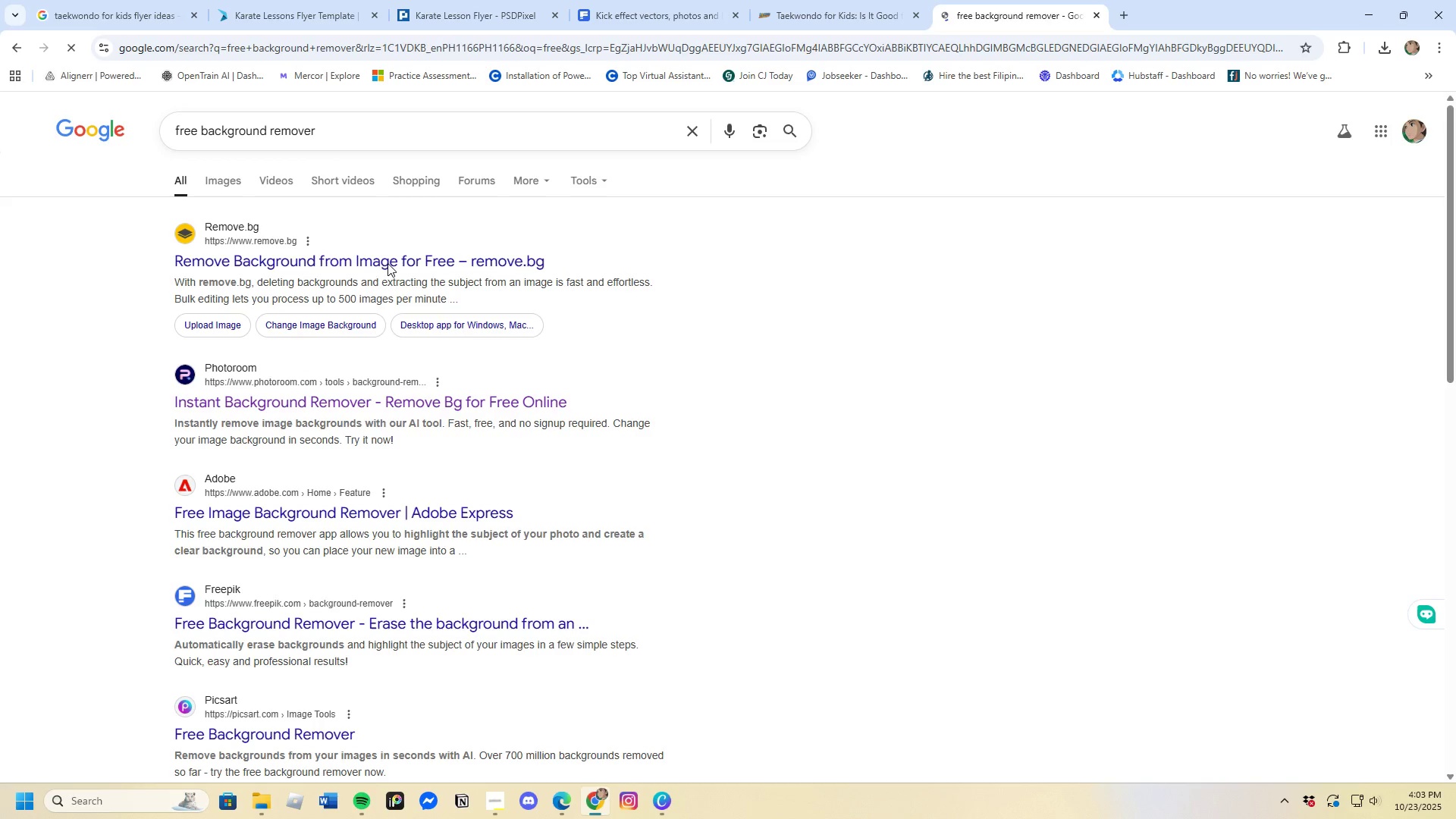 
left_click([411, 403])
 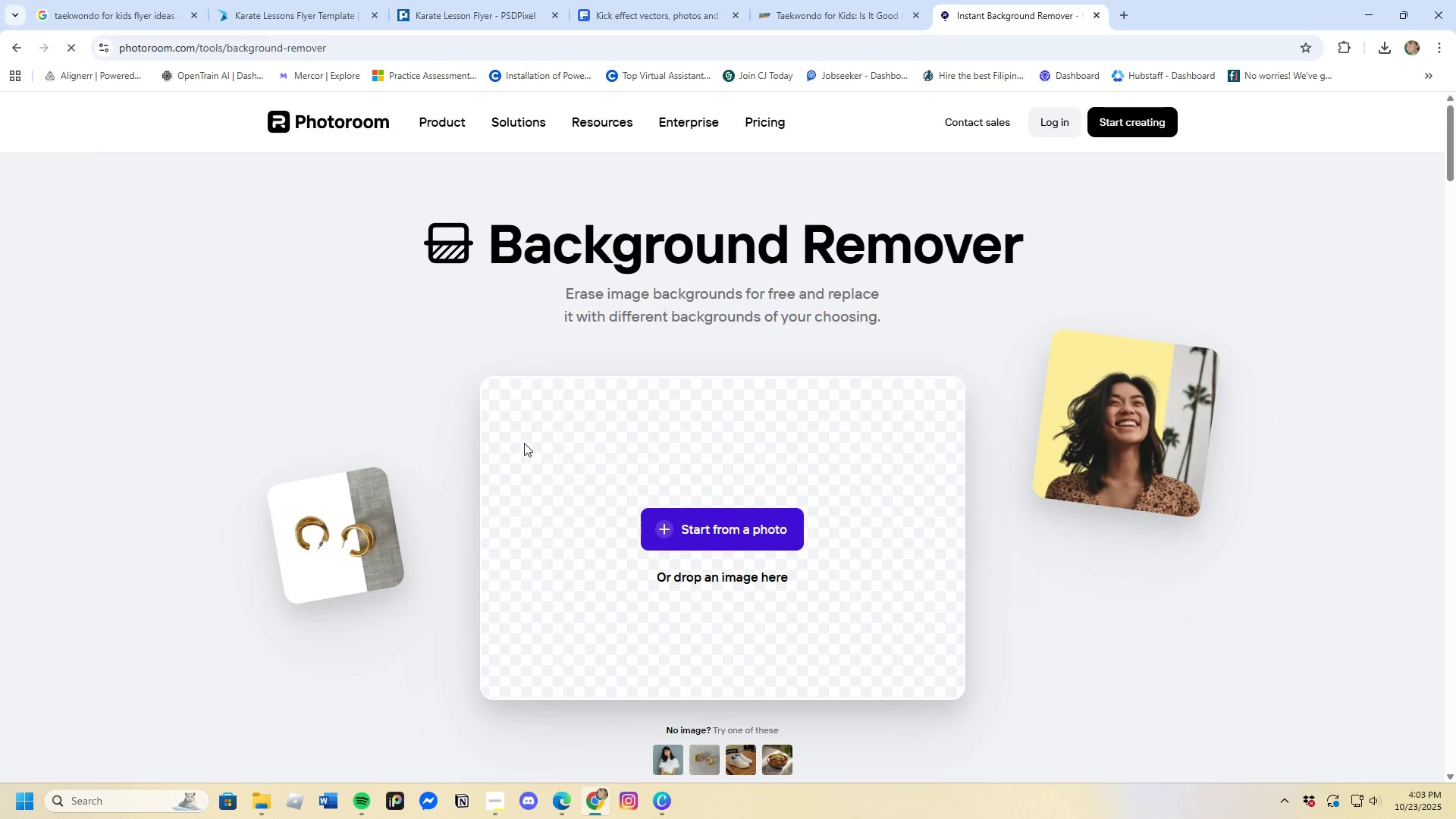 
left_click([686, 535])
 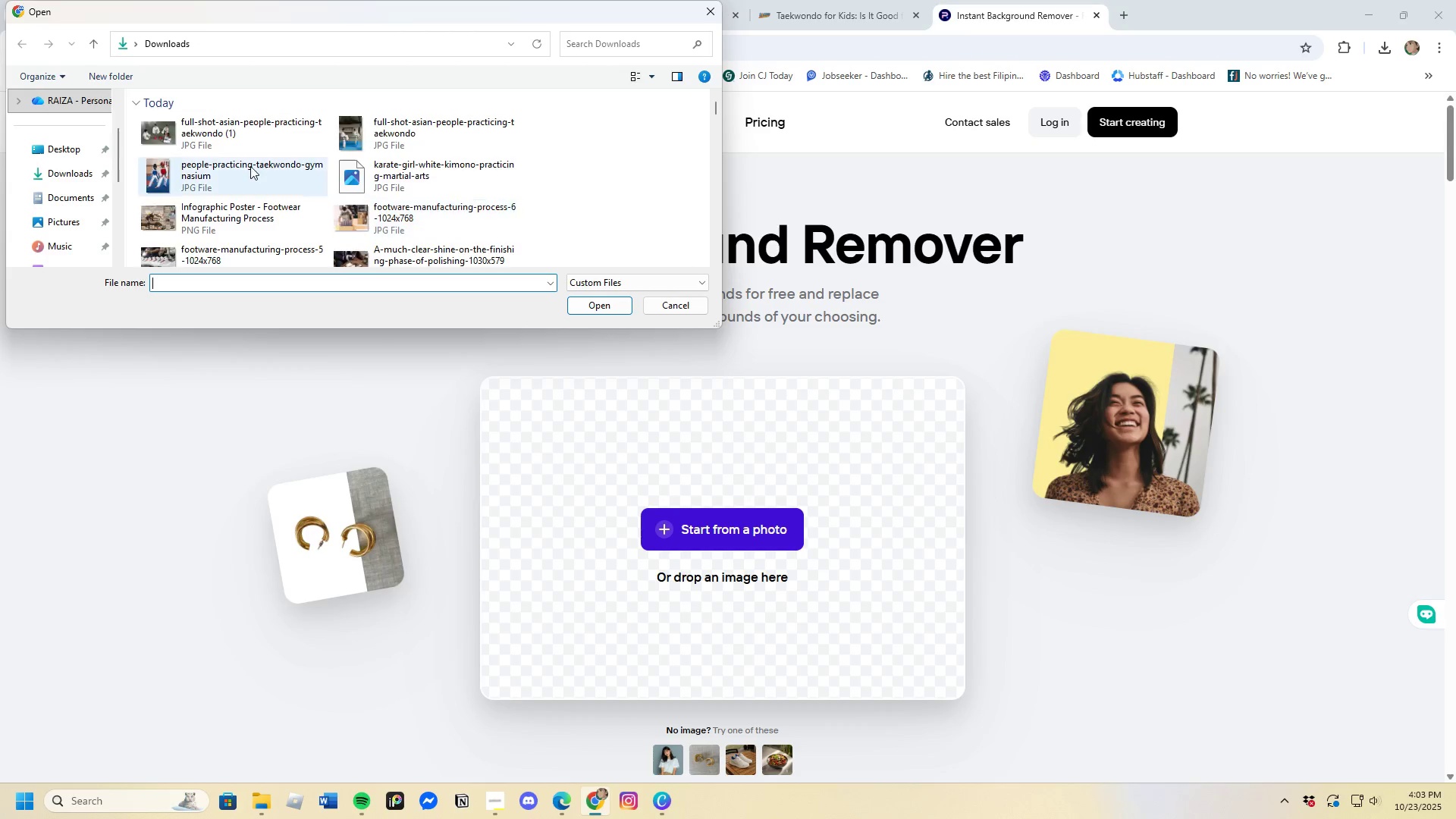 
wait(5.55)
 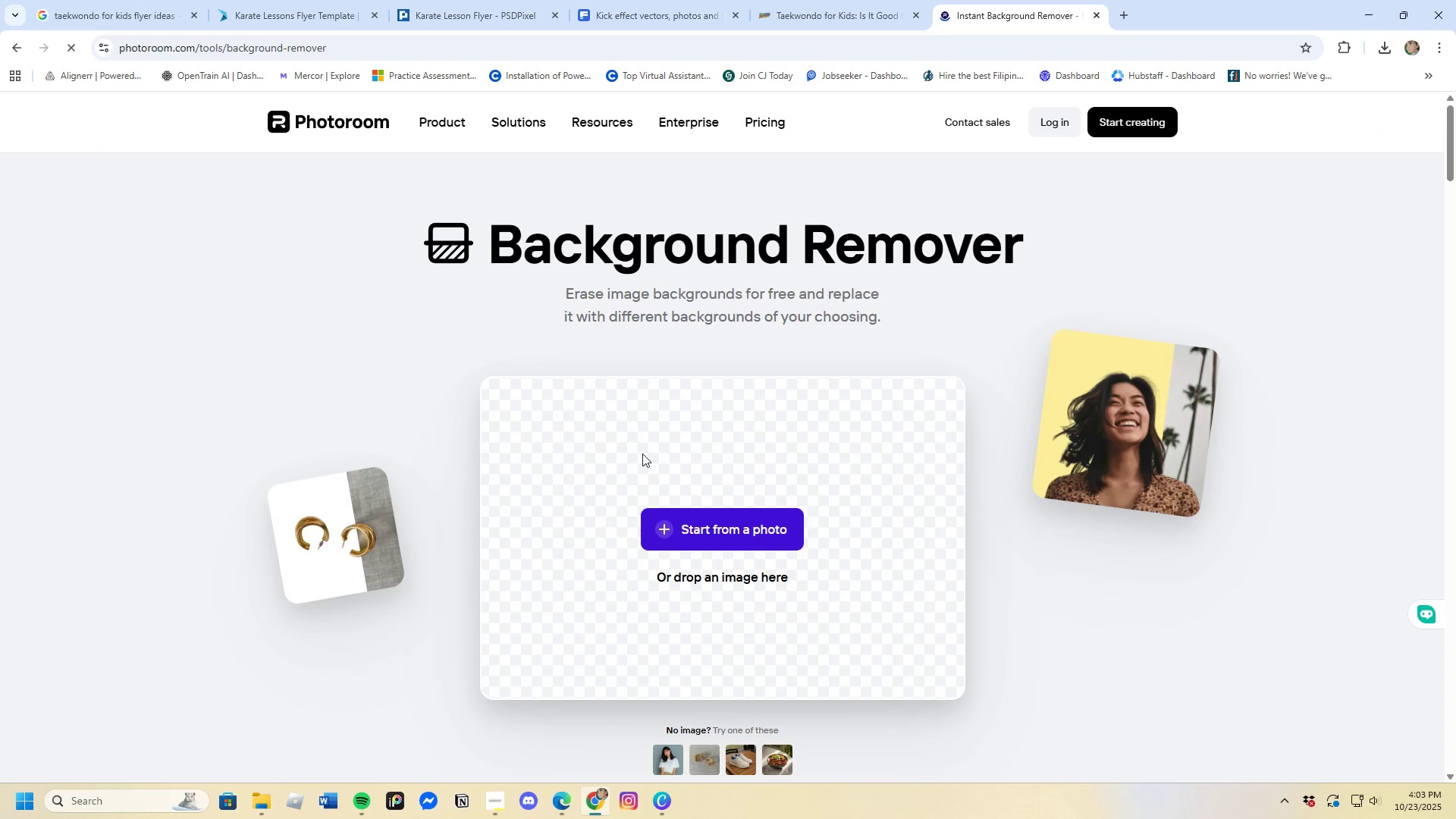 
left_click([345, 179])
 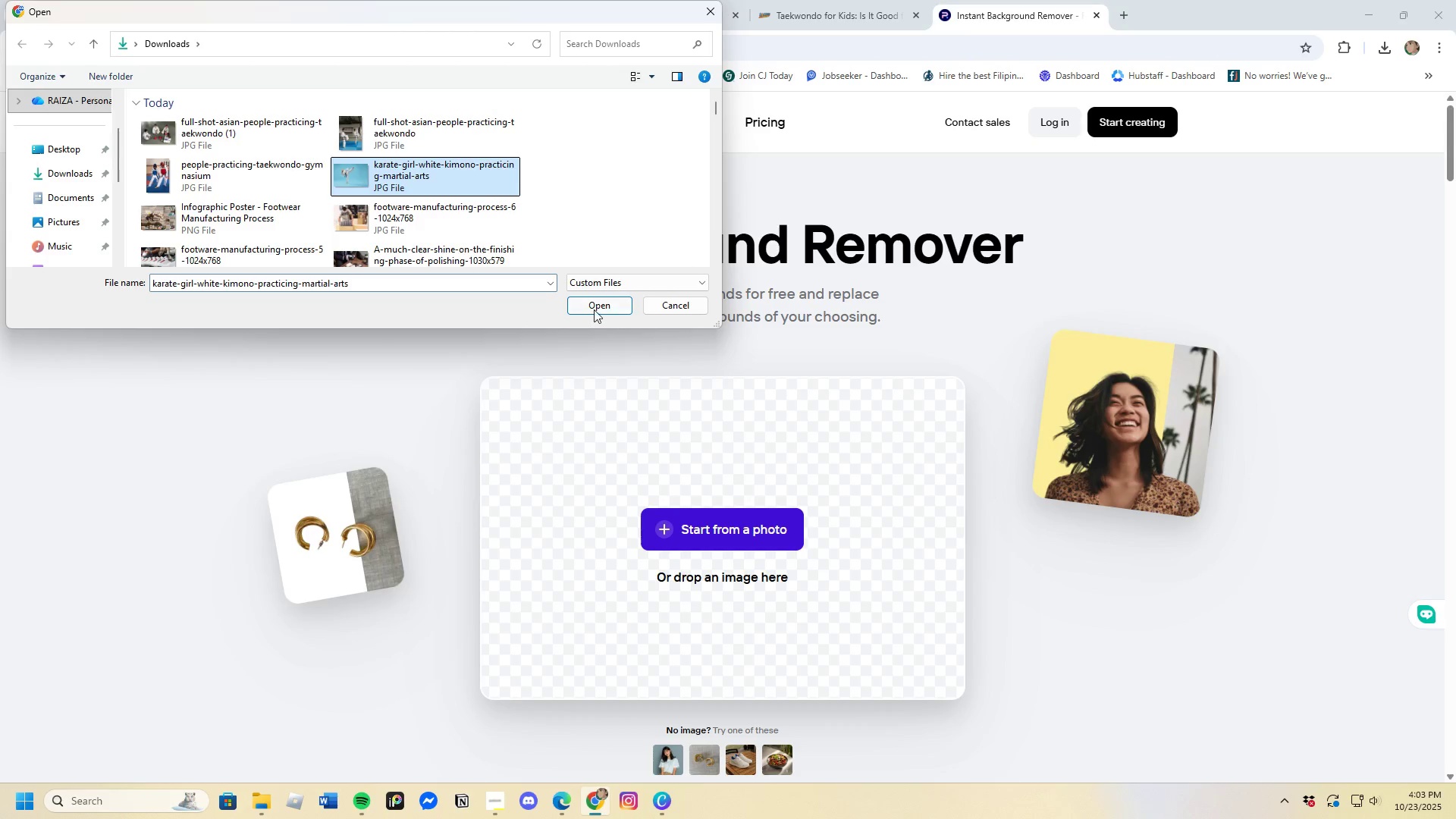 
left_click([594, 309])
 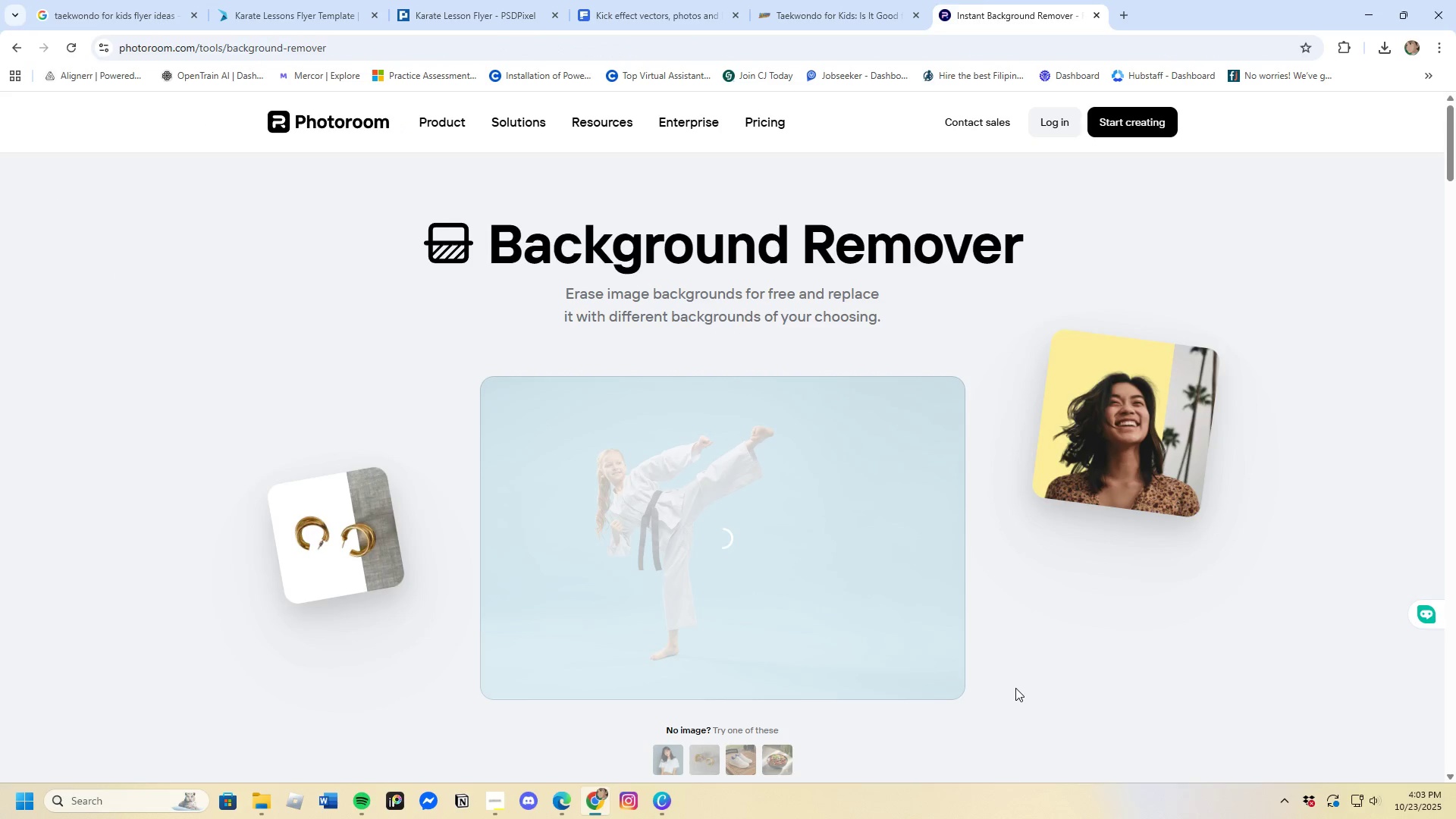 
scroll: coordinate [863, 633], scroll_direction: down, amount: 2.0
 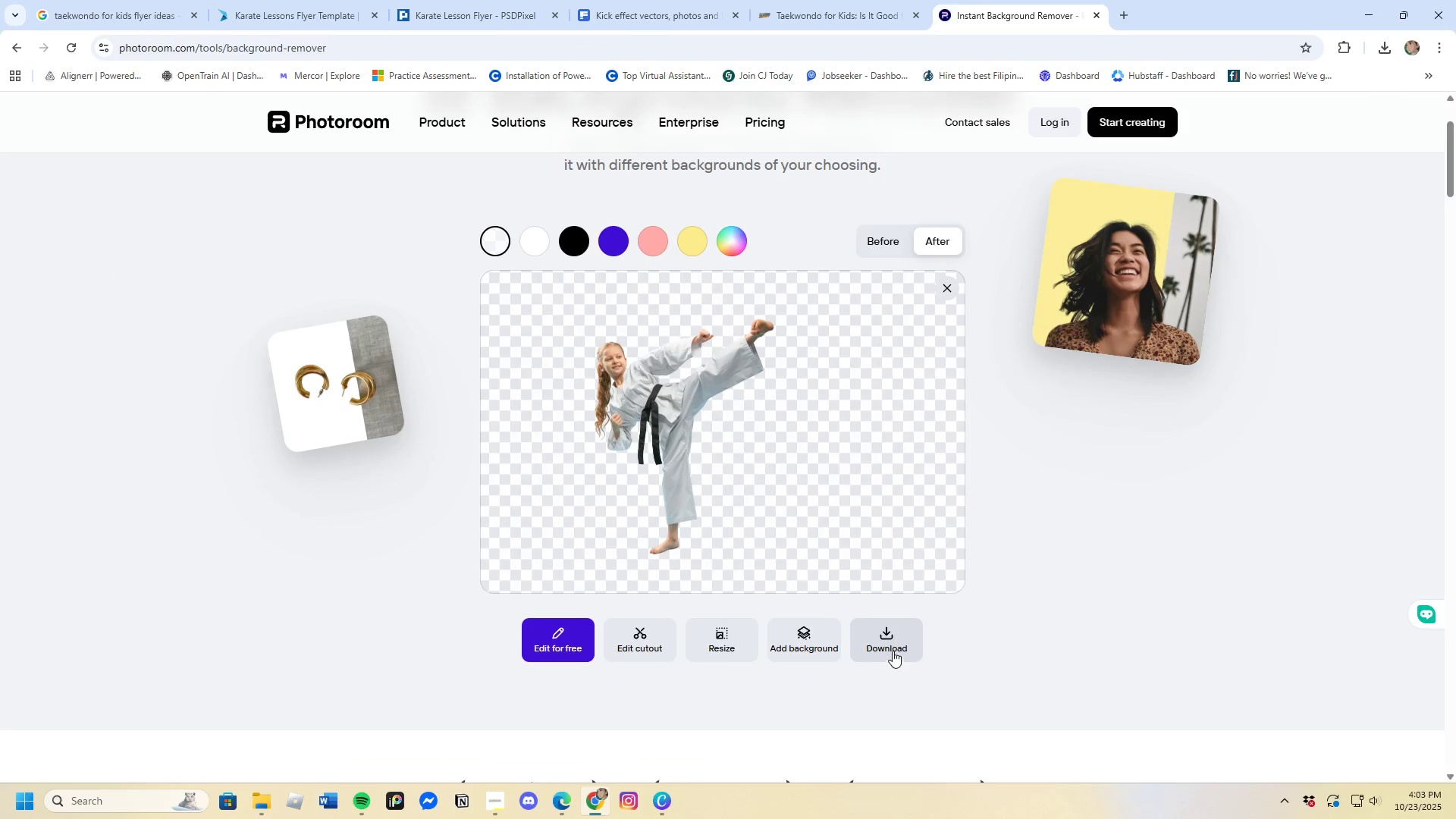 
left_click([893, 642])
 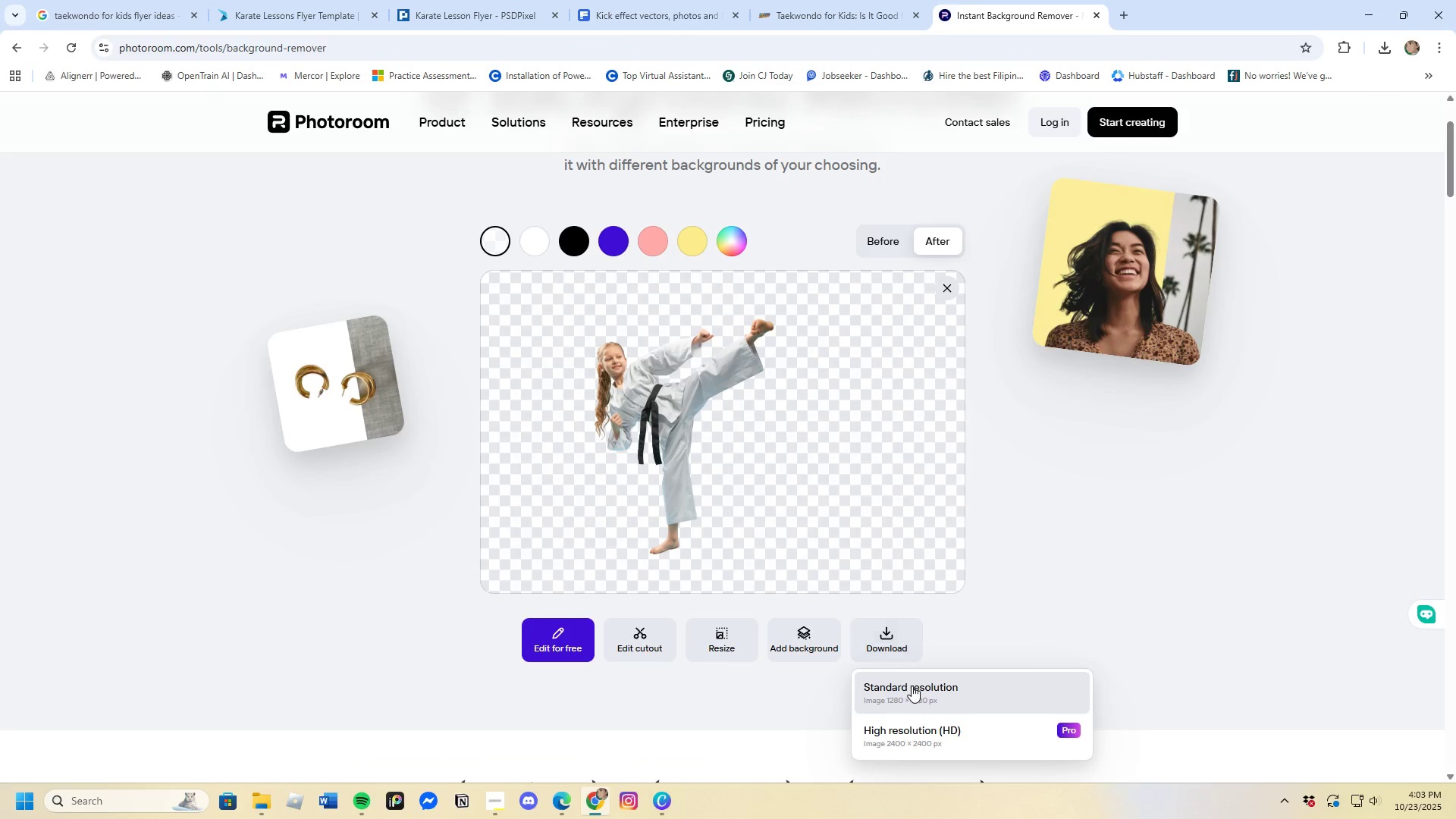 
left_click([912, 687])
 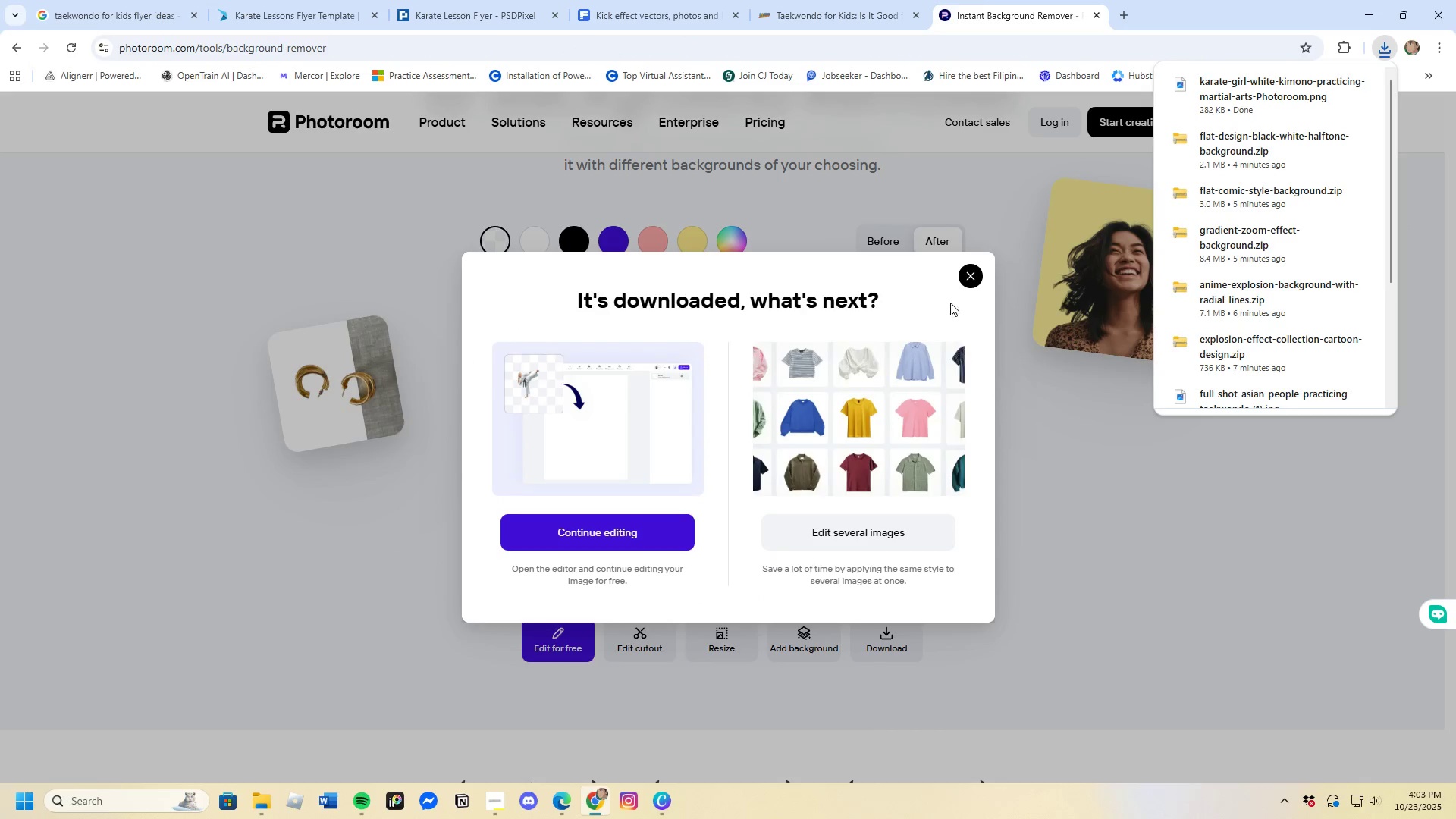 
left_click([972, 279])
 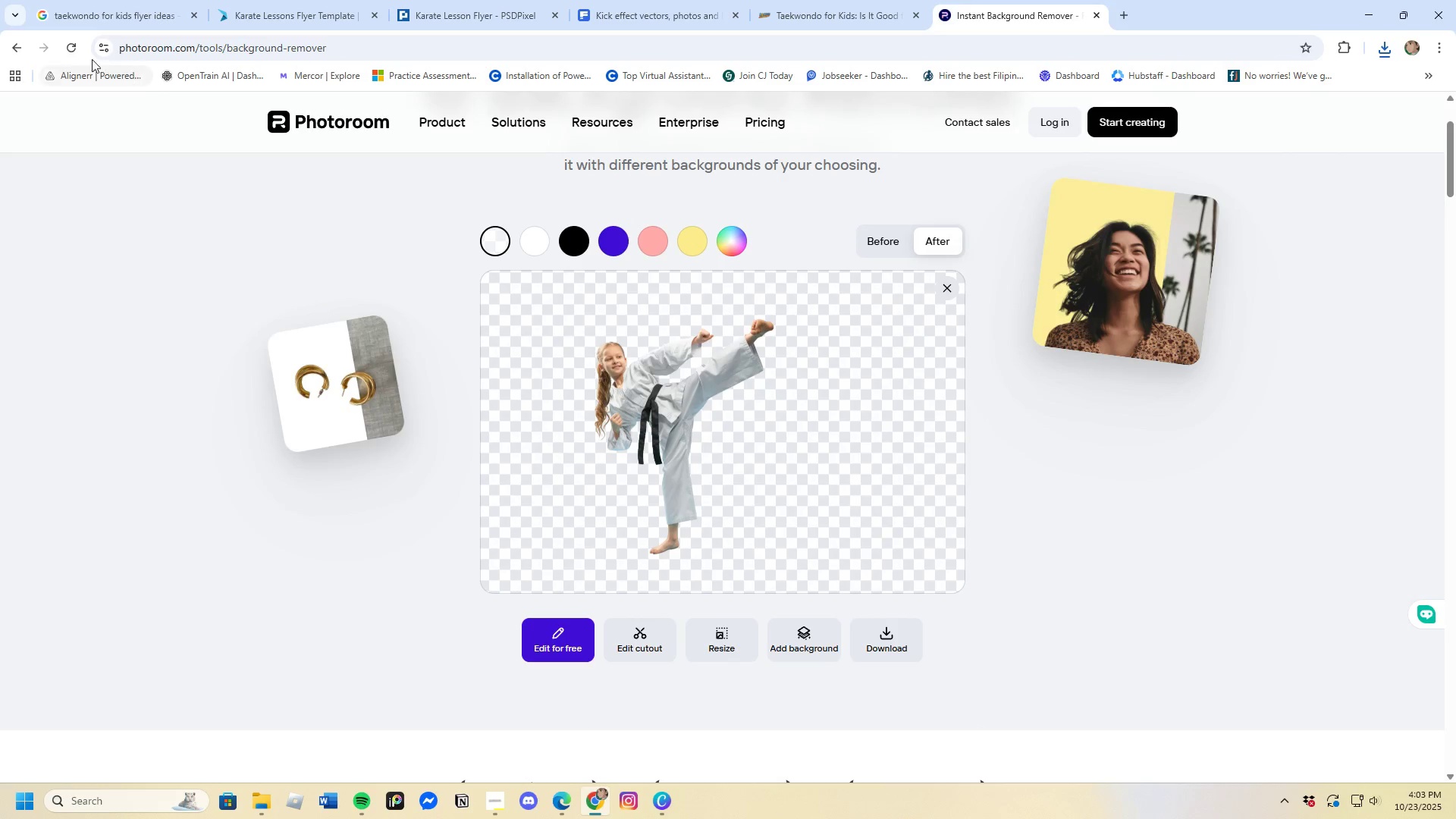 
wait(7.81)
 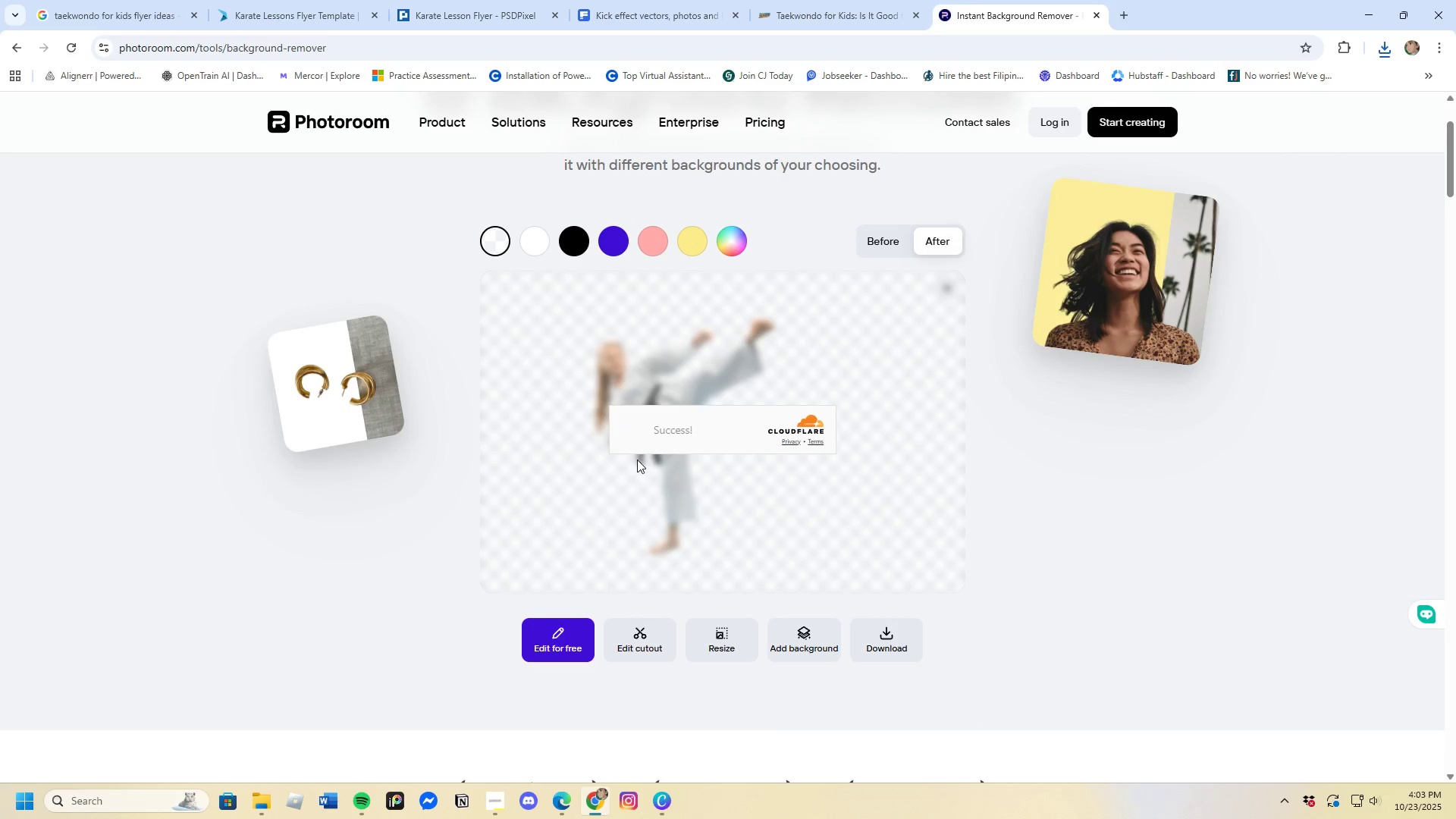 
left_click([673, 394])
 